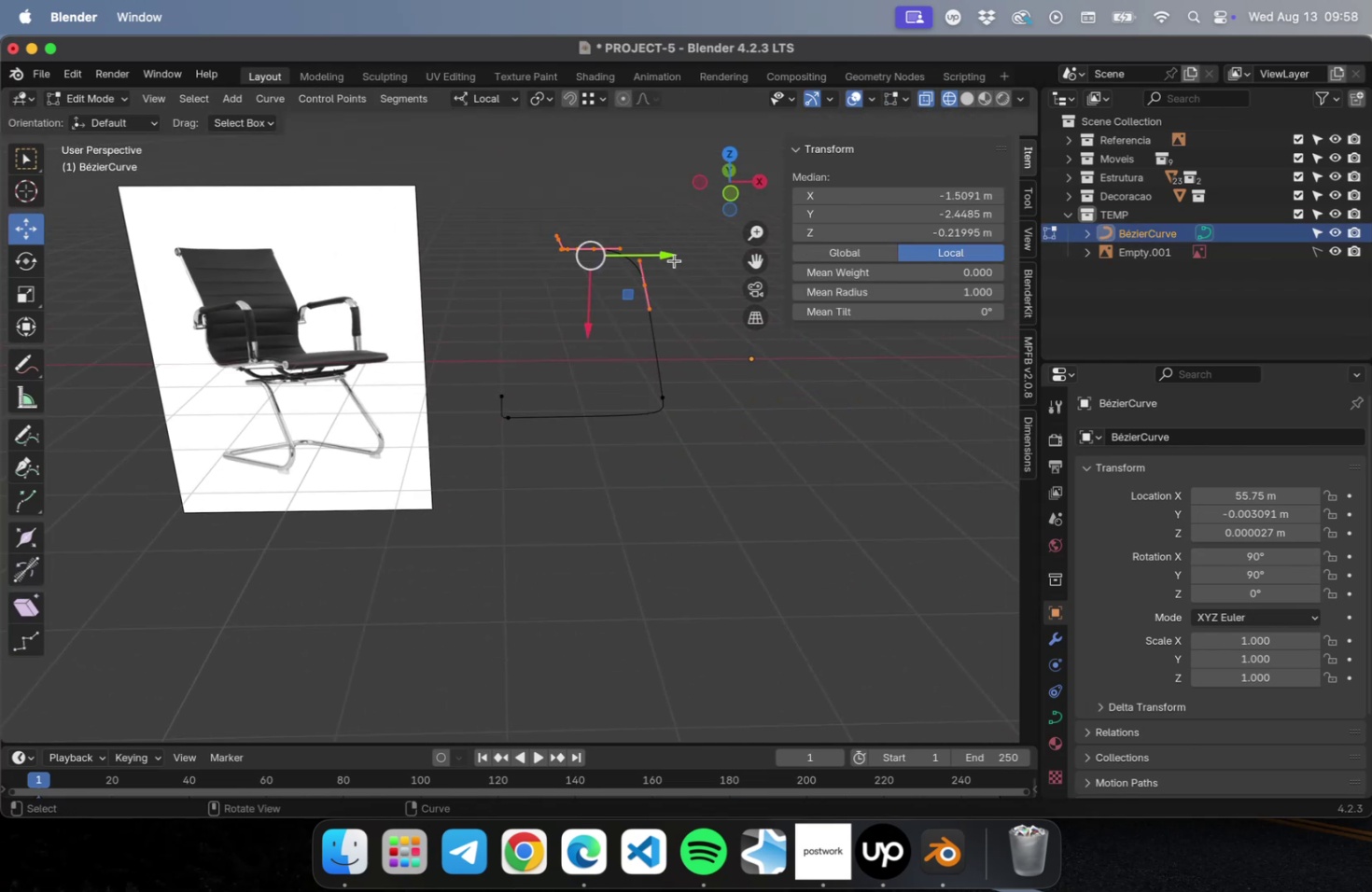 
left_click_drag(start_coordinate=[672, 258], to_coordinate=[642, 256])
 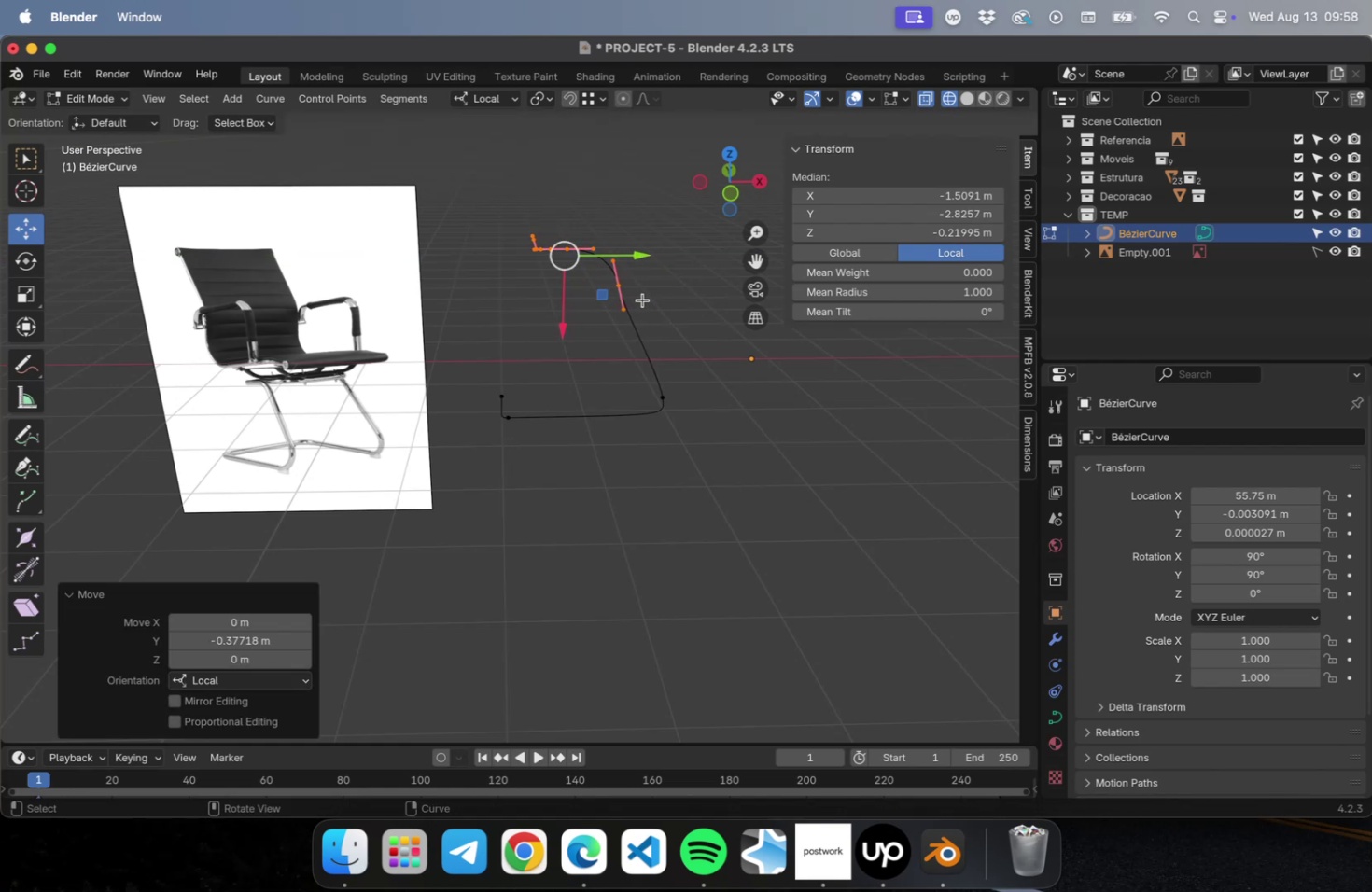 
scroll: coordinate [641, 286], scroll_direction: up, amount: 10.0
 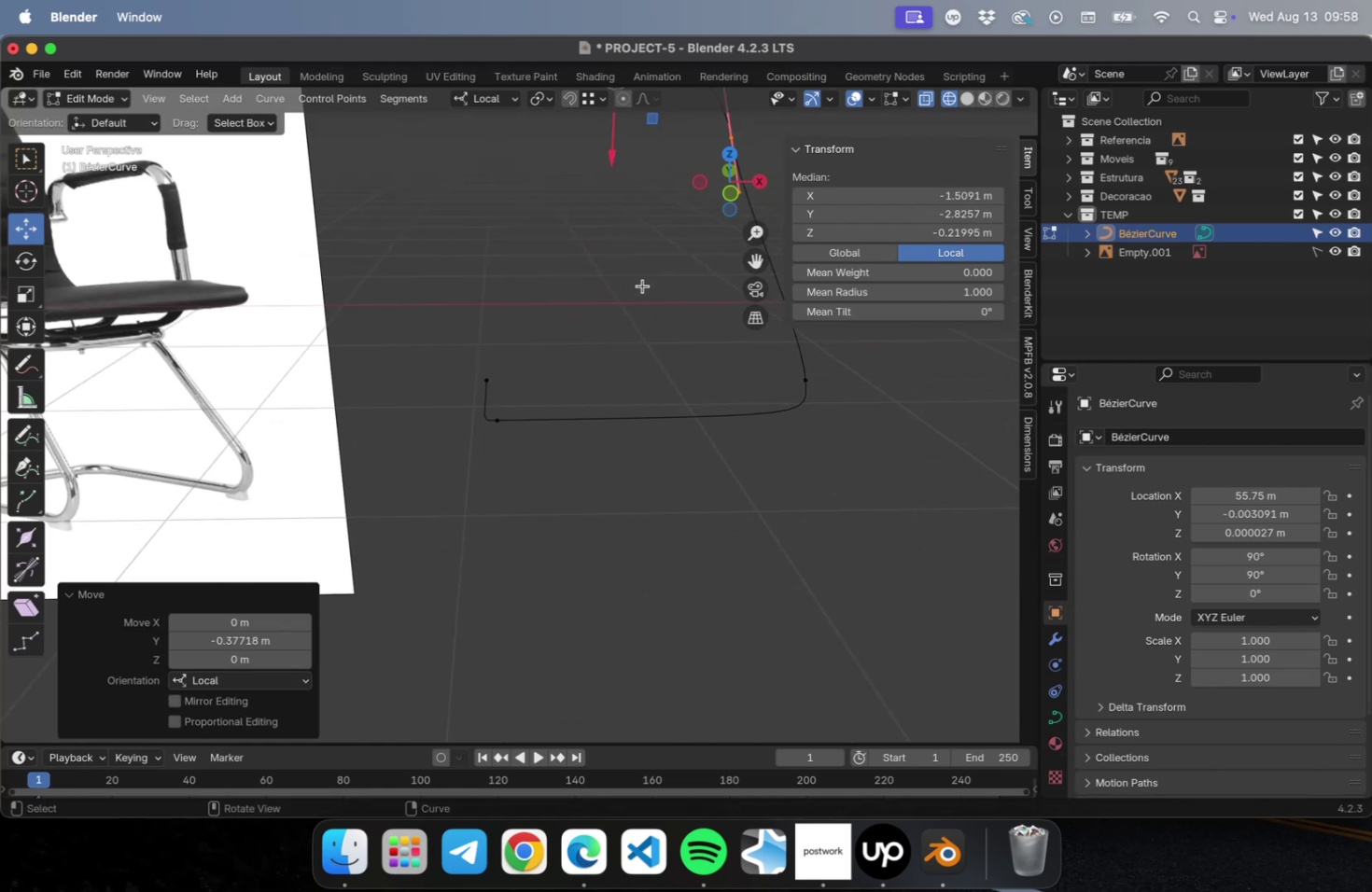 
key(NumLock)
 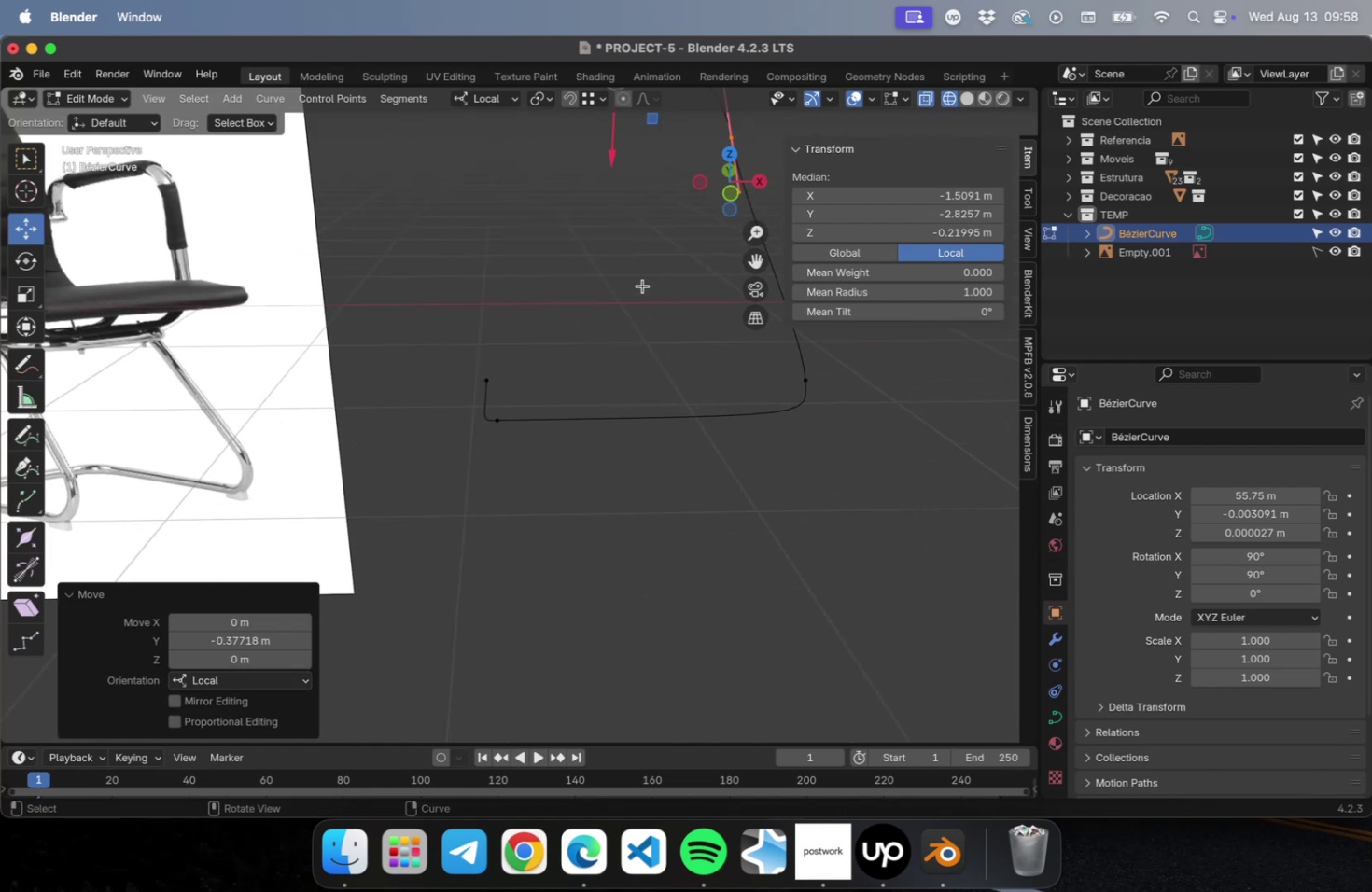 
key(Numpad3)
 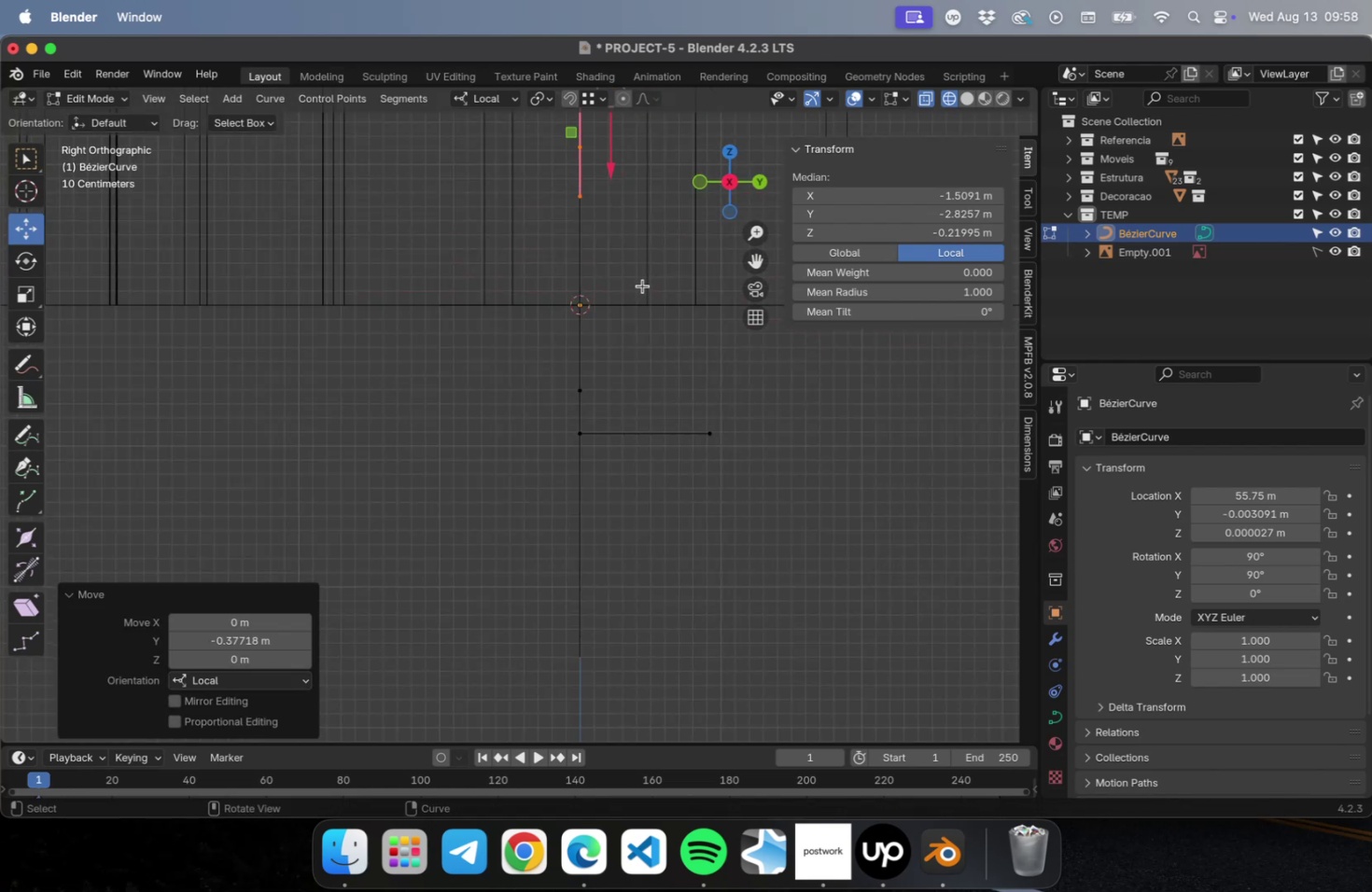 
key(NumLock)
 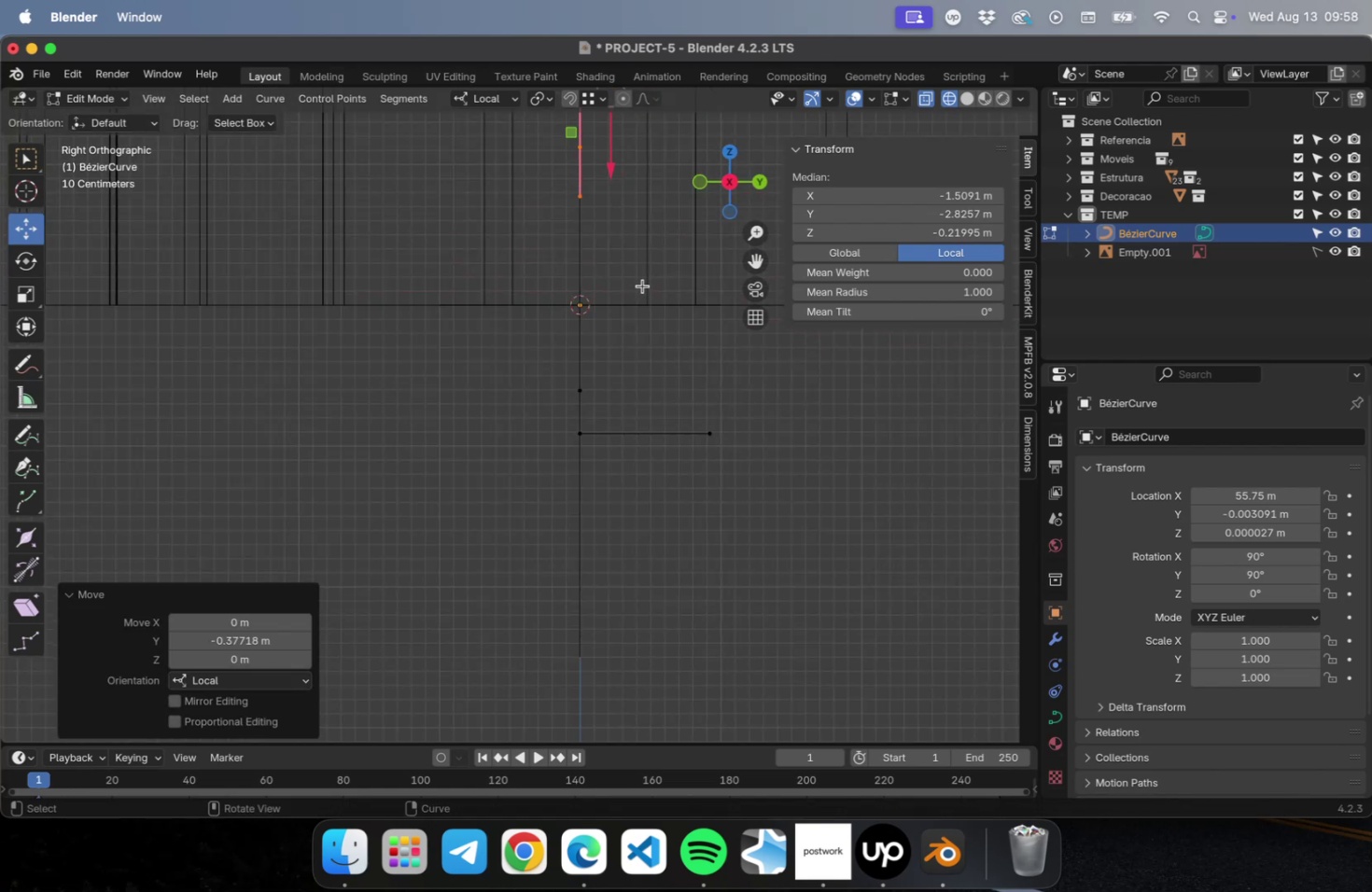 
key(Numpad1)
 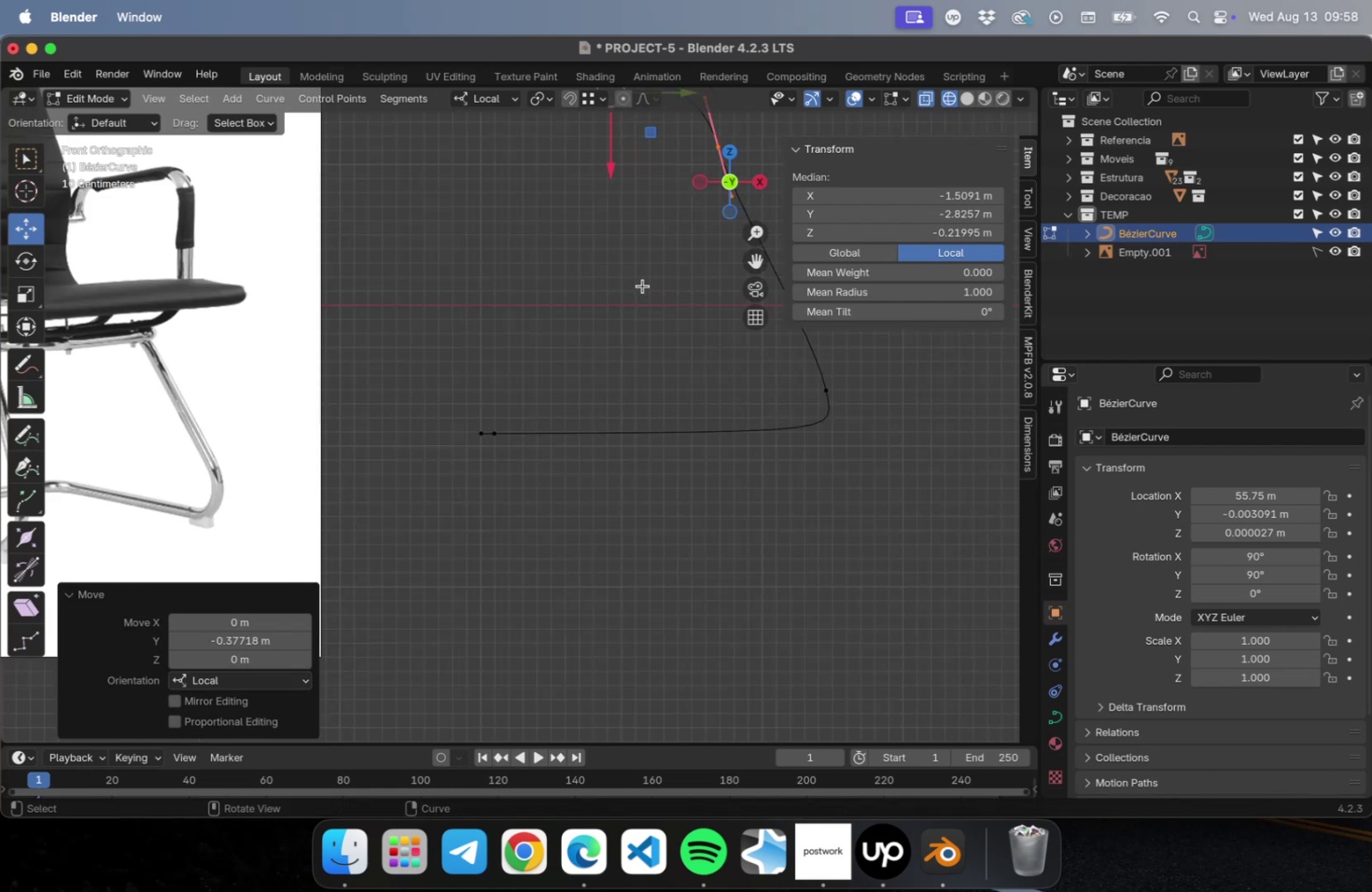 
hold_key(key=ShiftLeft, duration=0.6)
 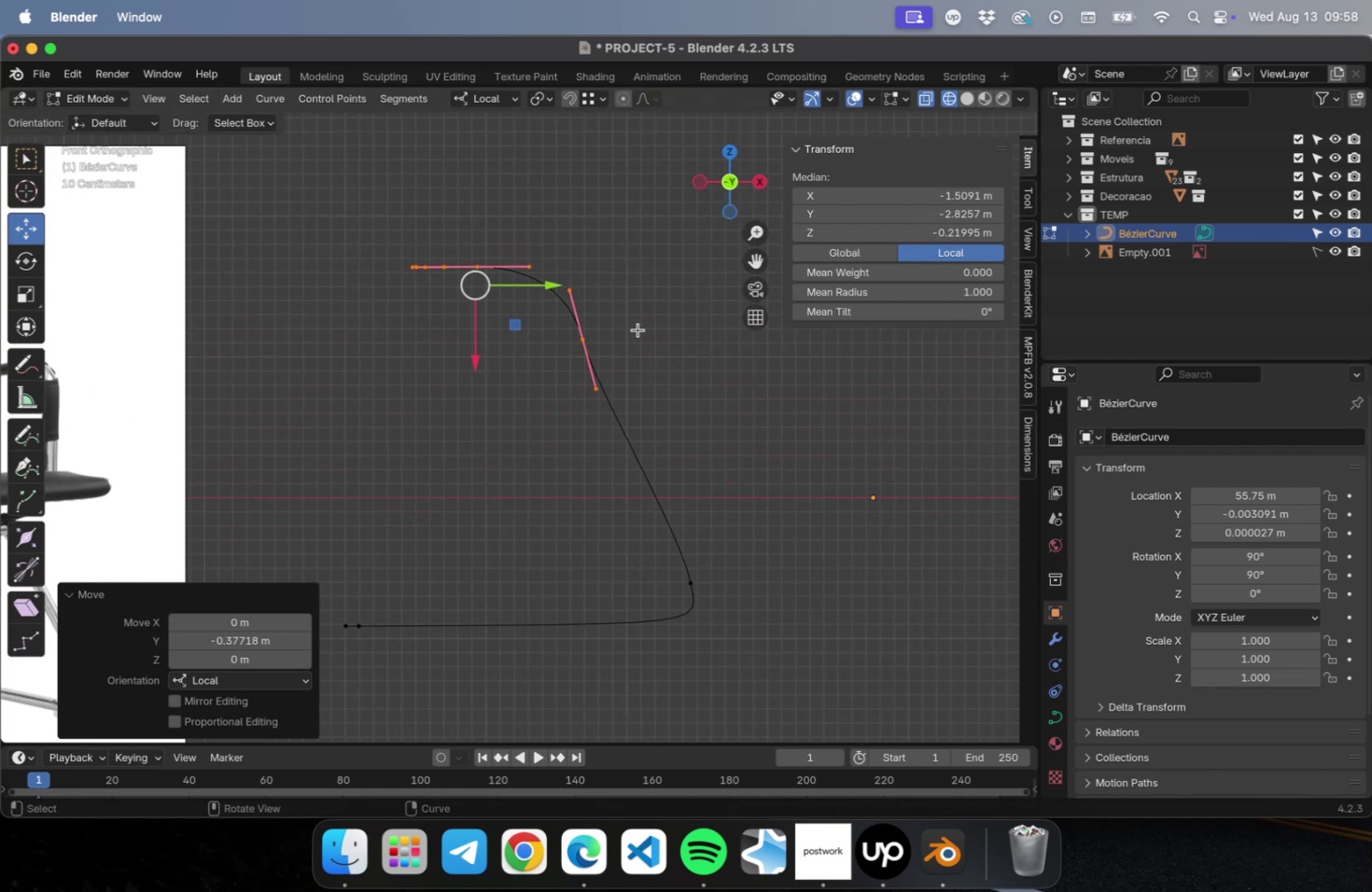 
left_click_drag(start_coordinate=[635, 323], to_coordinate=[532, 386])
 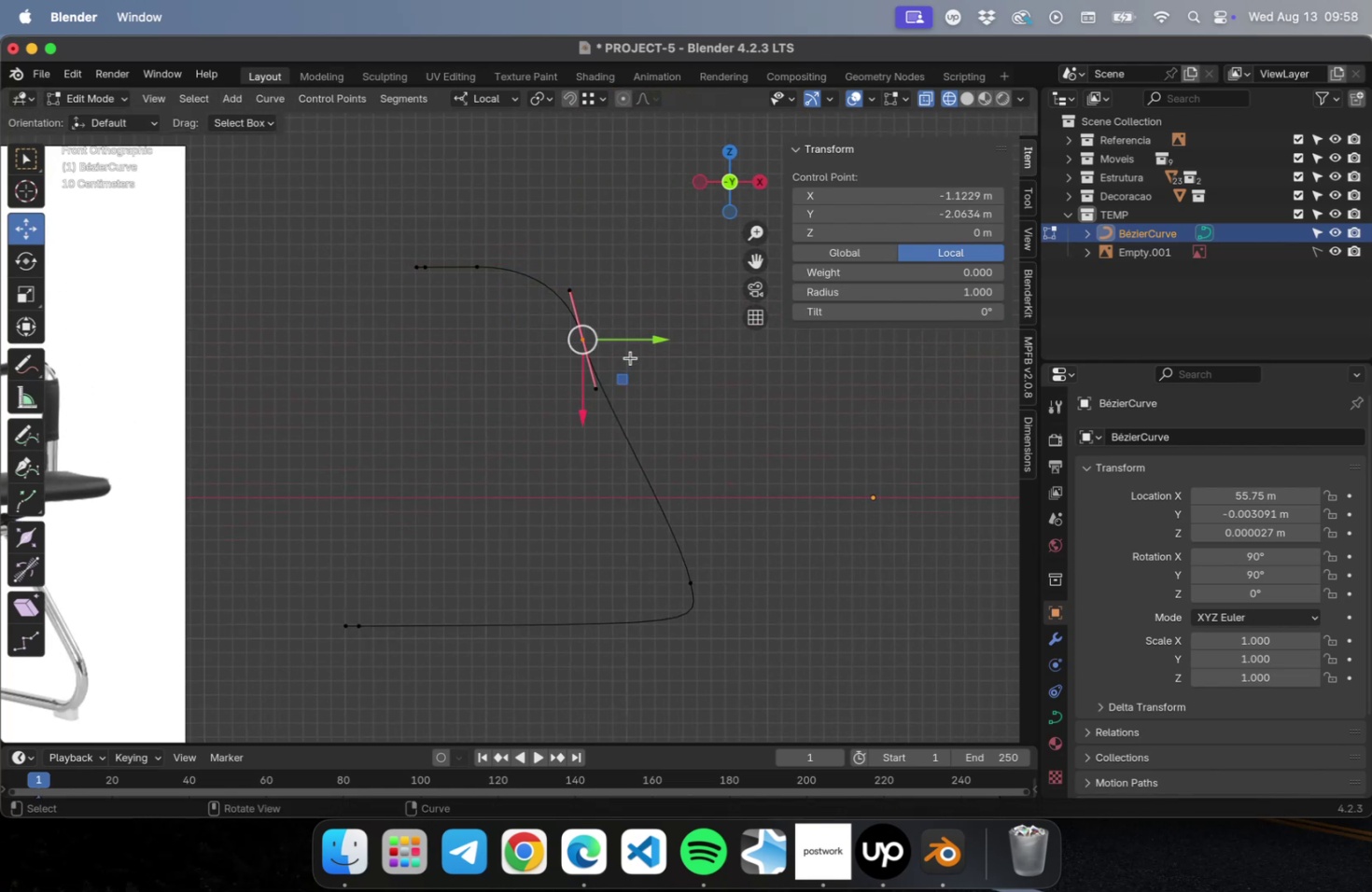 
scroll: coordinate [632, 349], scroll_direction: up, amount: 9.0
 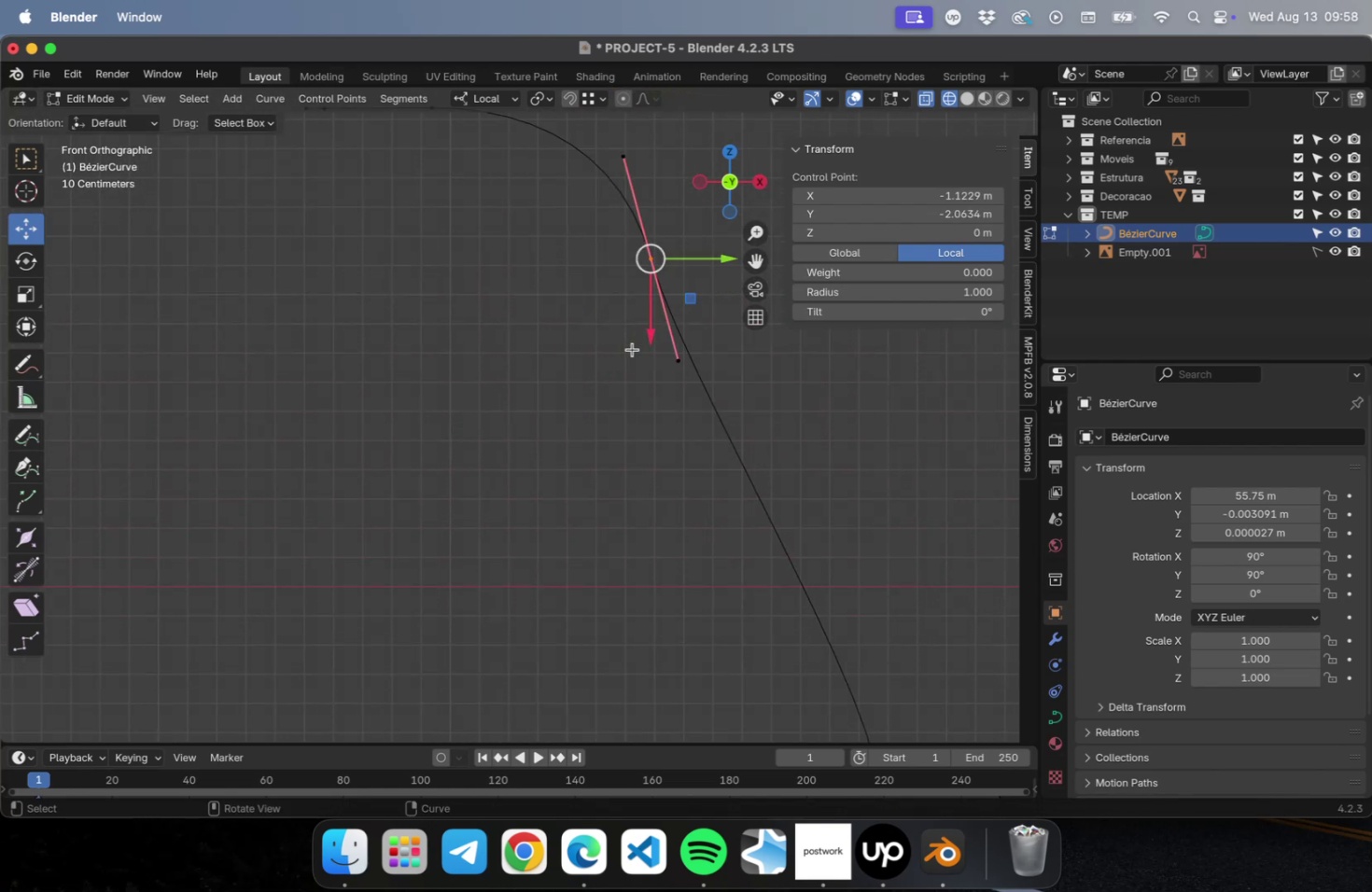 
hold_key(key=ShiftLeft, duration=0.6)
 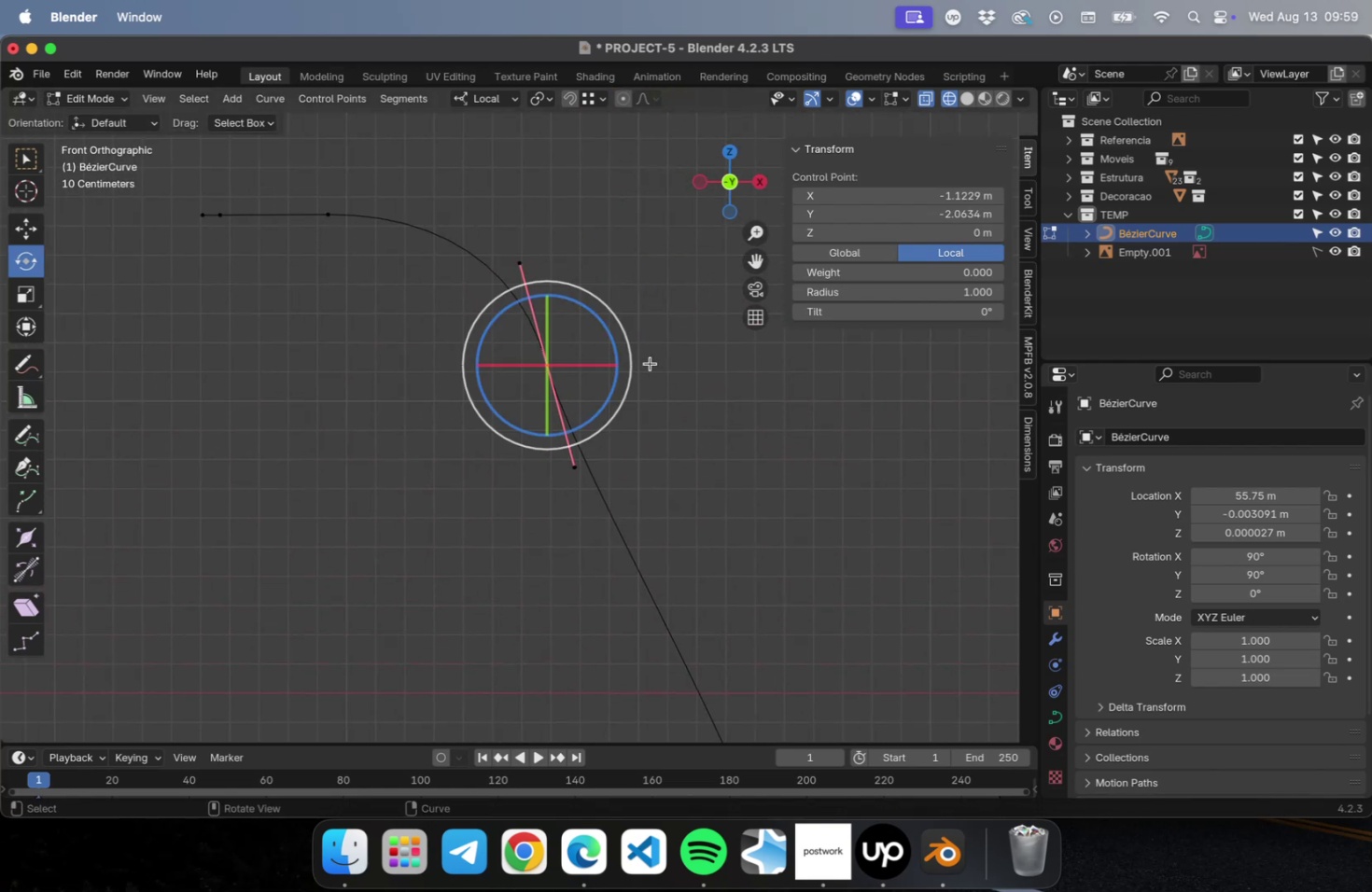 
left_click_drag(start_coordinate=[613, 335], to_coordinate=[596, 319])
 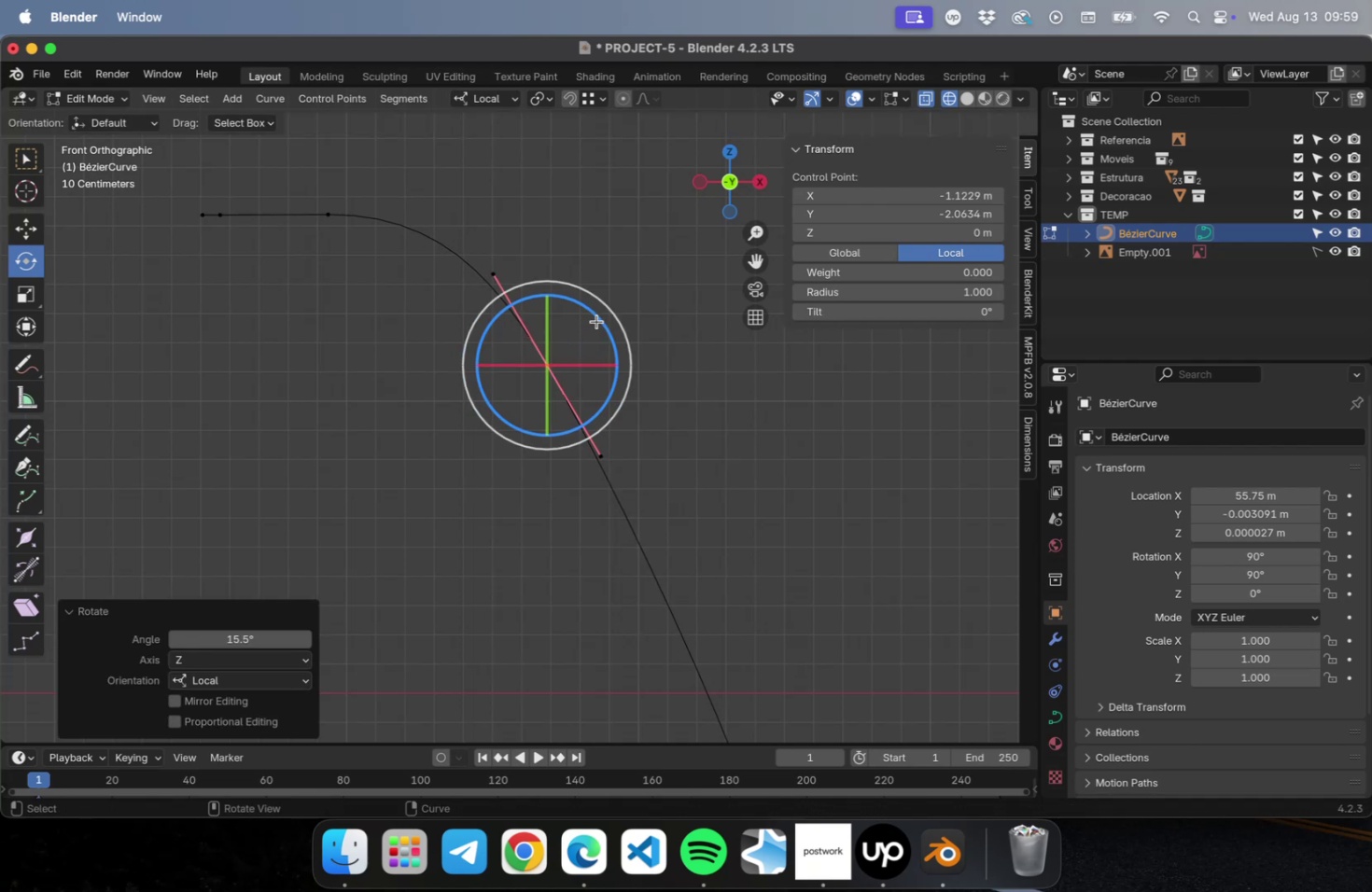 
scroll: coordinate [599, 341], scroll_direction: down, amount: 21.0
 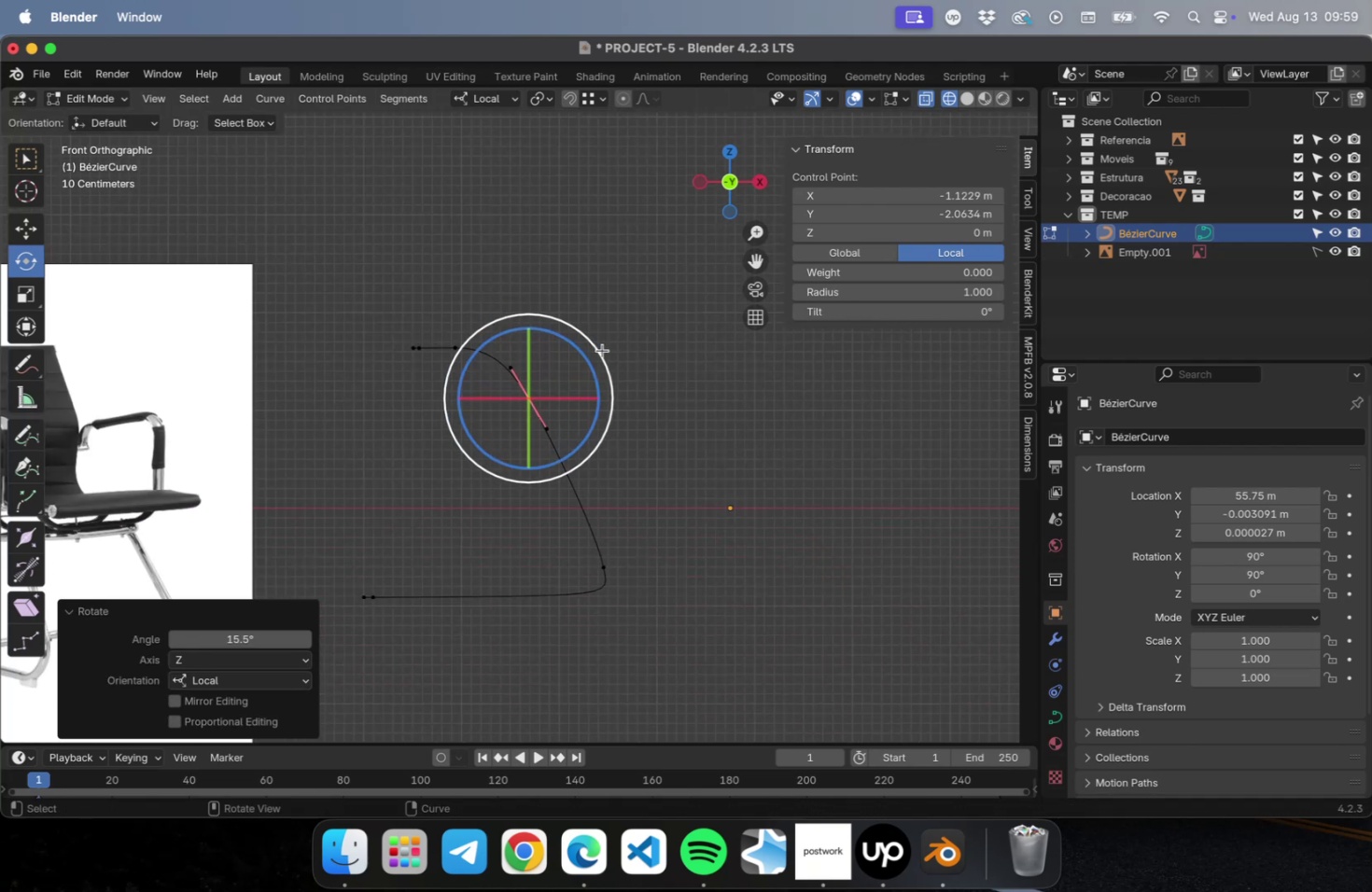 
hold_key(key=ShiftLeft, duration=0.56)
 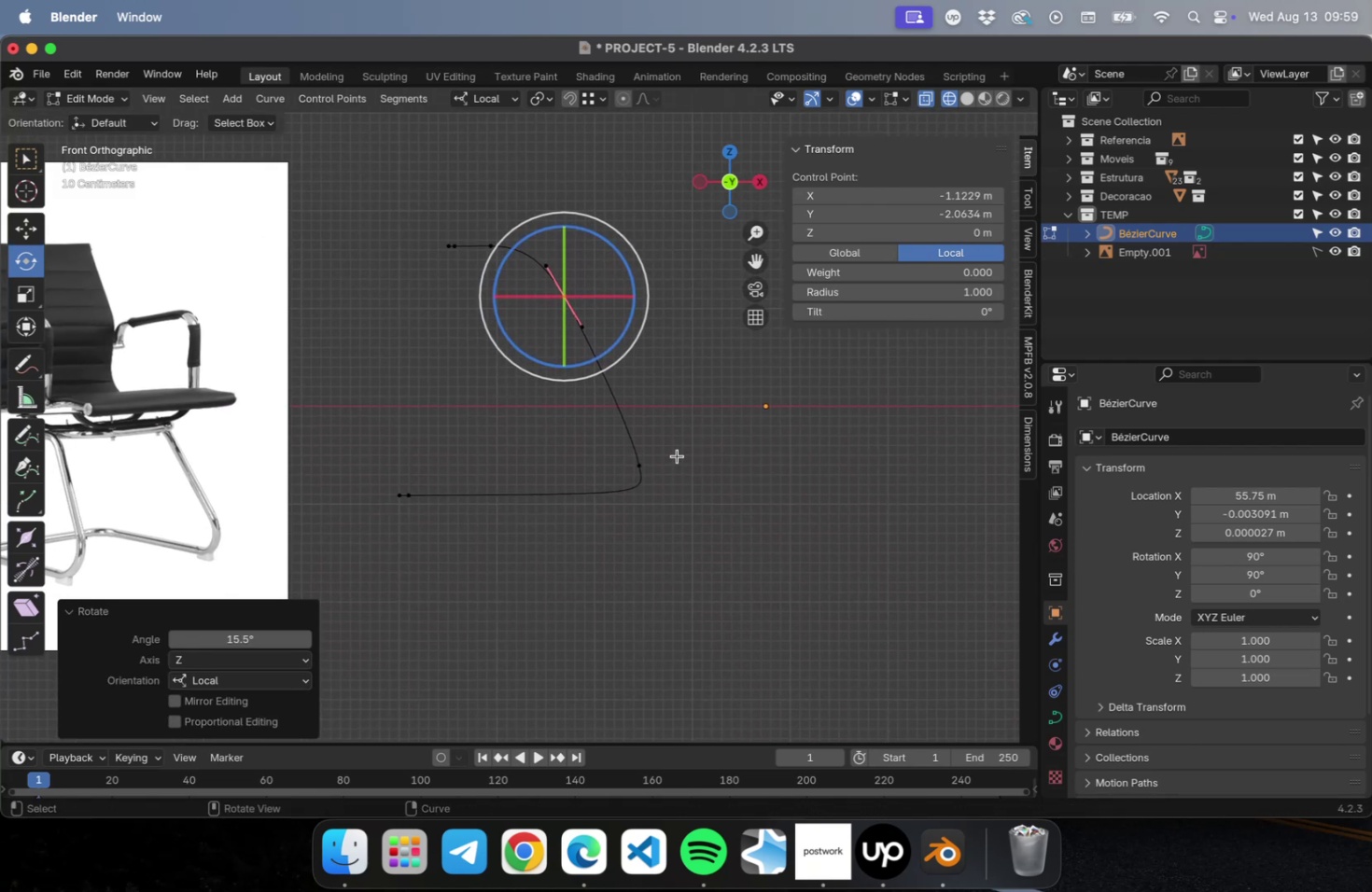 
left_click_drag(start_coordinate=[671, 459], to_coordinate=[611, 486])
 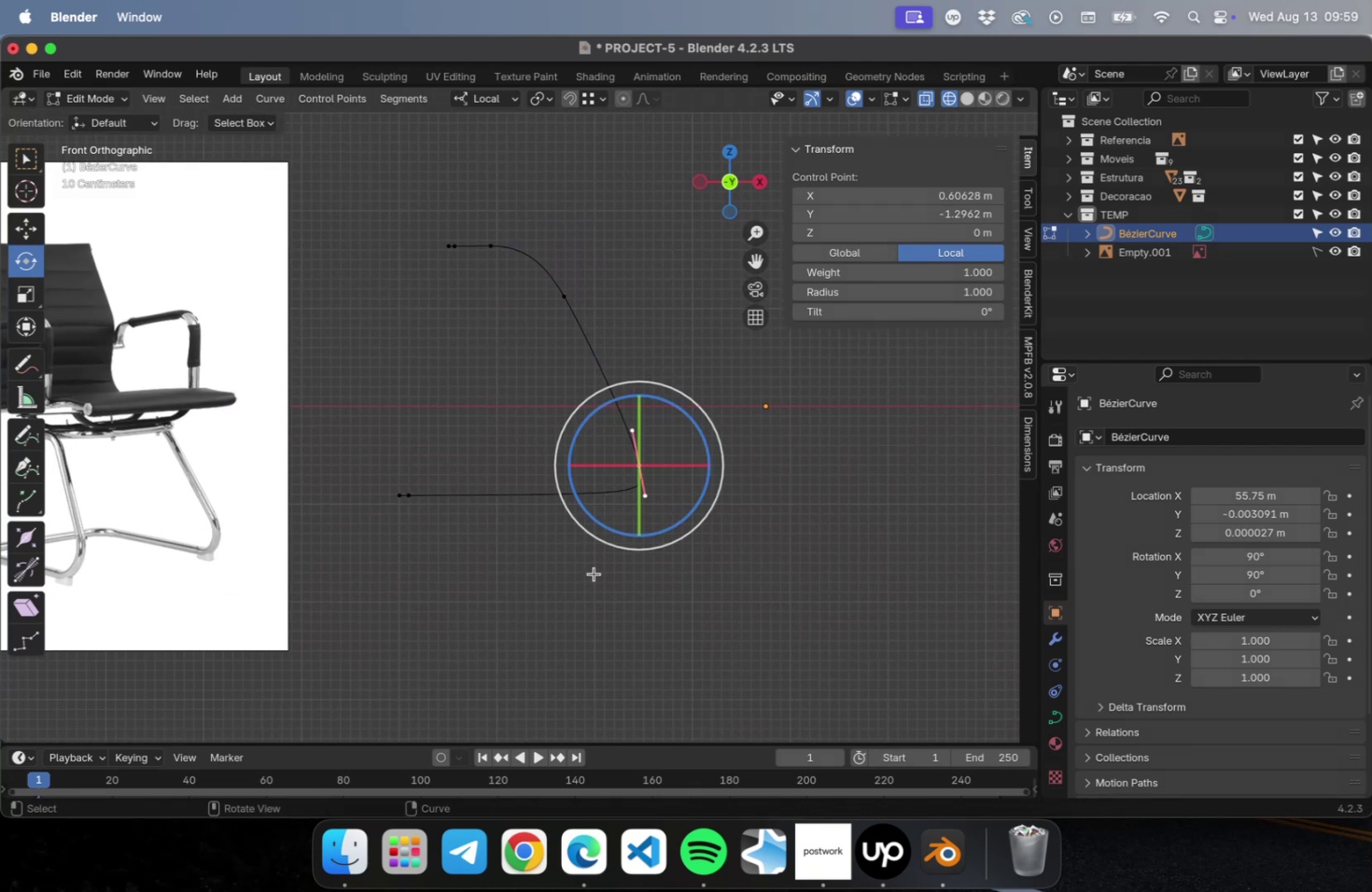 
wait(6.53)
 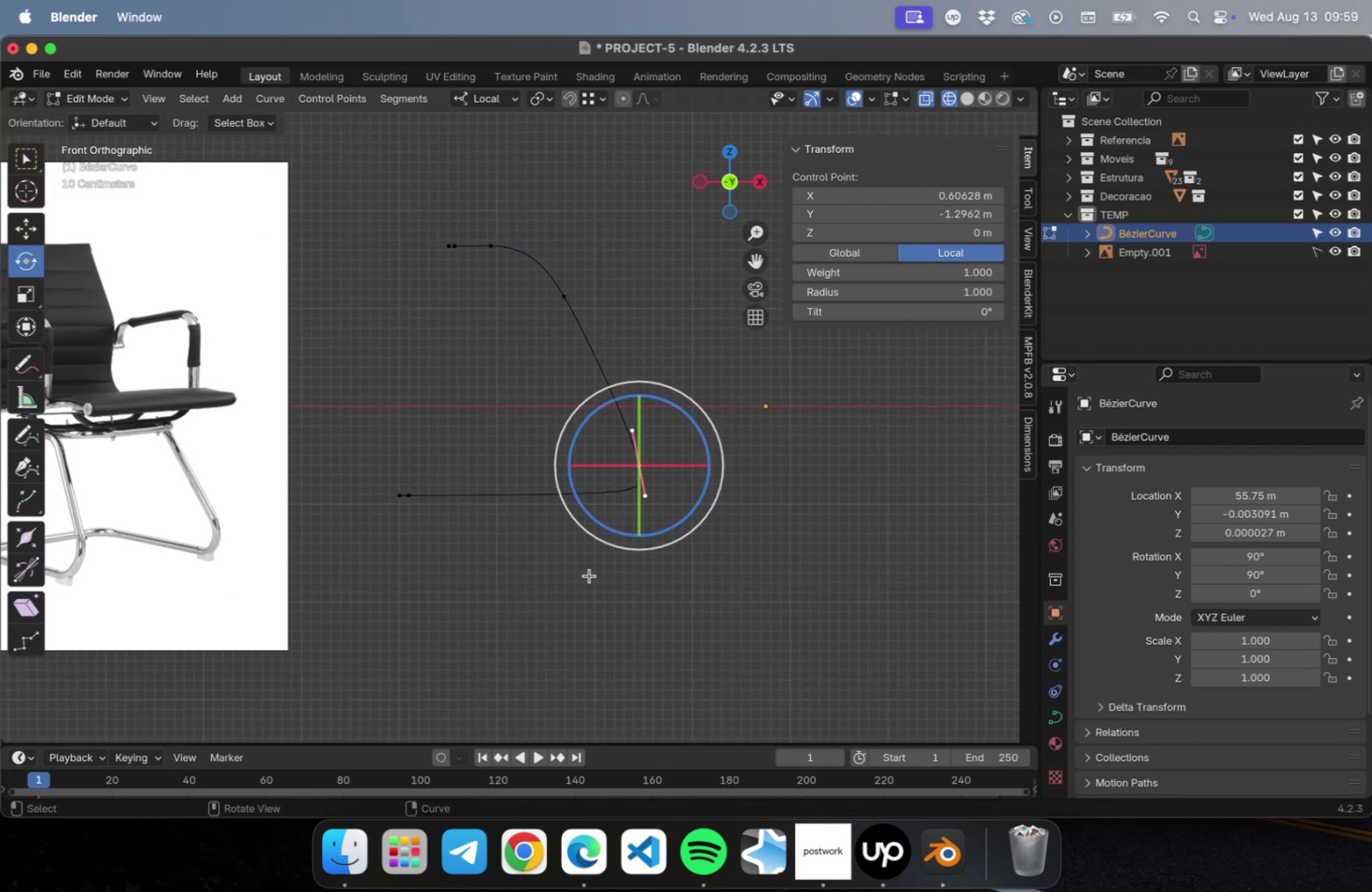 
double_click([34, 467])
 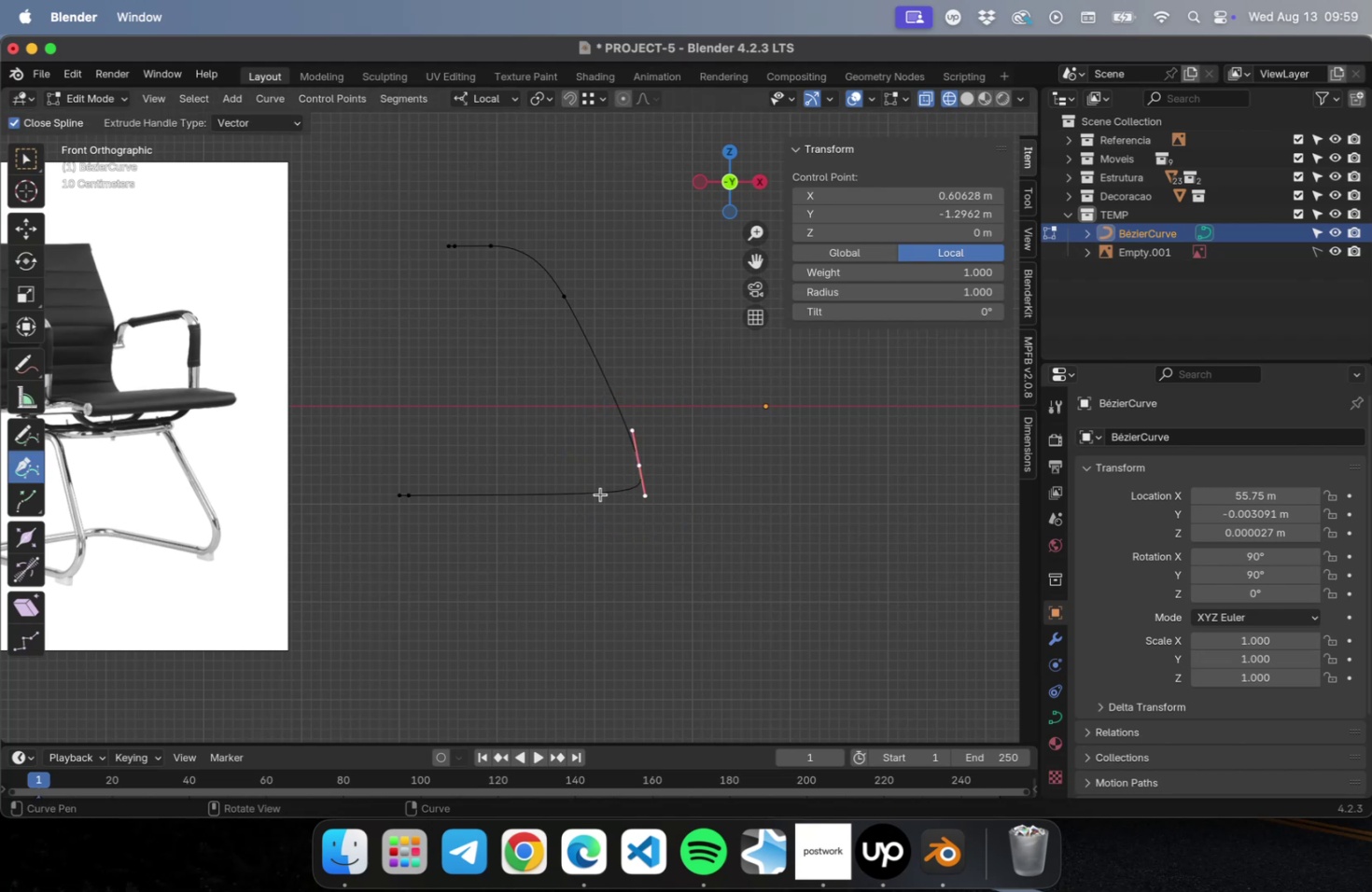 
left_click([600, 494])
 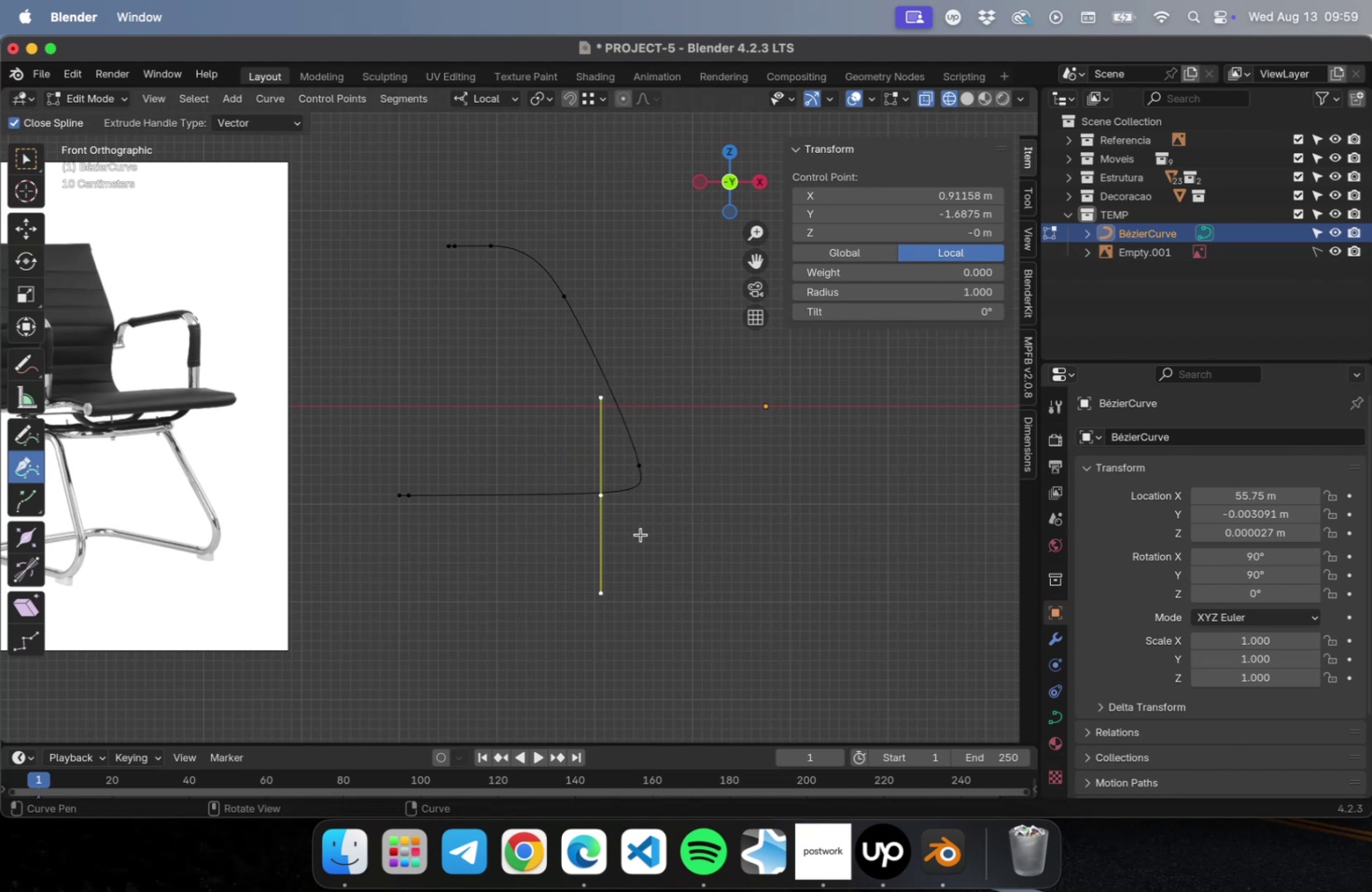 
key(Tab)
 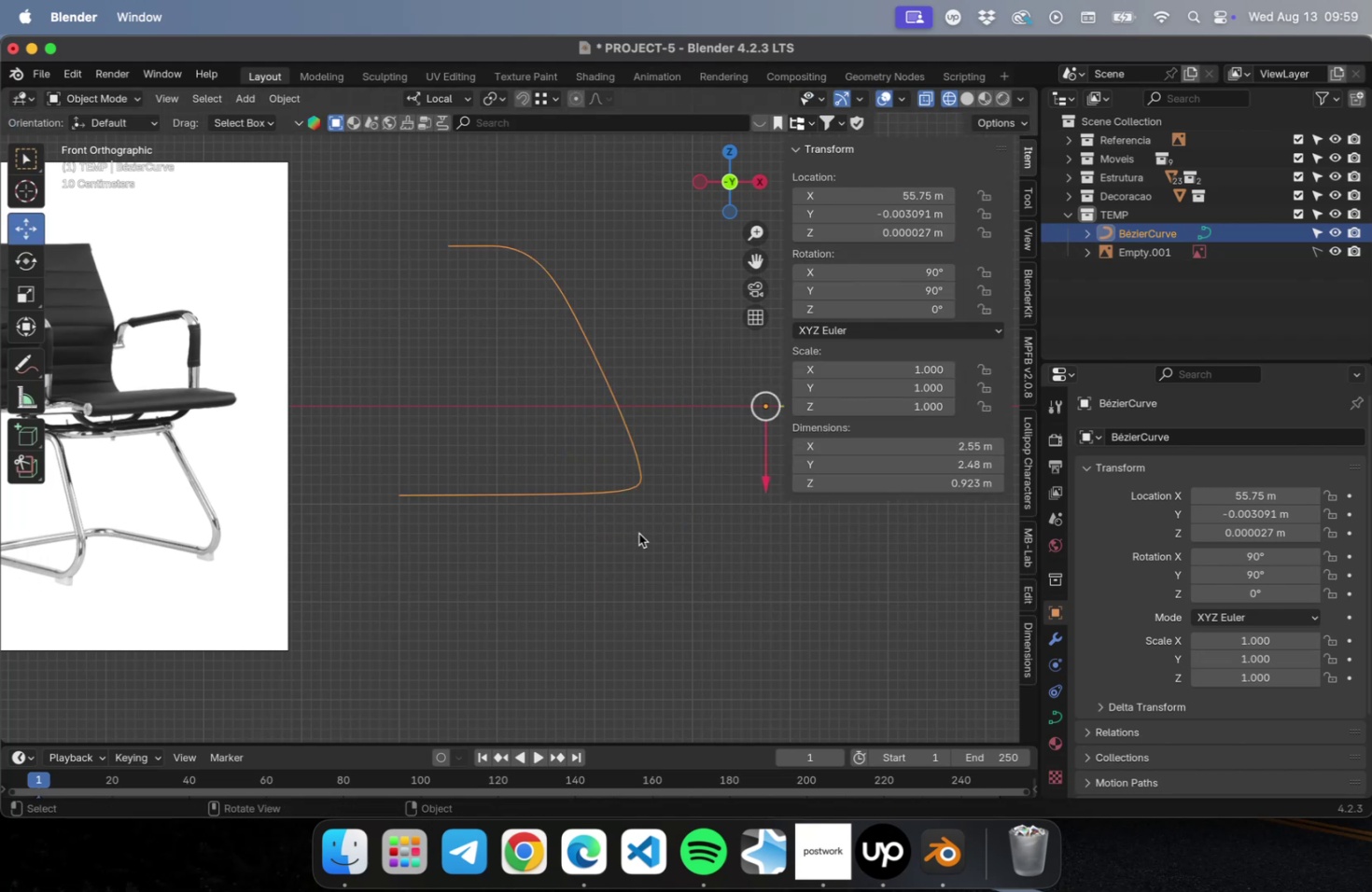 
key(Tab)
 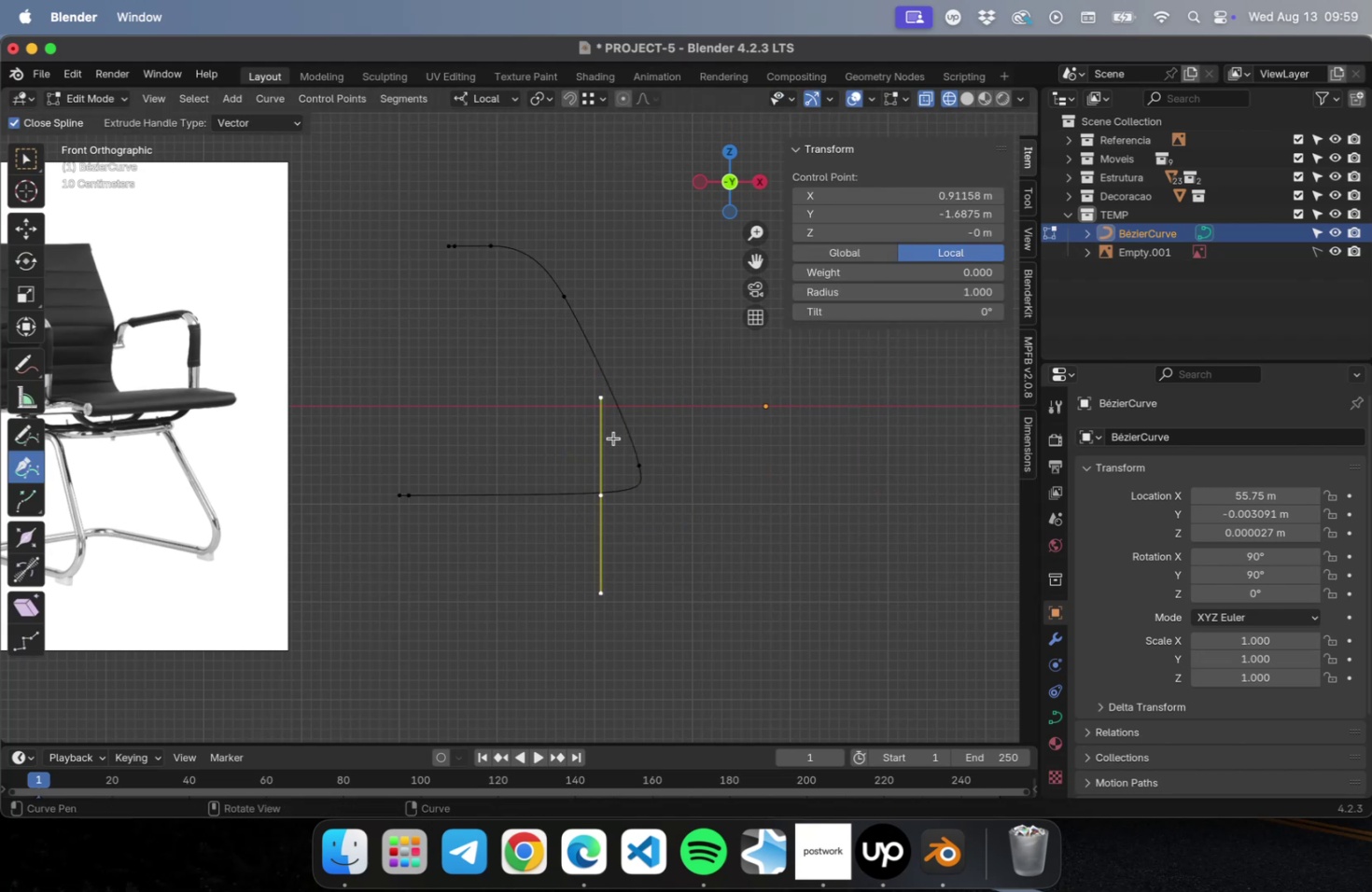 
key(G)
 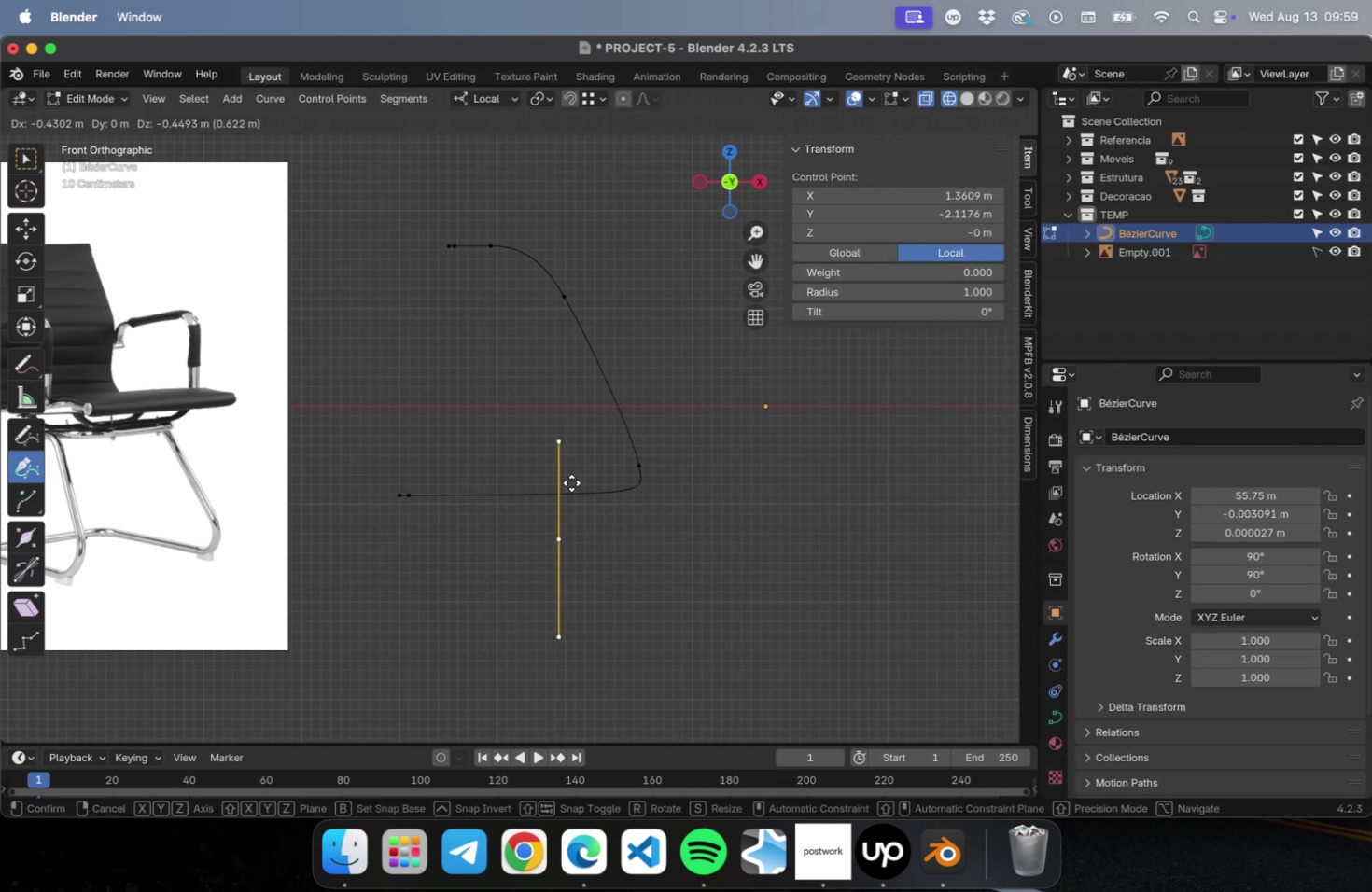 
key(Escape)
 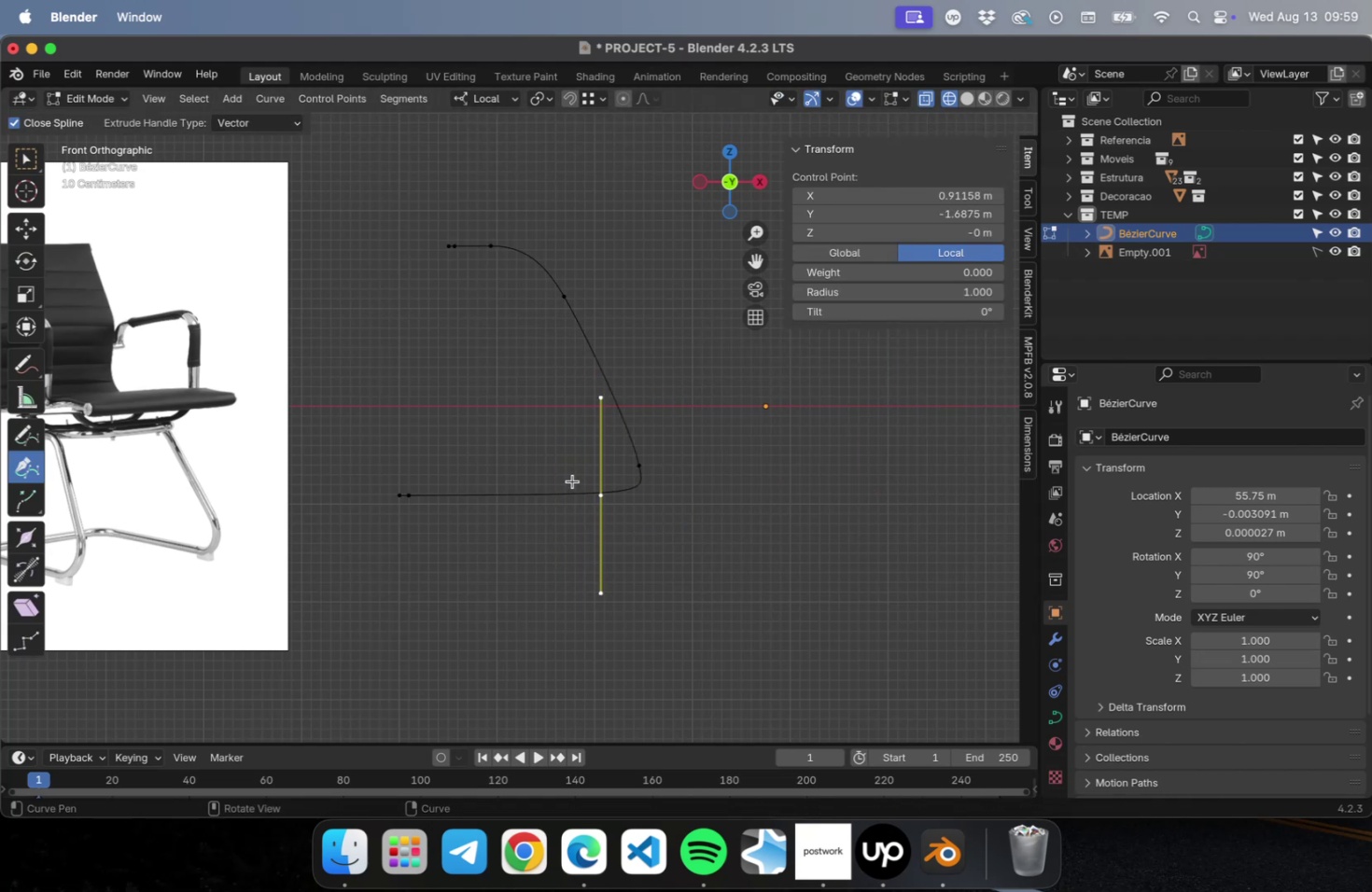 
key(Meta+Z)
 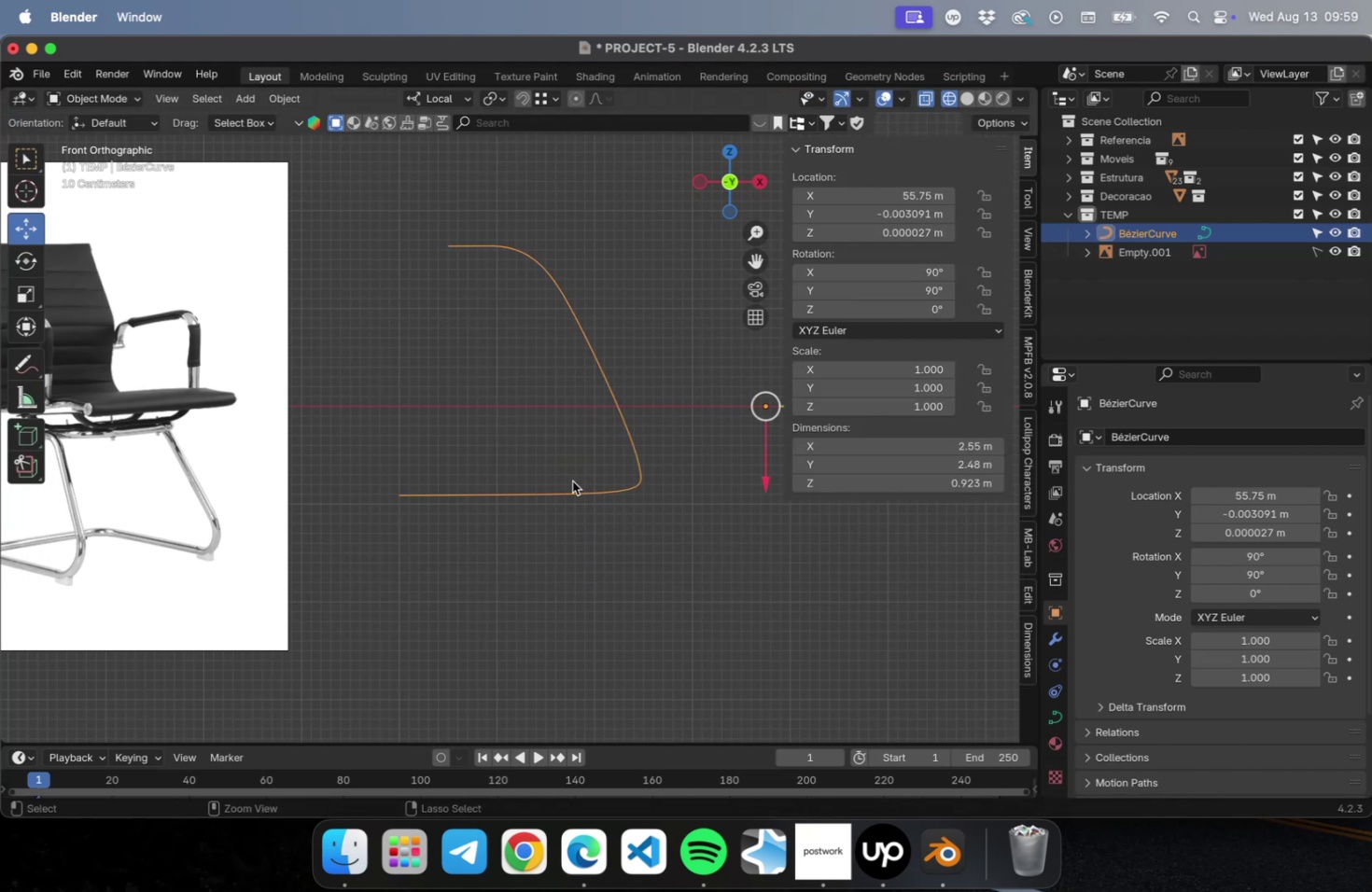 
key(Meta+Z)
 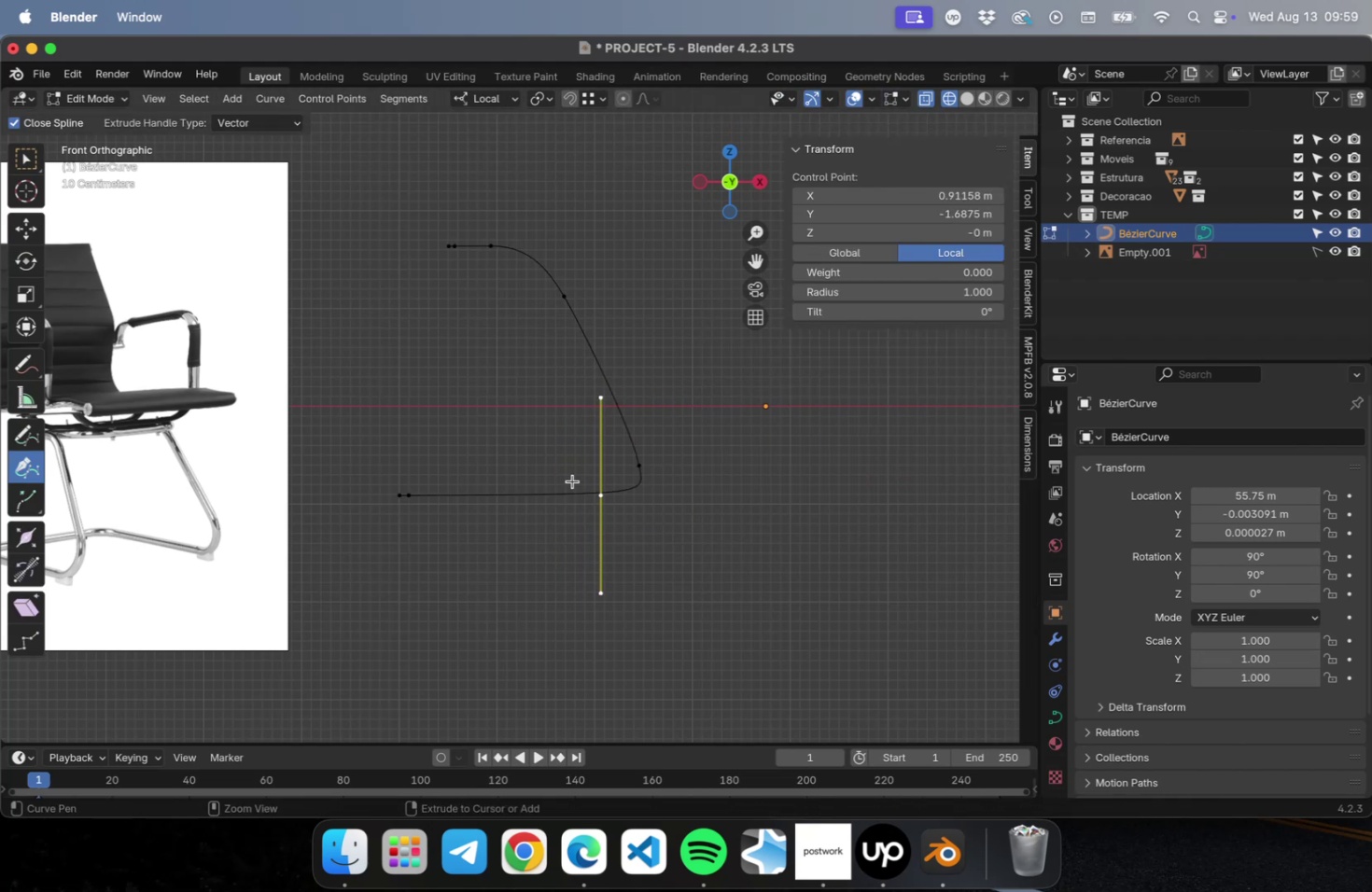 
key(Meta+Z)
 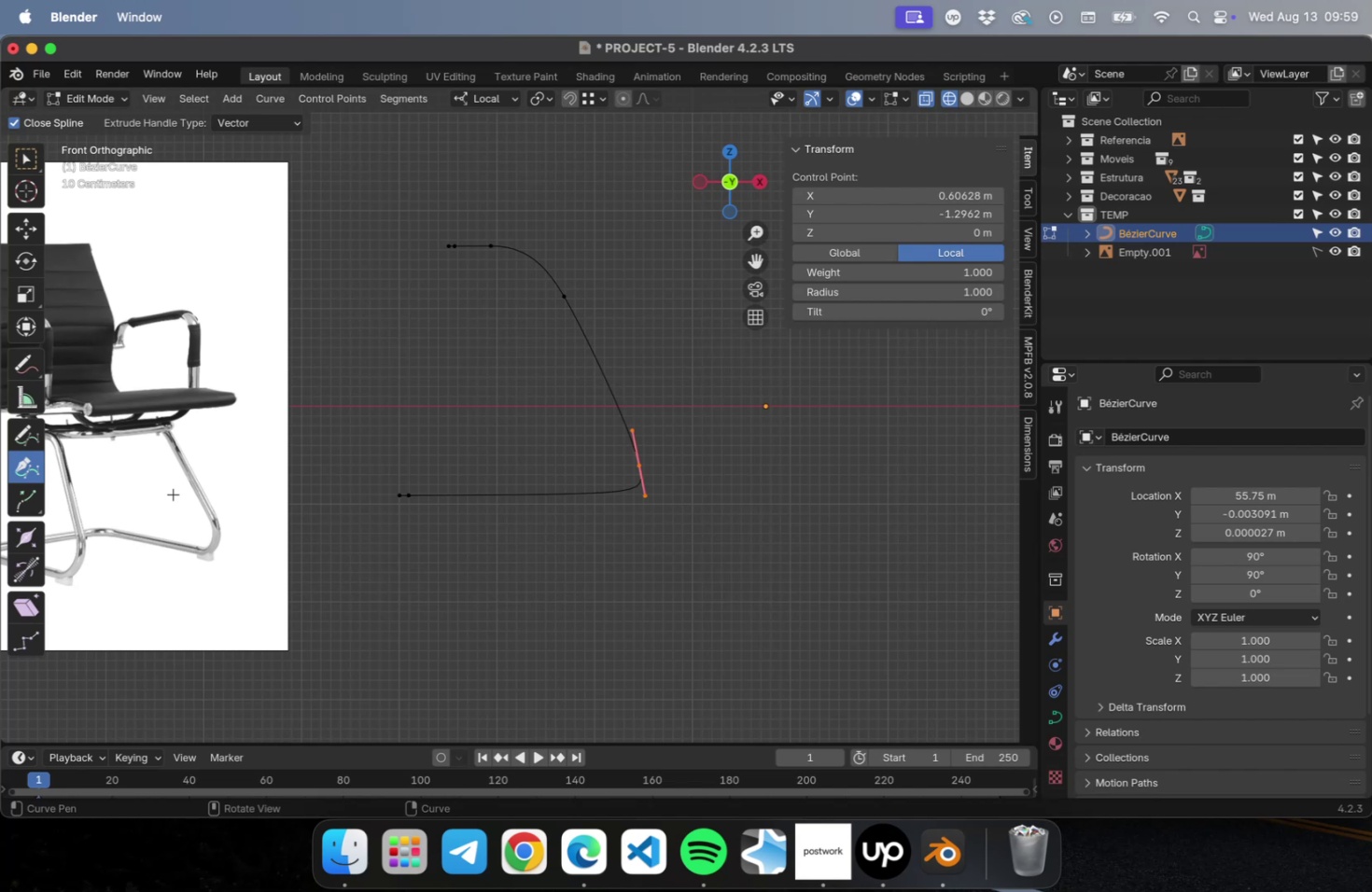 
mouse_move([26, 631])
 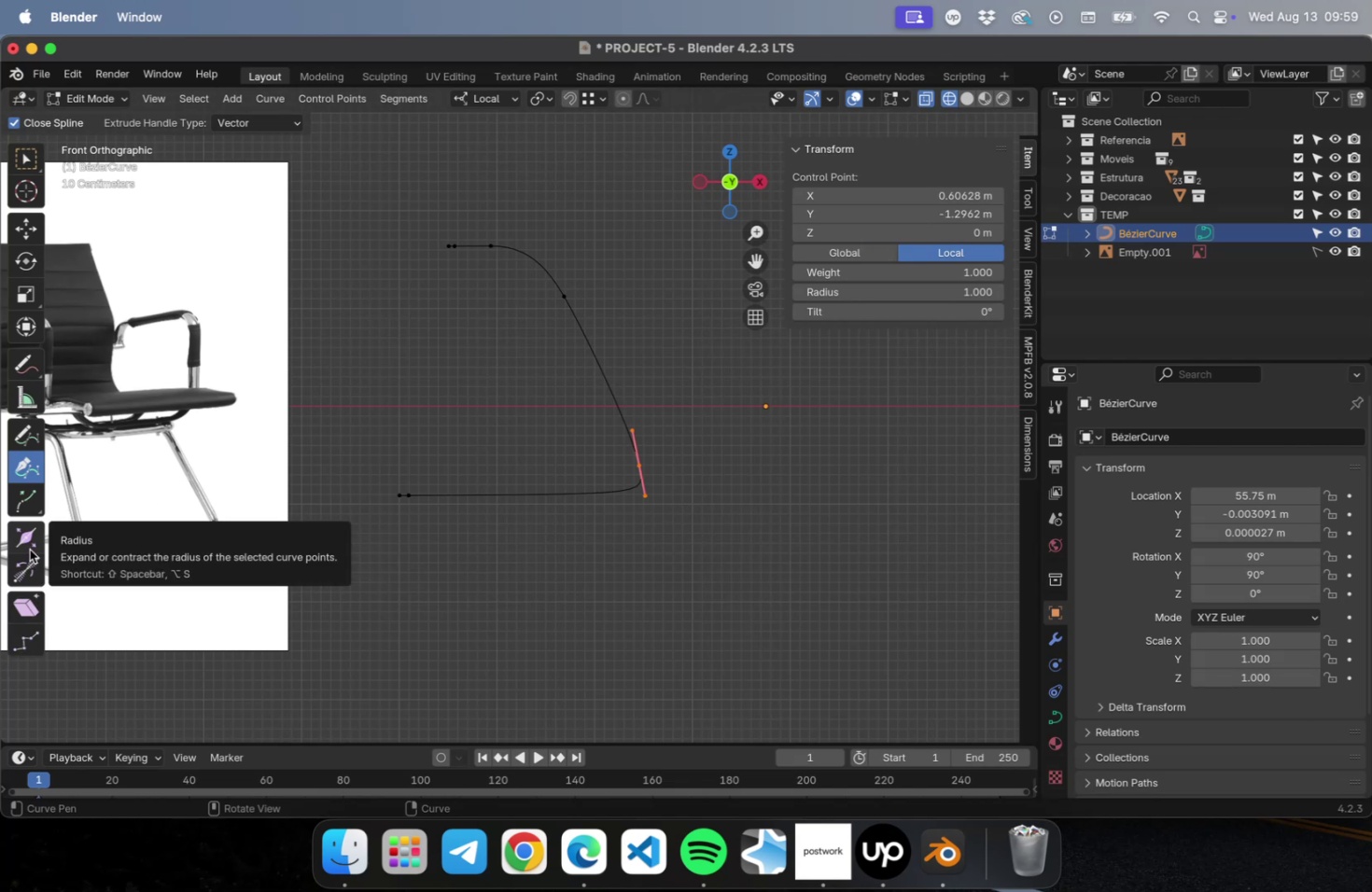 
left_click([30, 549])
 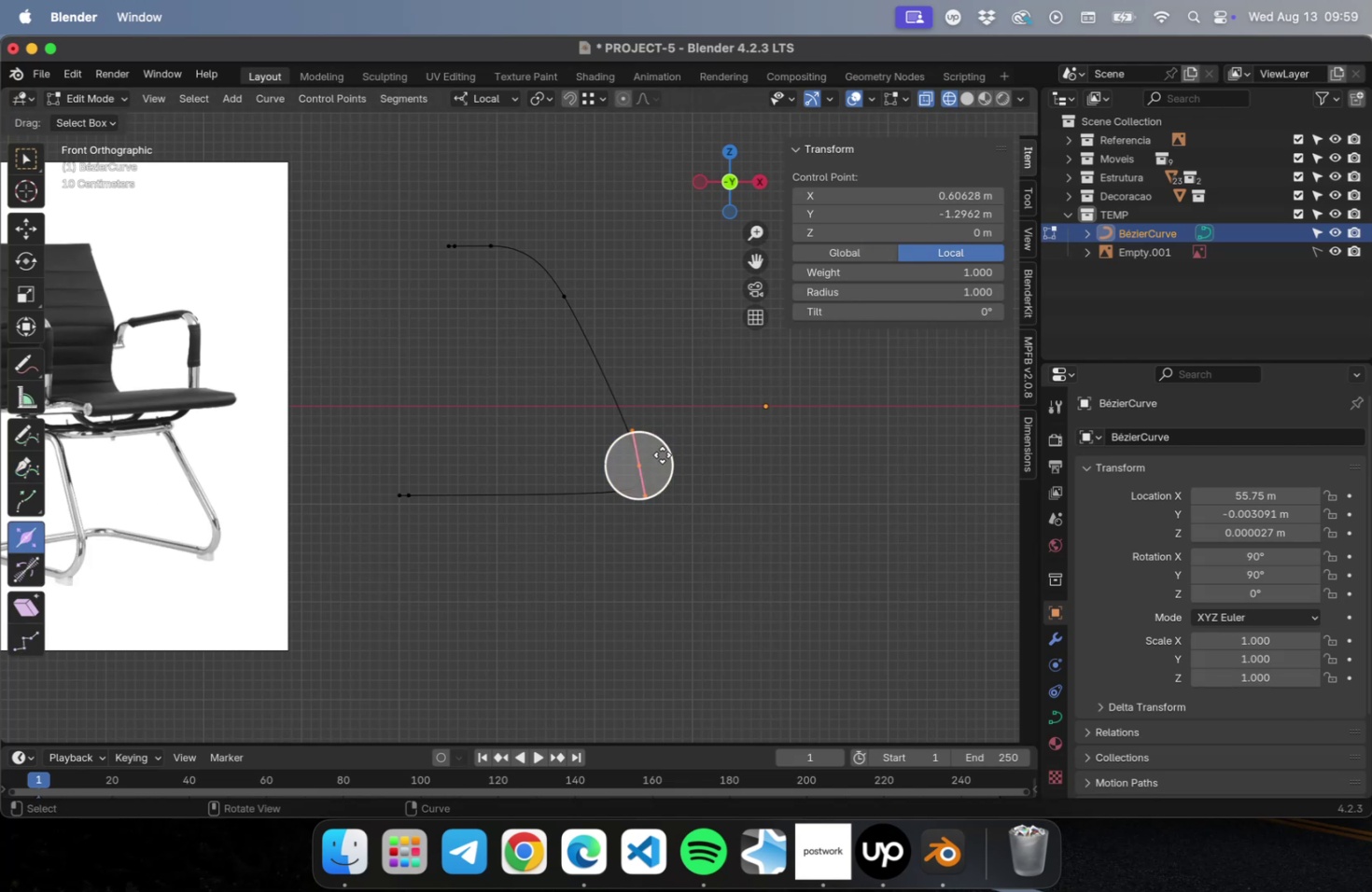 
left_click_drag(start_coordinate=[666, 449], to_coordinate=[681, 457])
 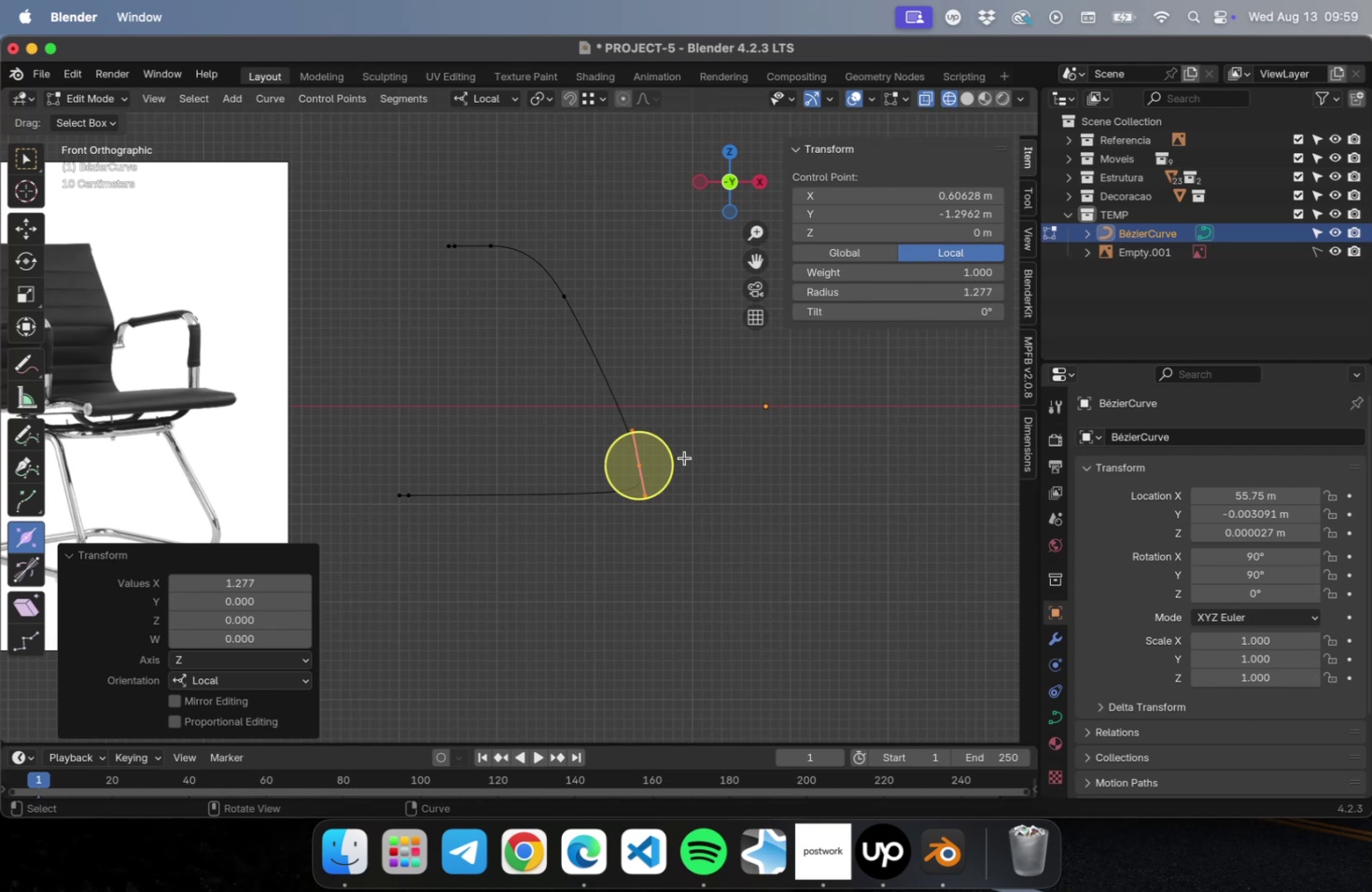 
key(Meta+CommandLeft)
 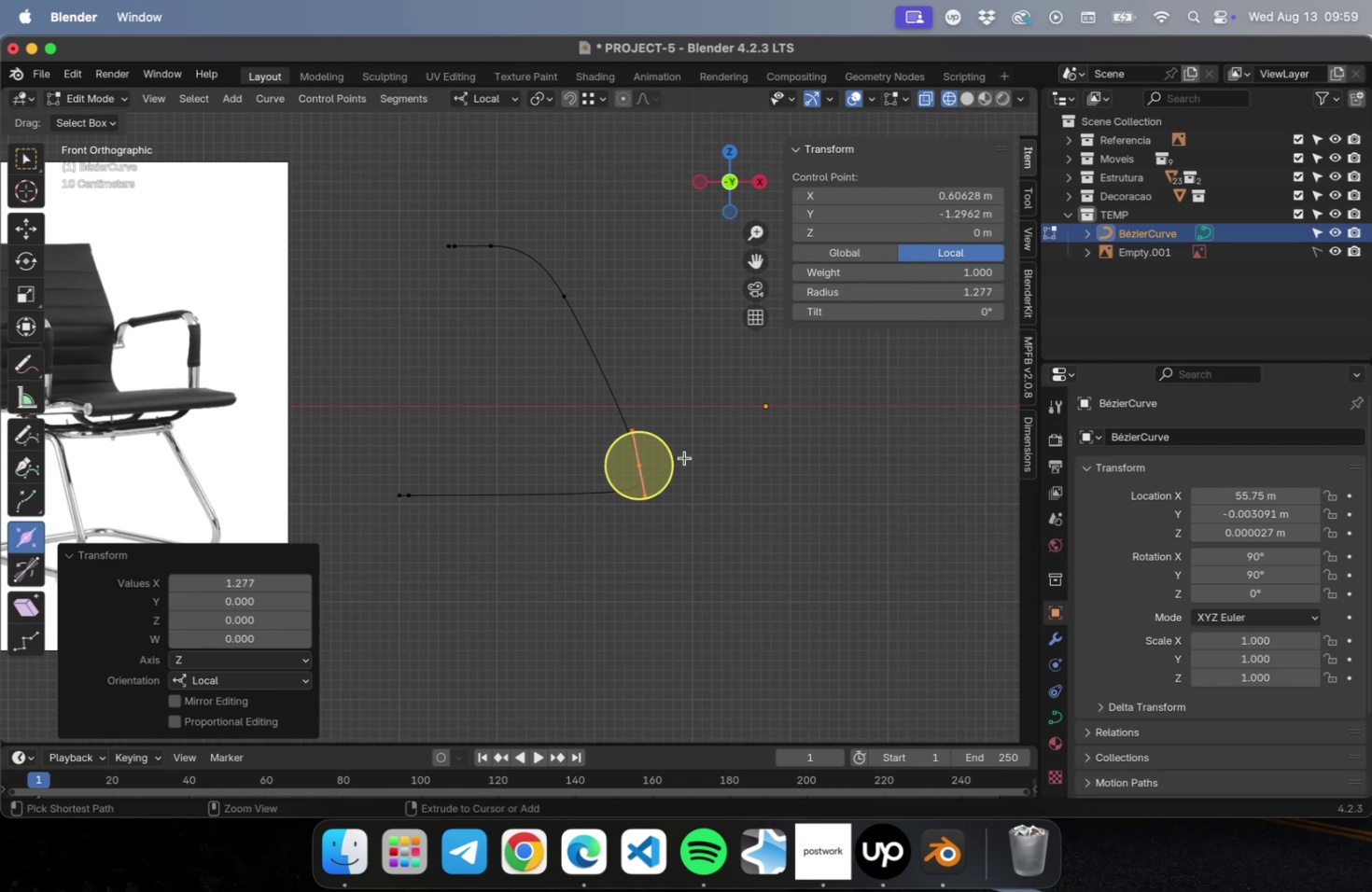 
key(Meta+Z)
 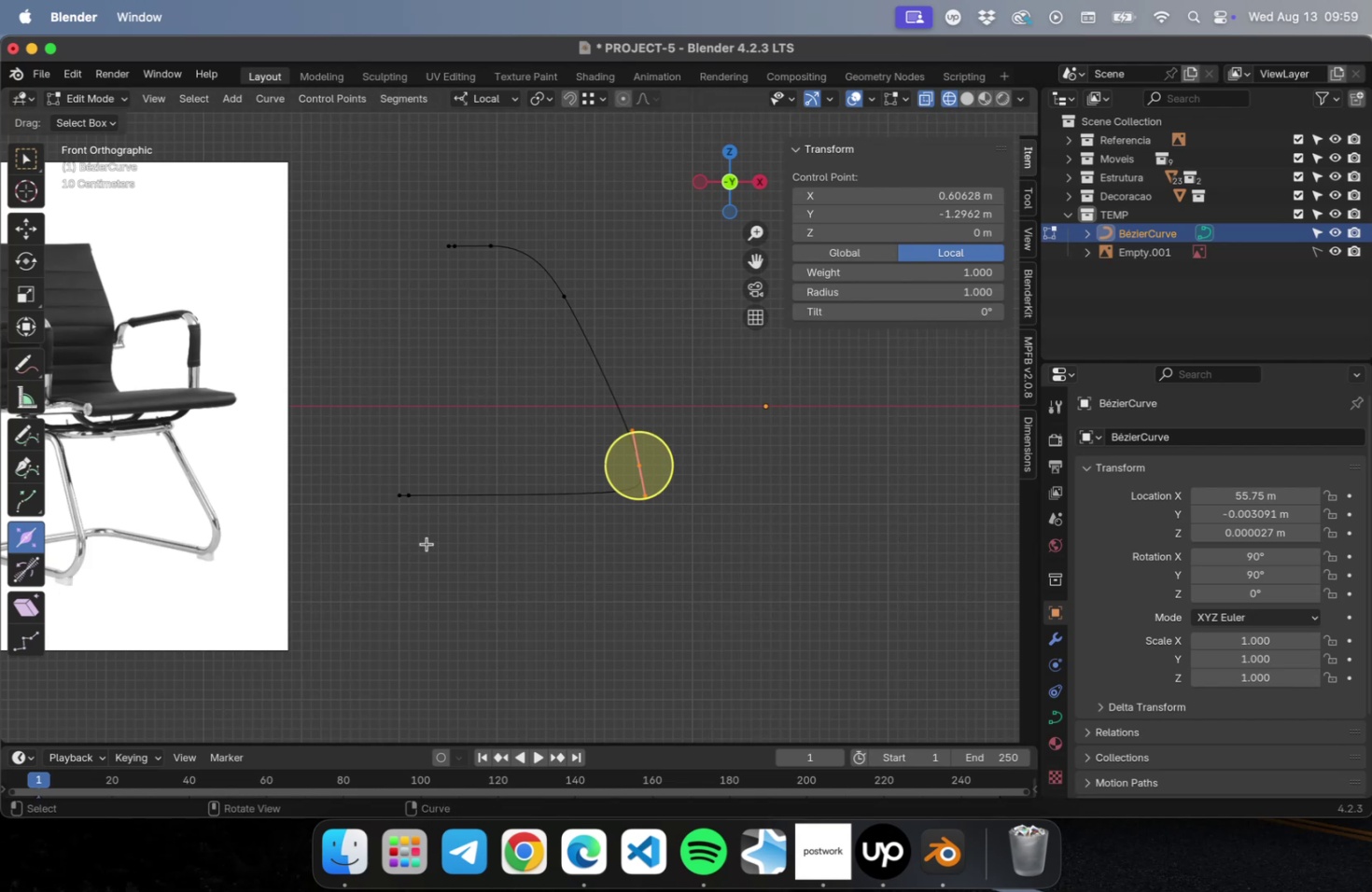 
type(22)
 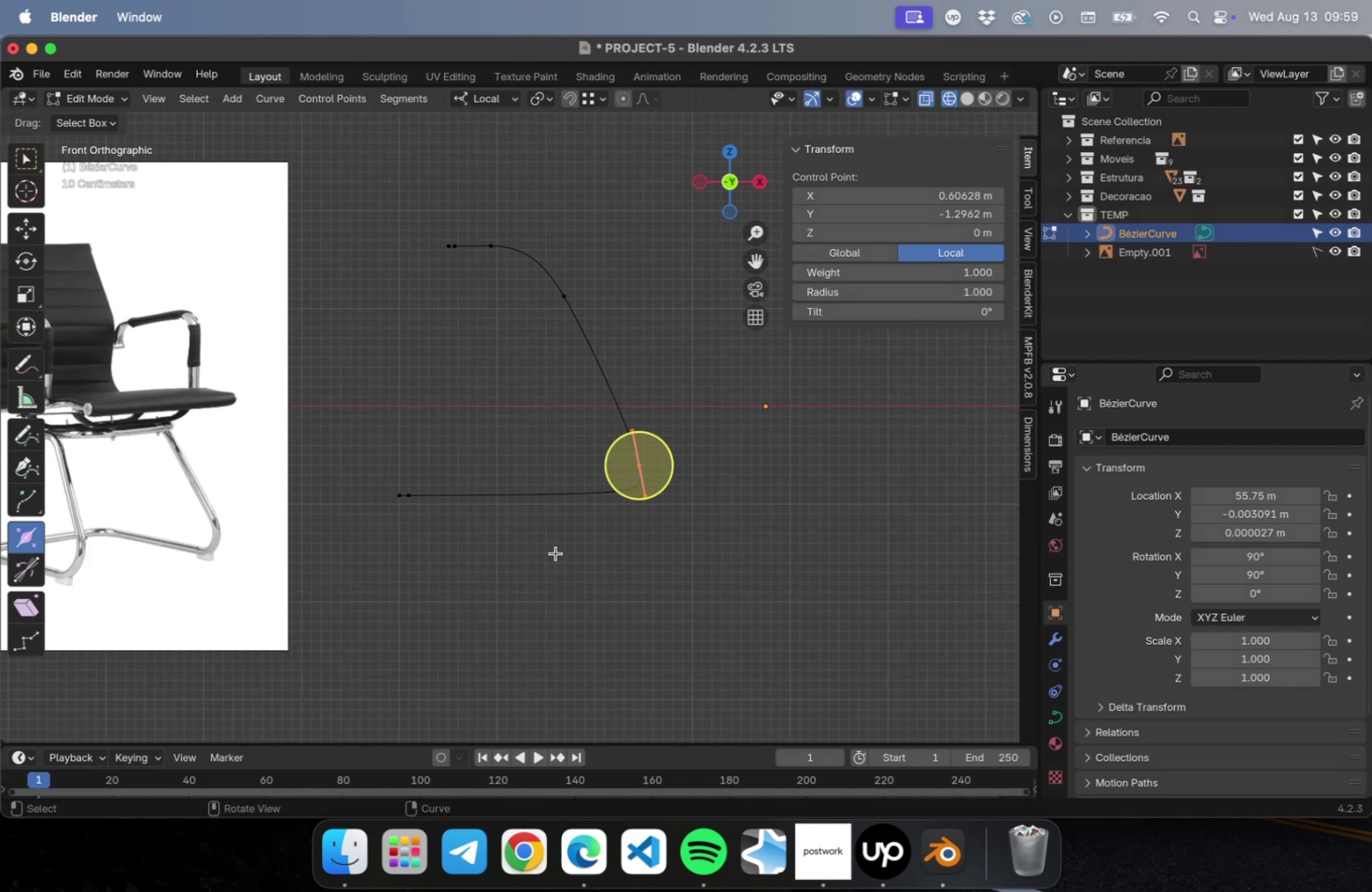 
left_click_drag(start_coordinate=[555, 552], to_coordinate=[520, 425])
 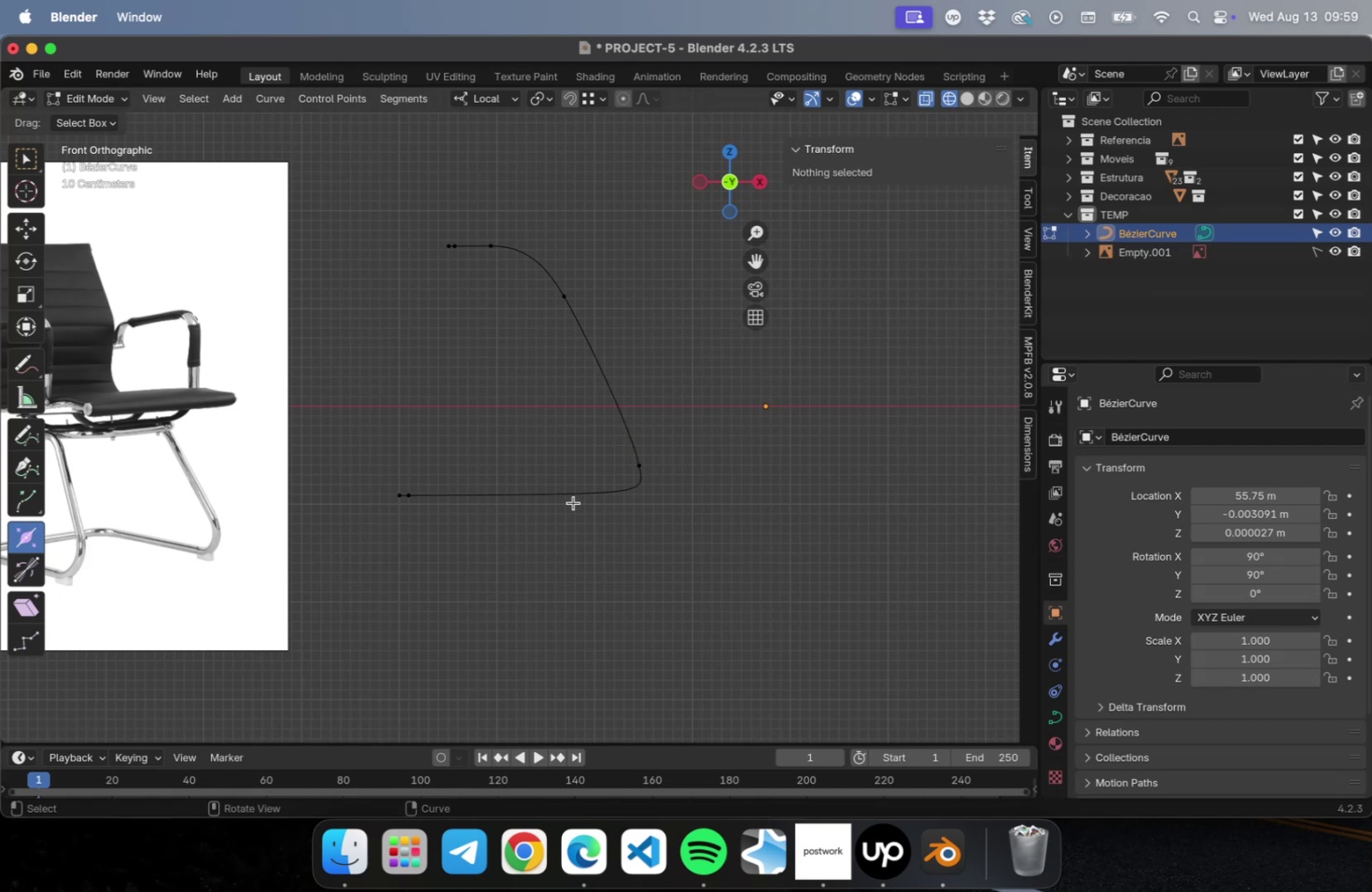 
hold_key(key=ShiftLeft, duration=0.34)
 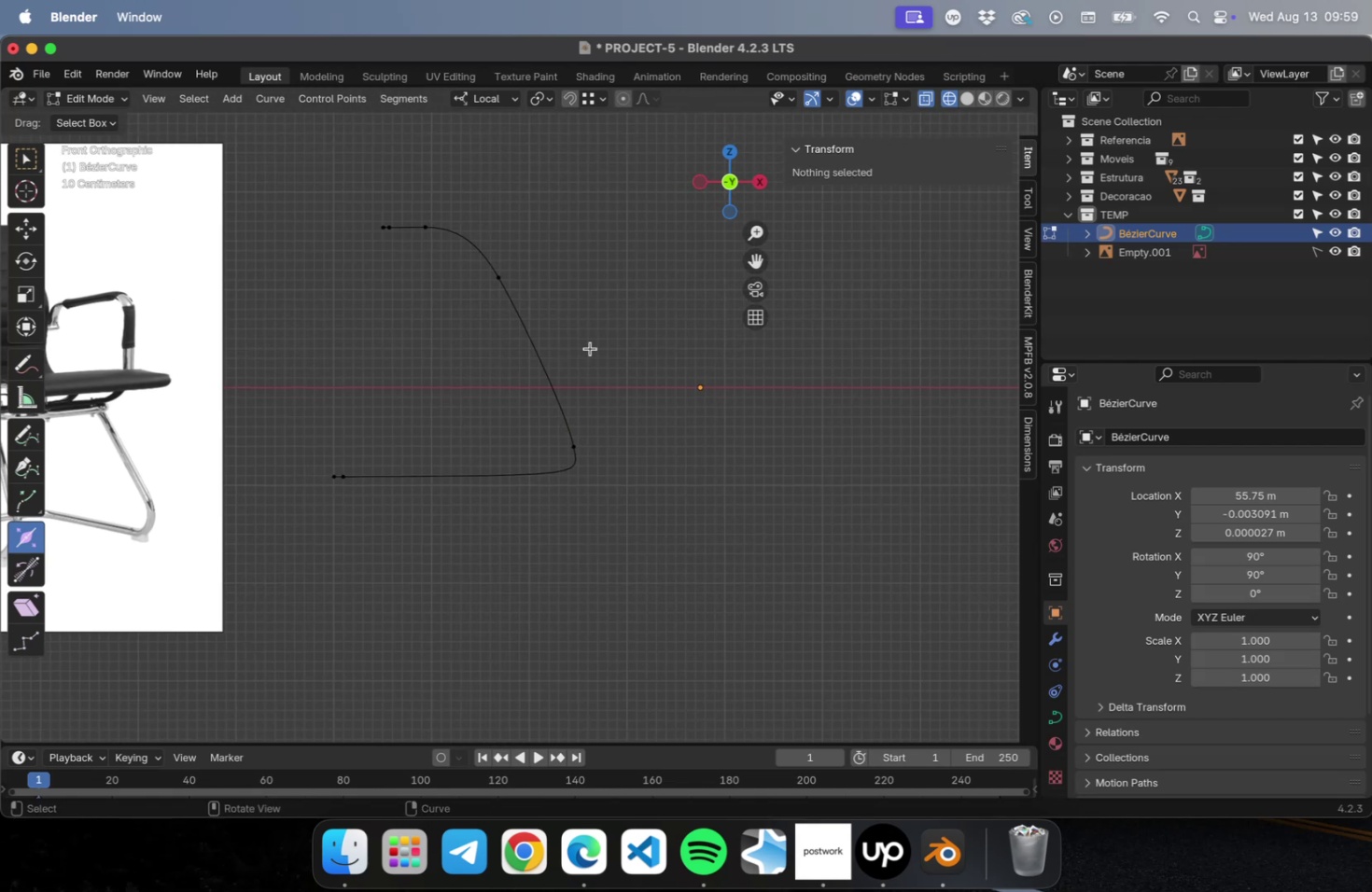 
left_click_drag(start_coordinate=[590, 337], to_coordinate=[538, 373])
 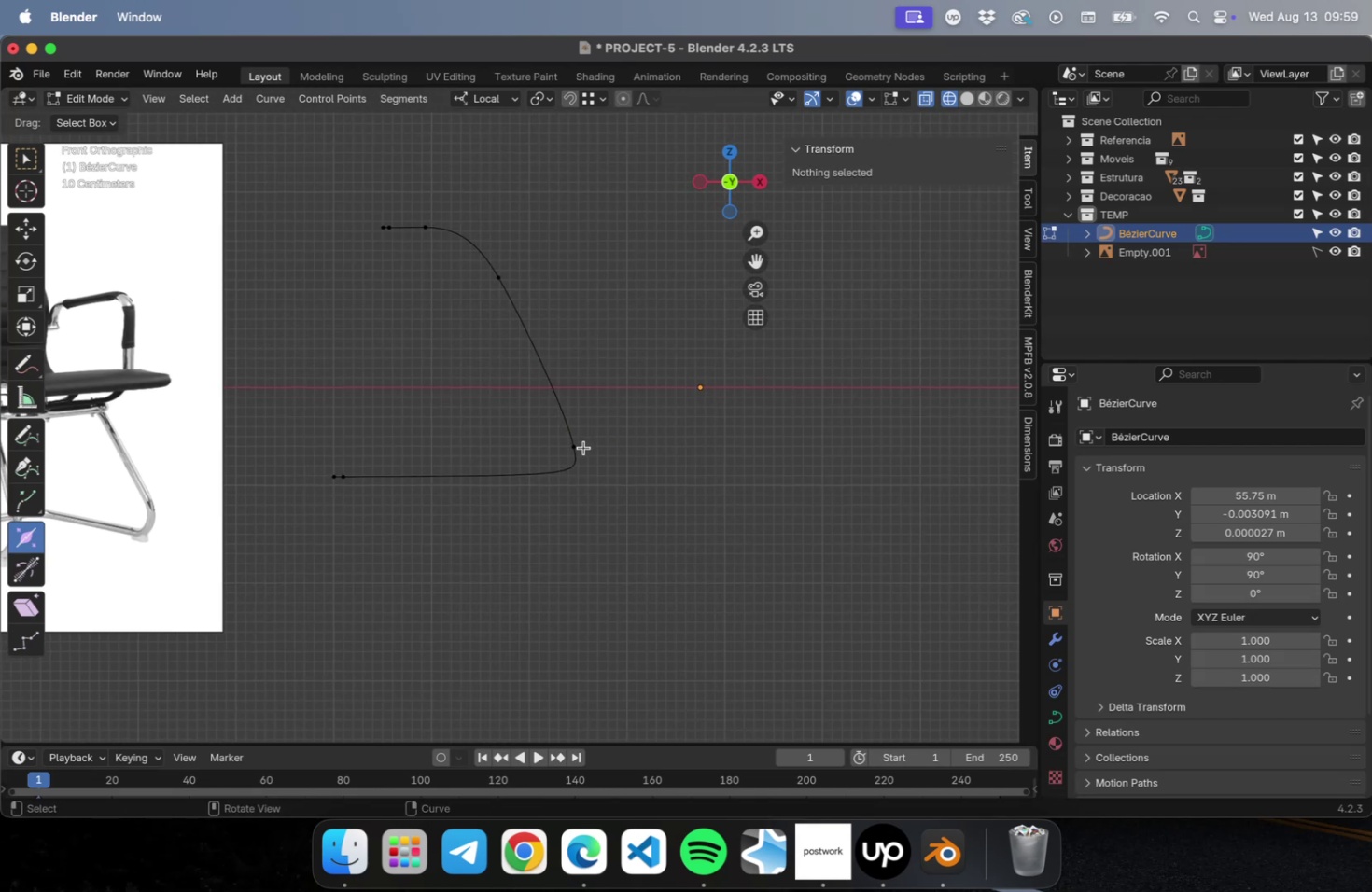 
left_click([577, 447])
 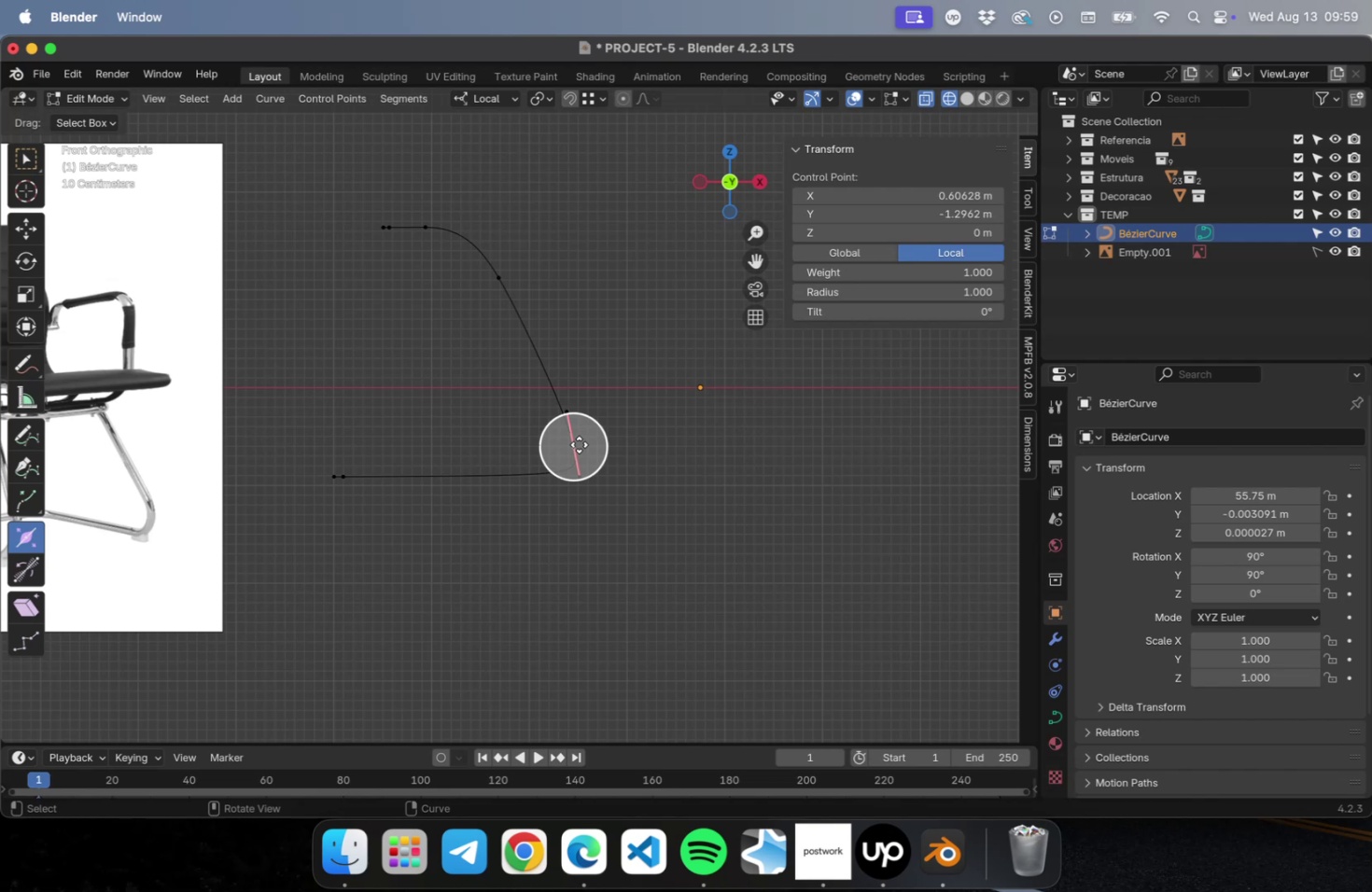 
wait(9.76)
 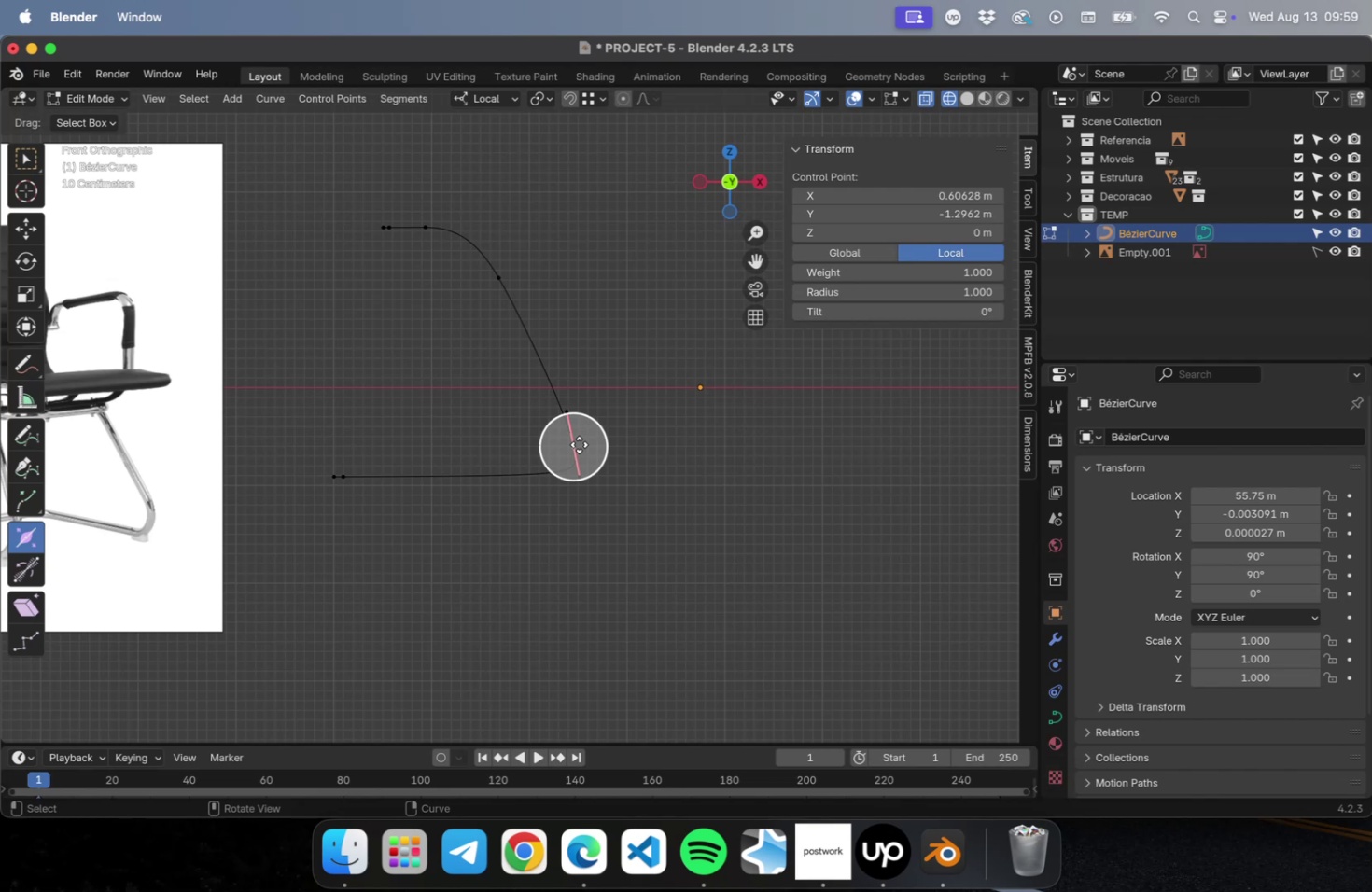 
left_click([34, 489])
 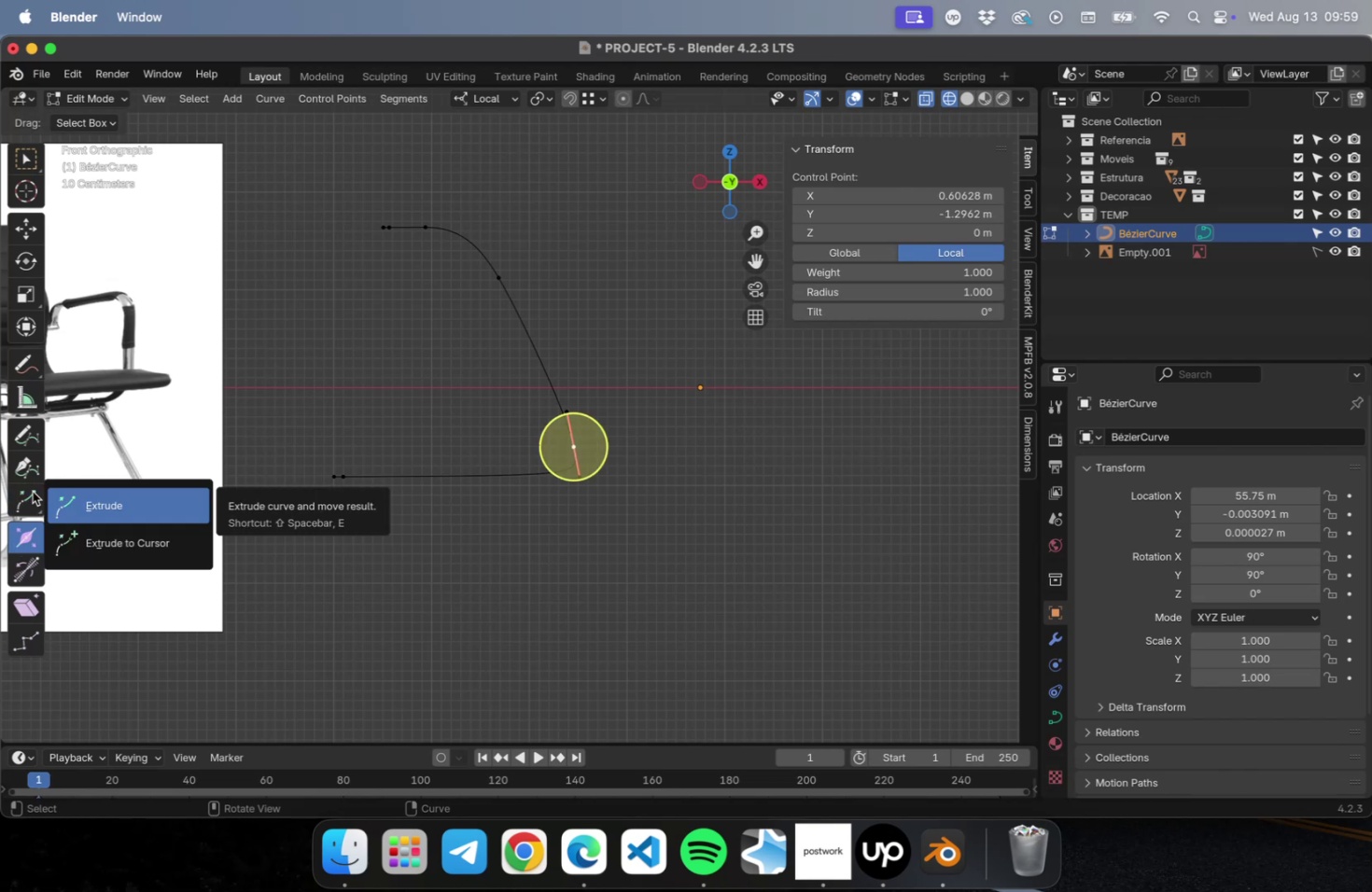 
left_click([33, 491])
 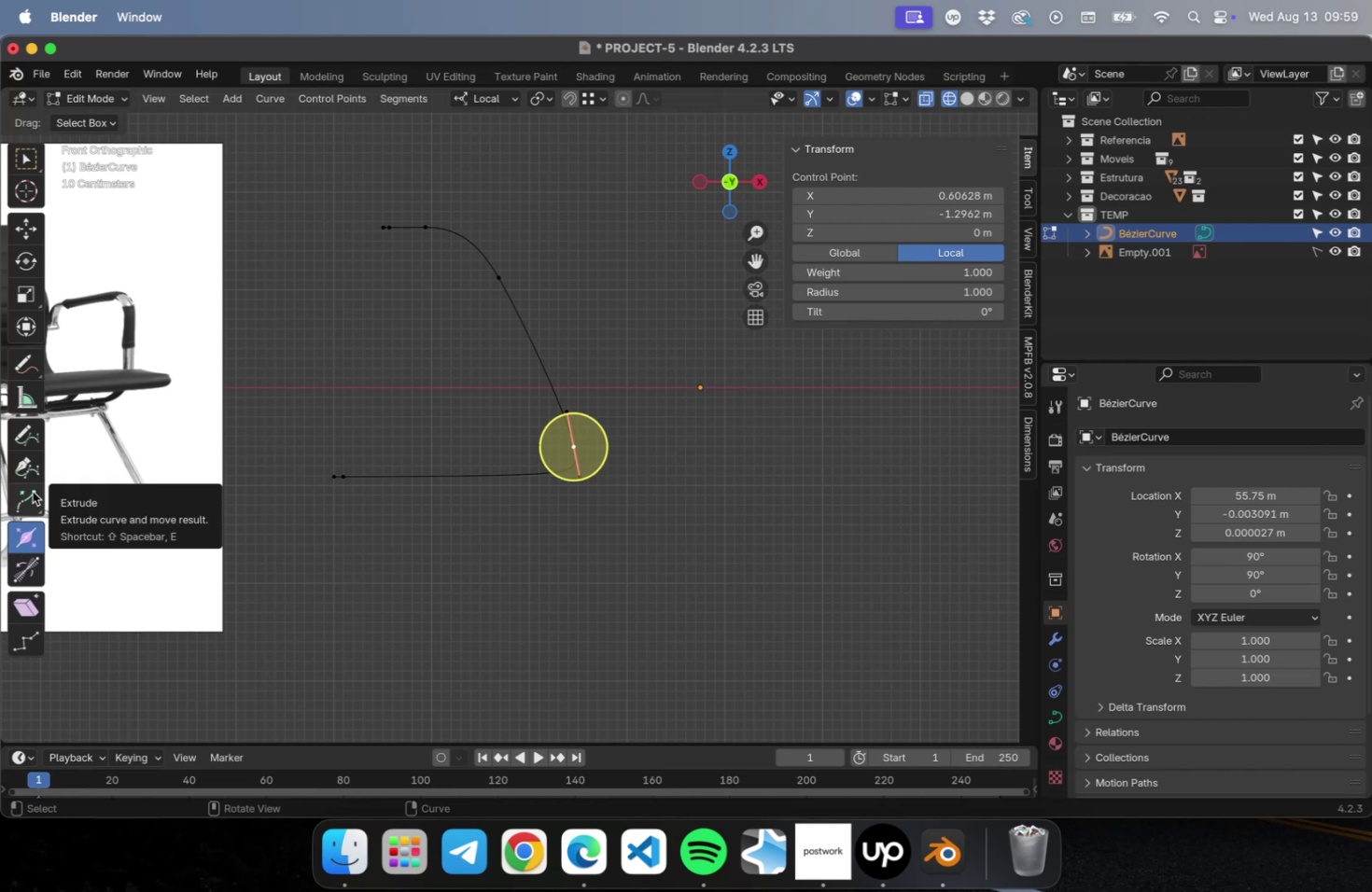 
left_click([31, 493])
 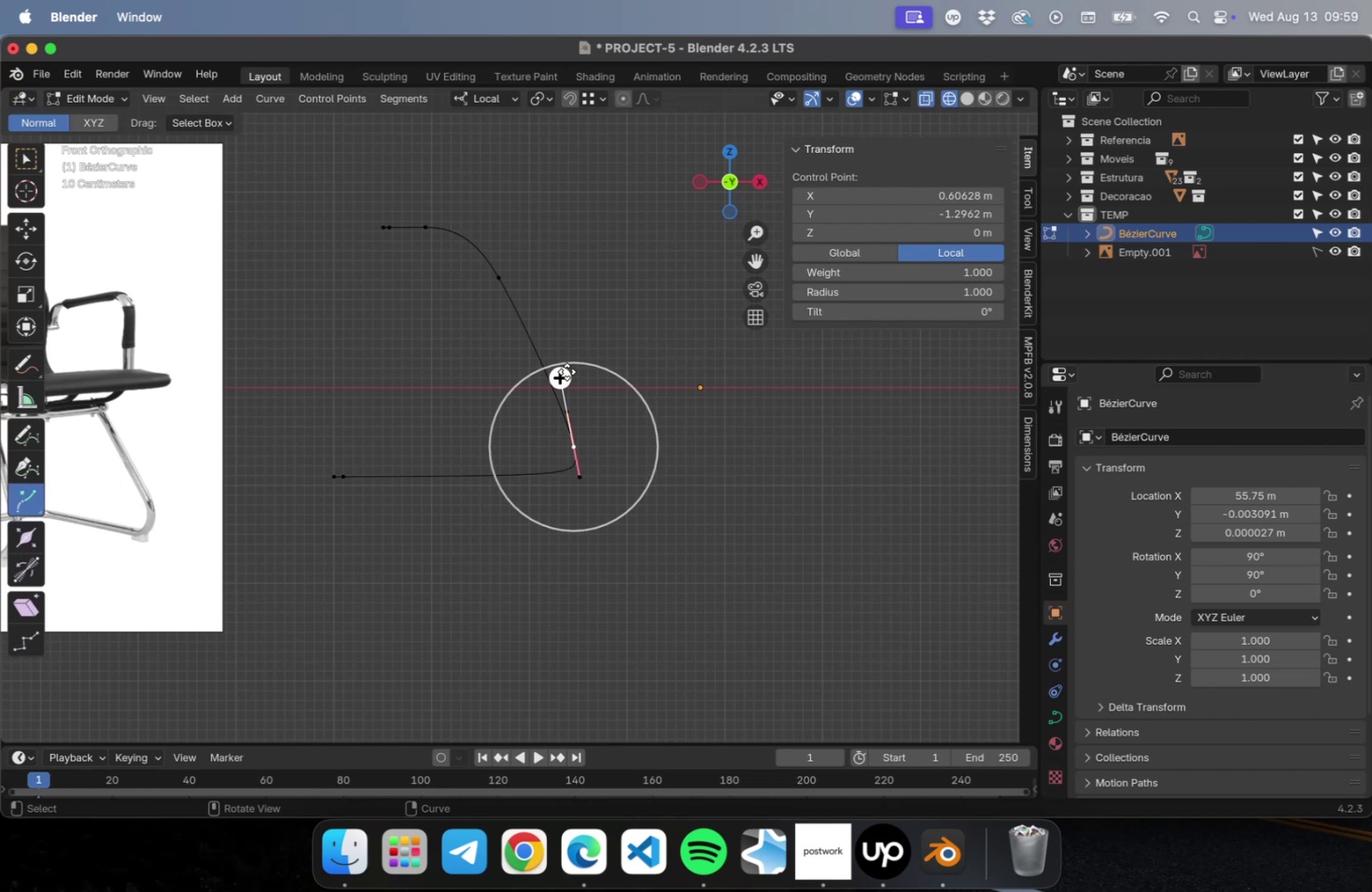 
left_click_drag(start_coordinate=[565, 372], to_coordinate=[538, 329])
 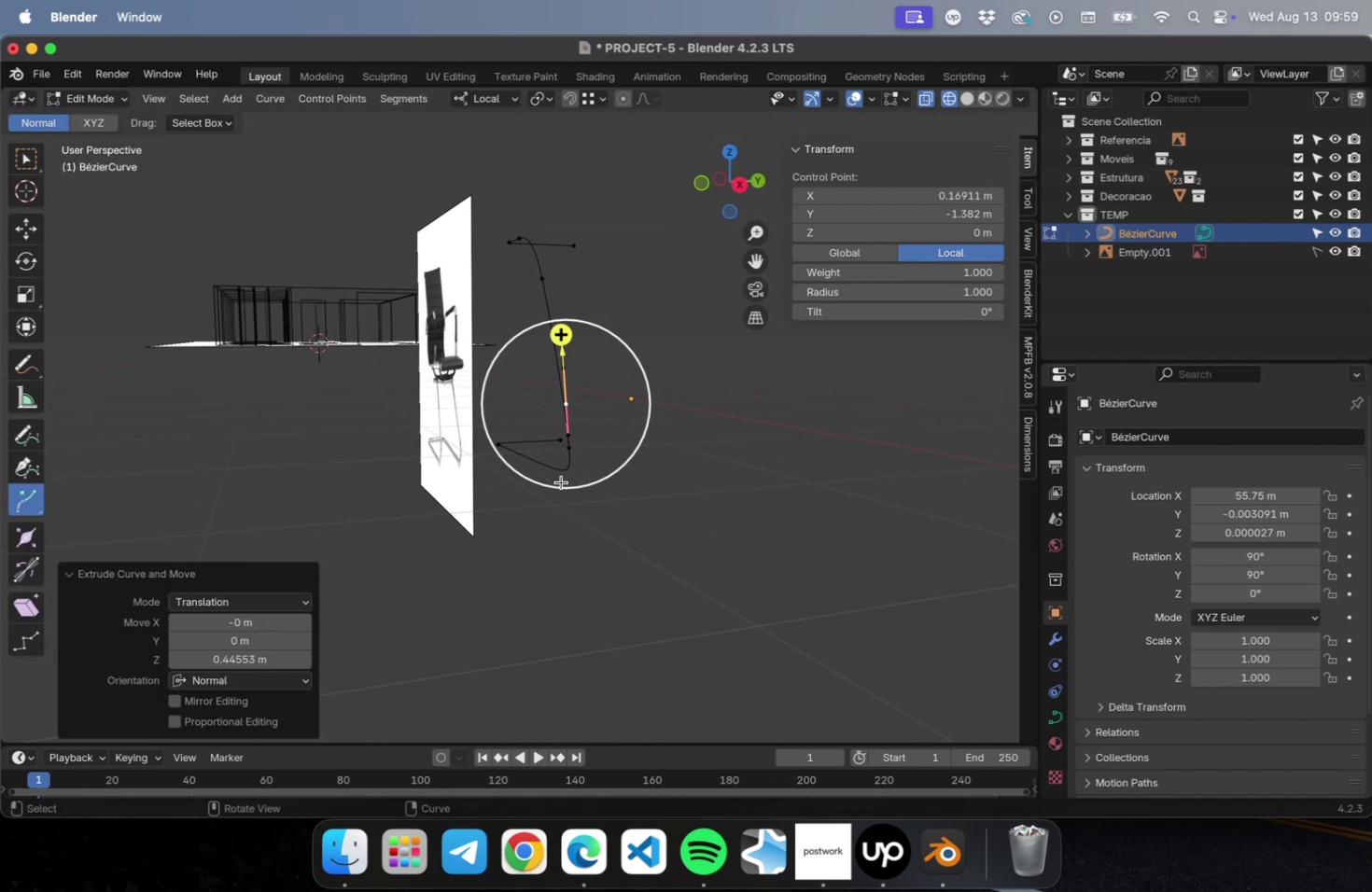 
key(Tab)
 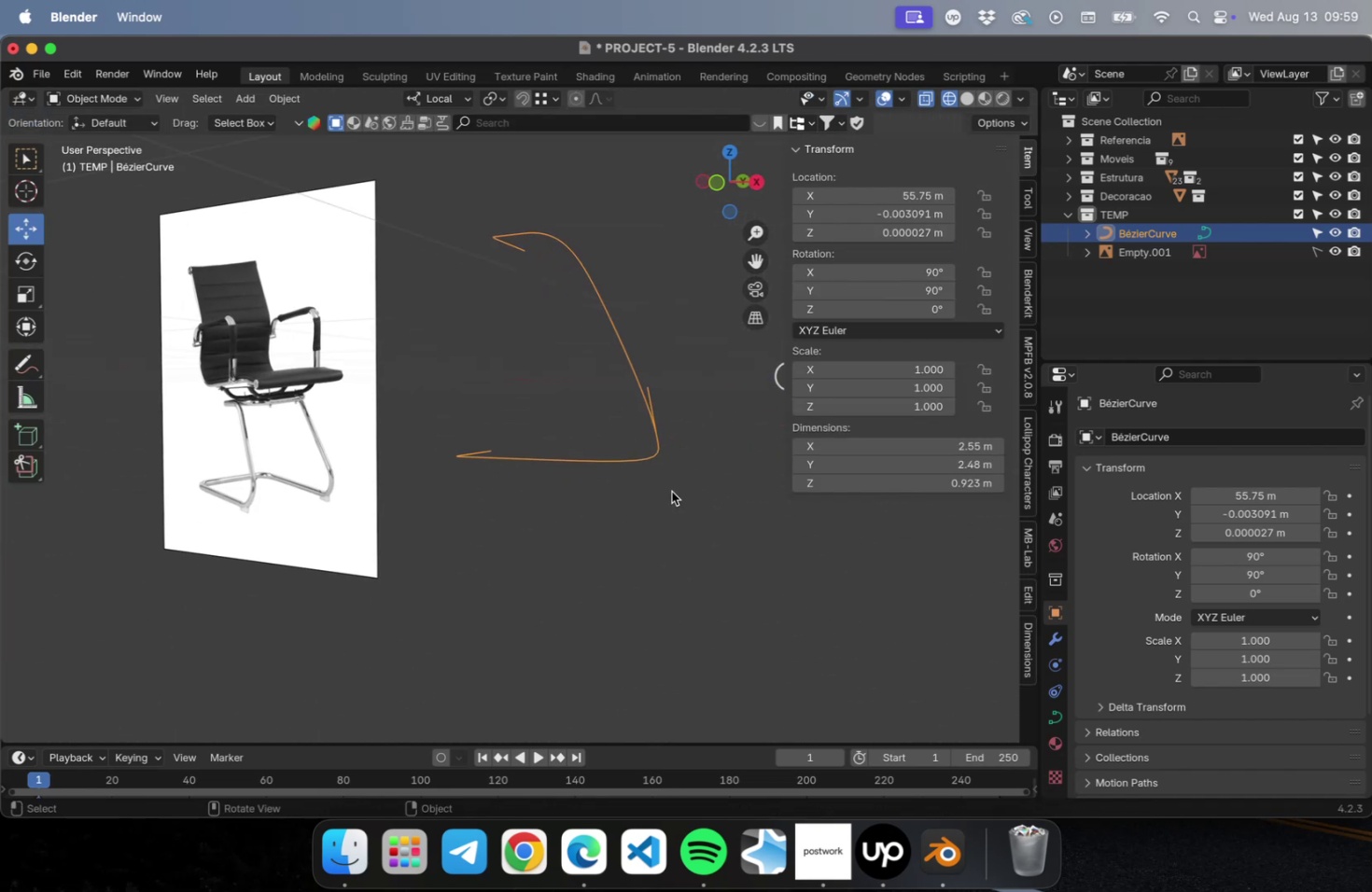 
key(Meta+Z)
 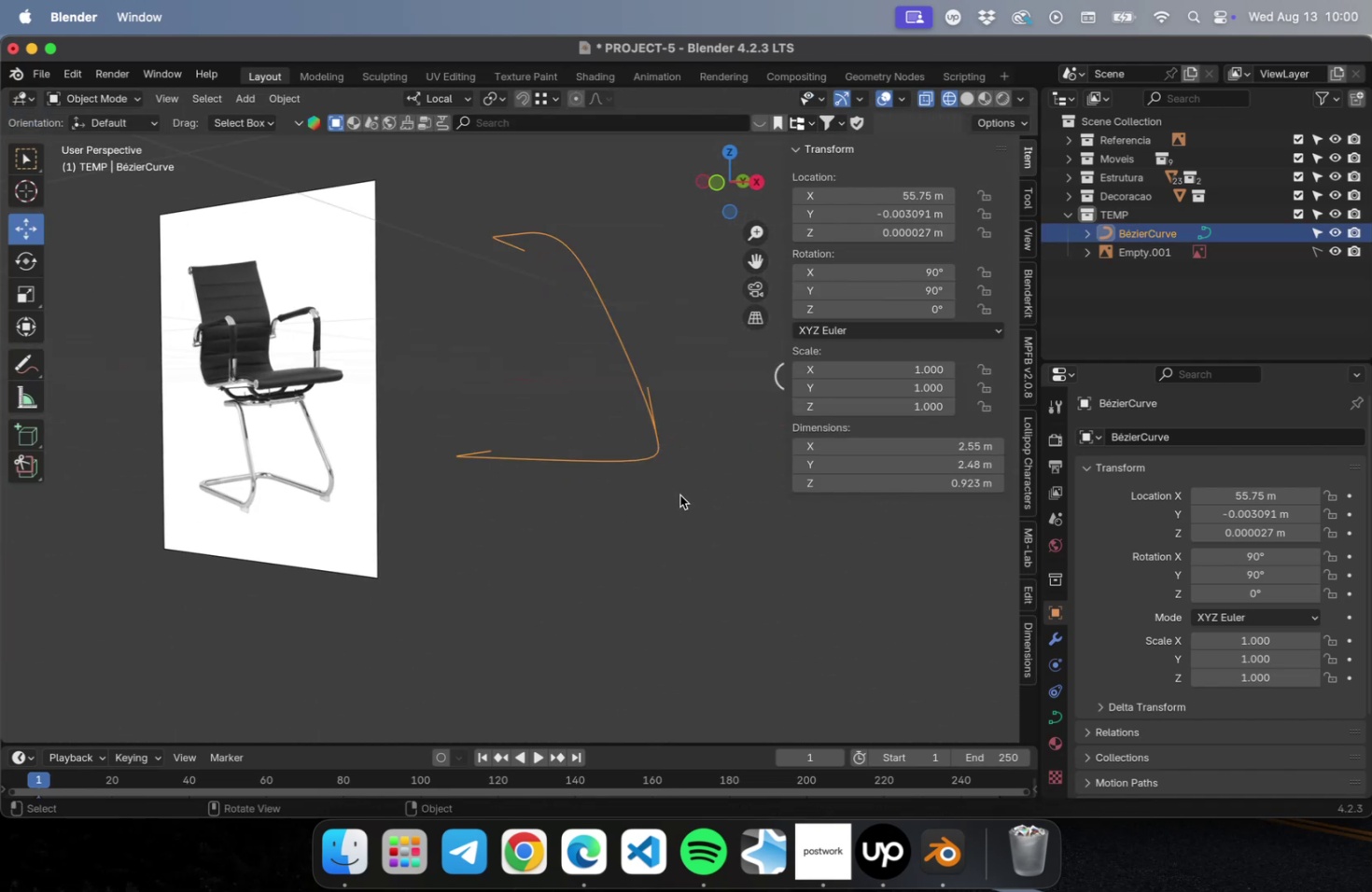 
key(Meta+Z)
 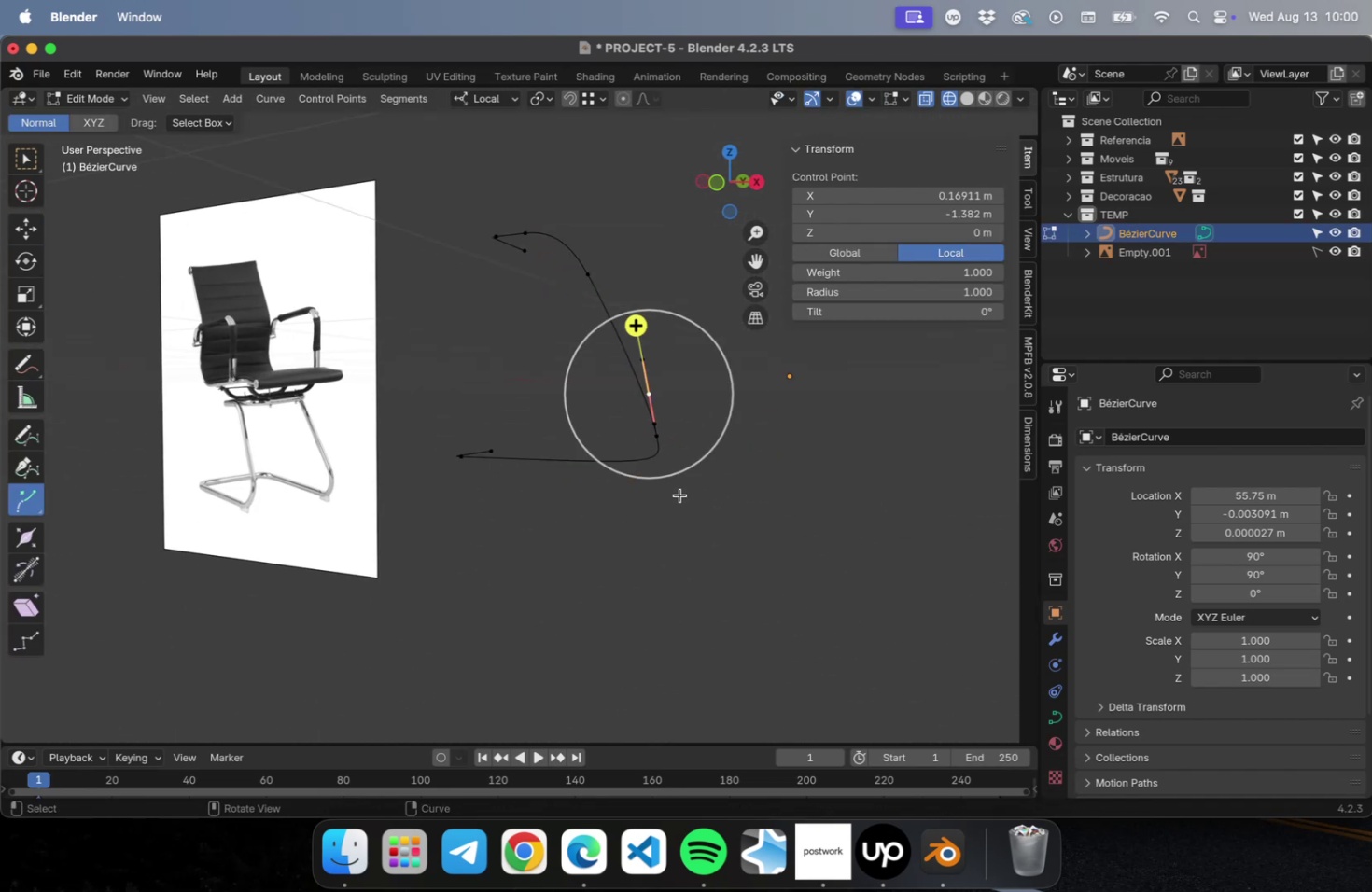 
key(Meta+Z)
 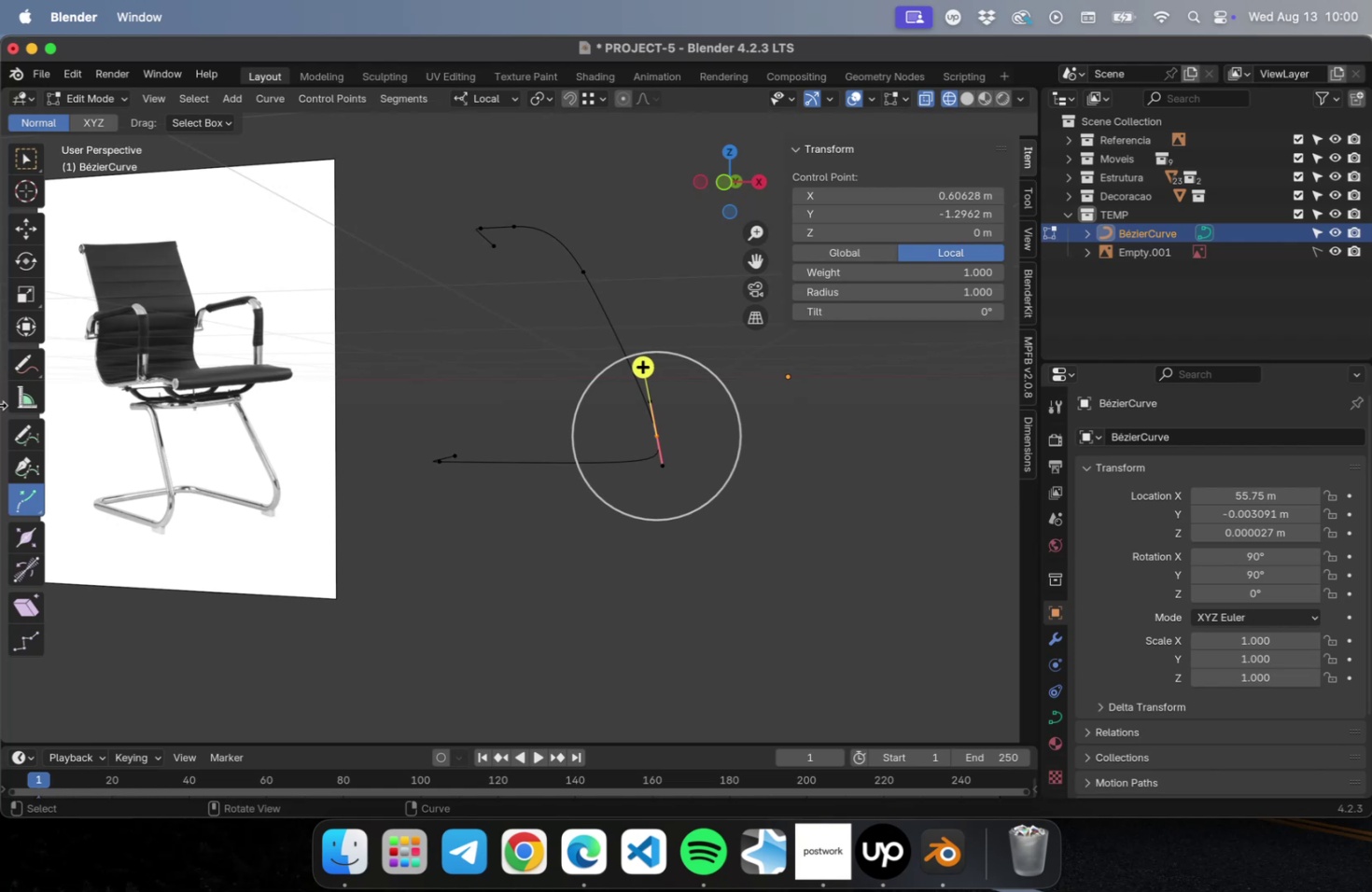 
mouse_move([46, 458])
 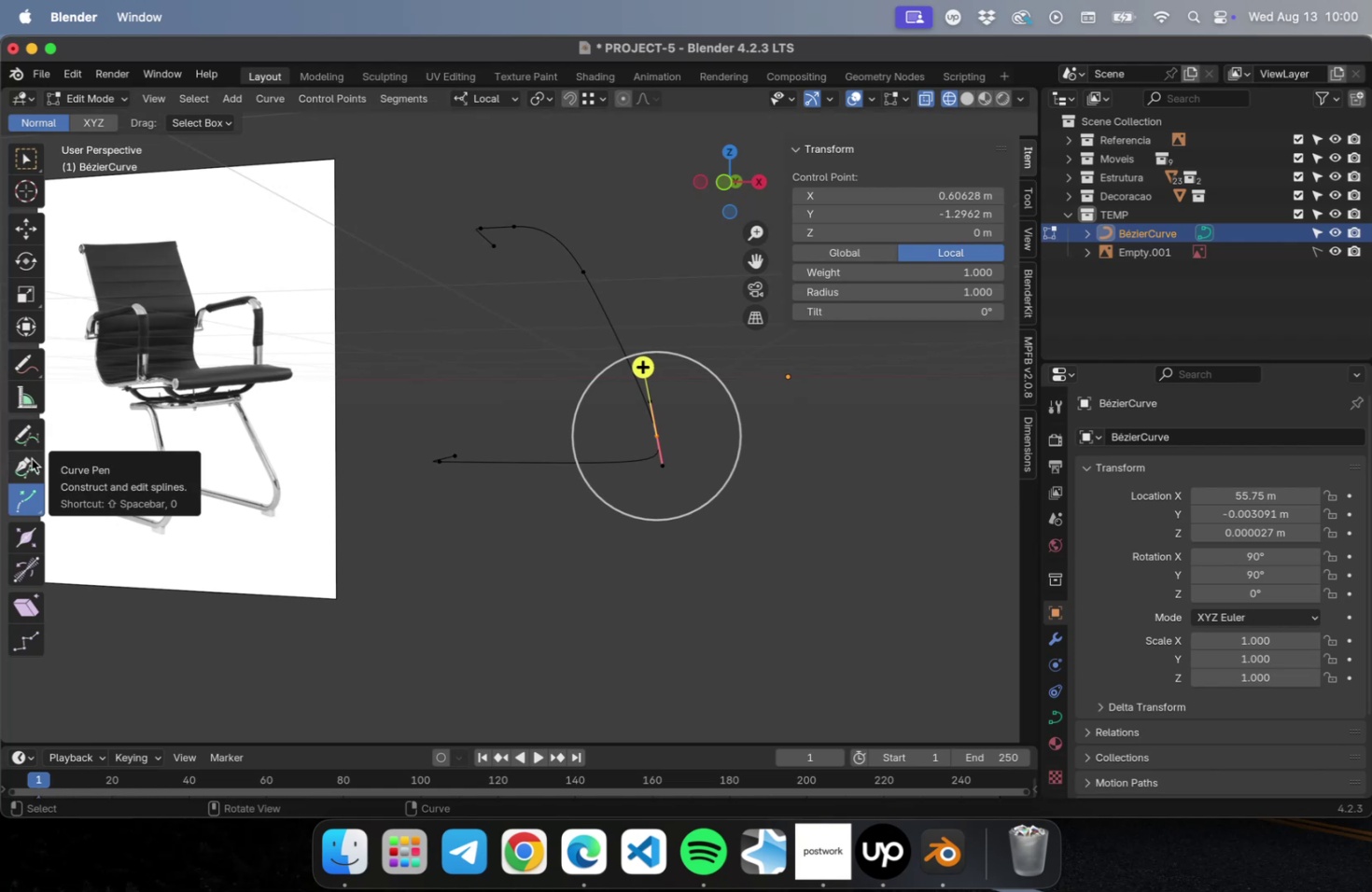 
wait(8.18)
 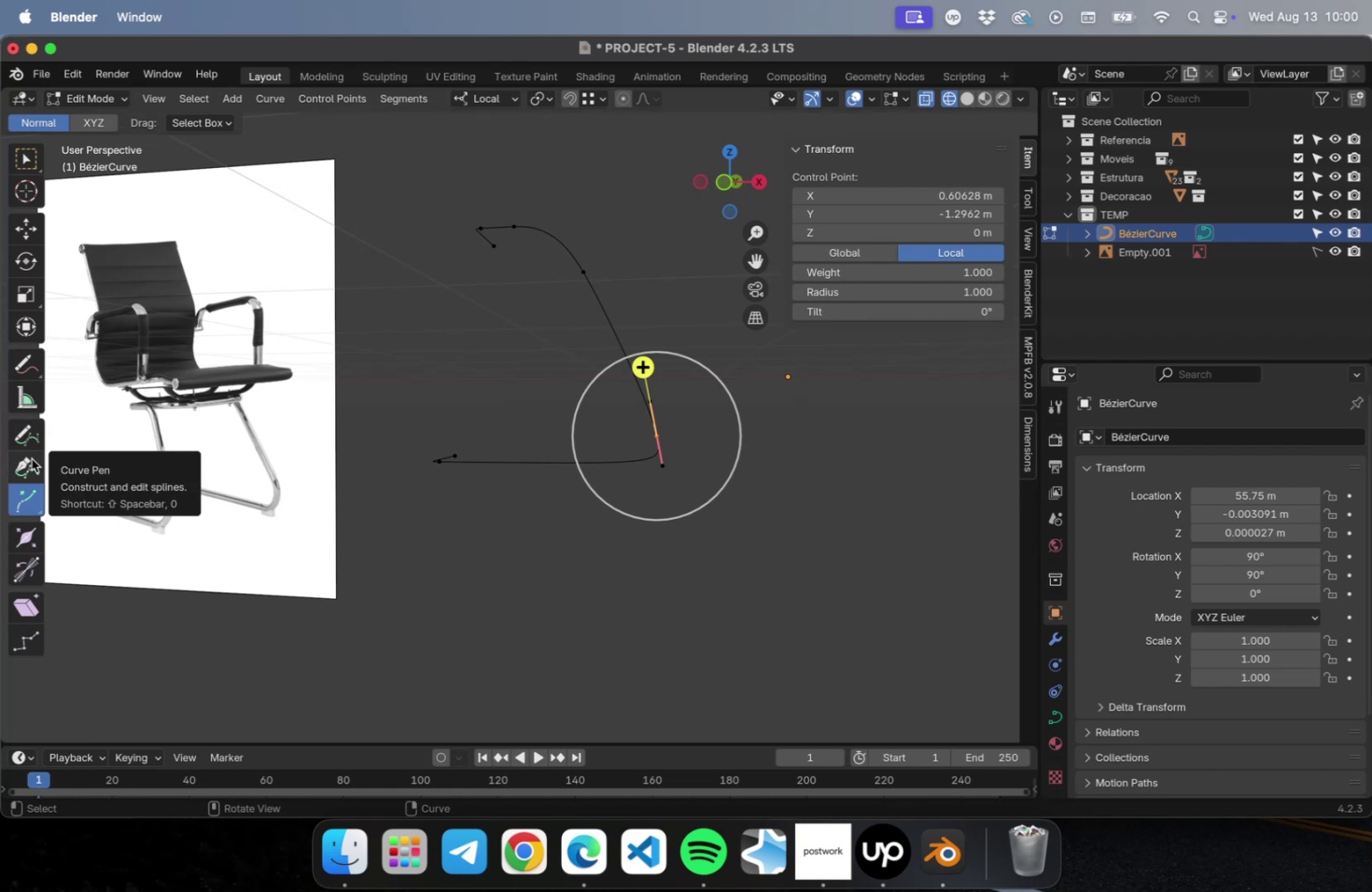 
left_click([568, 525])
 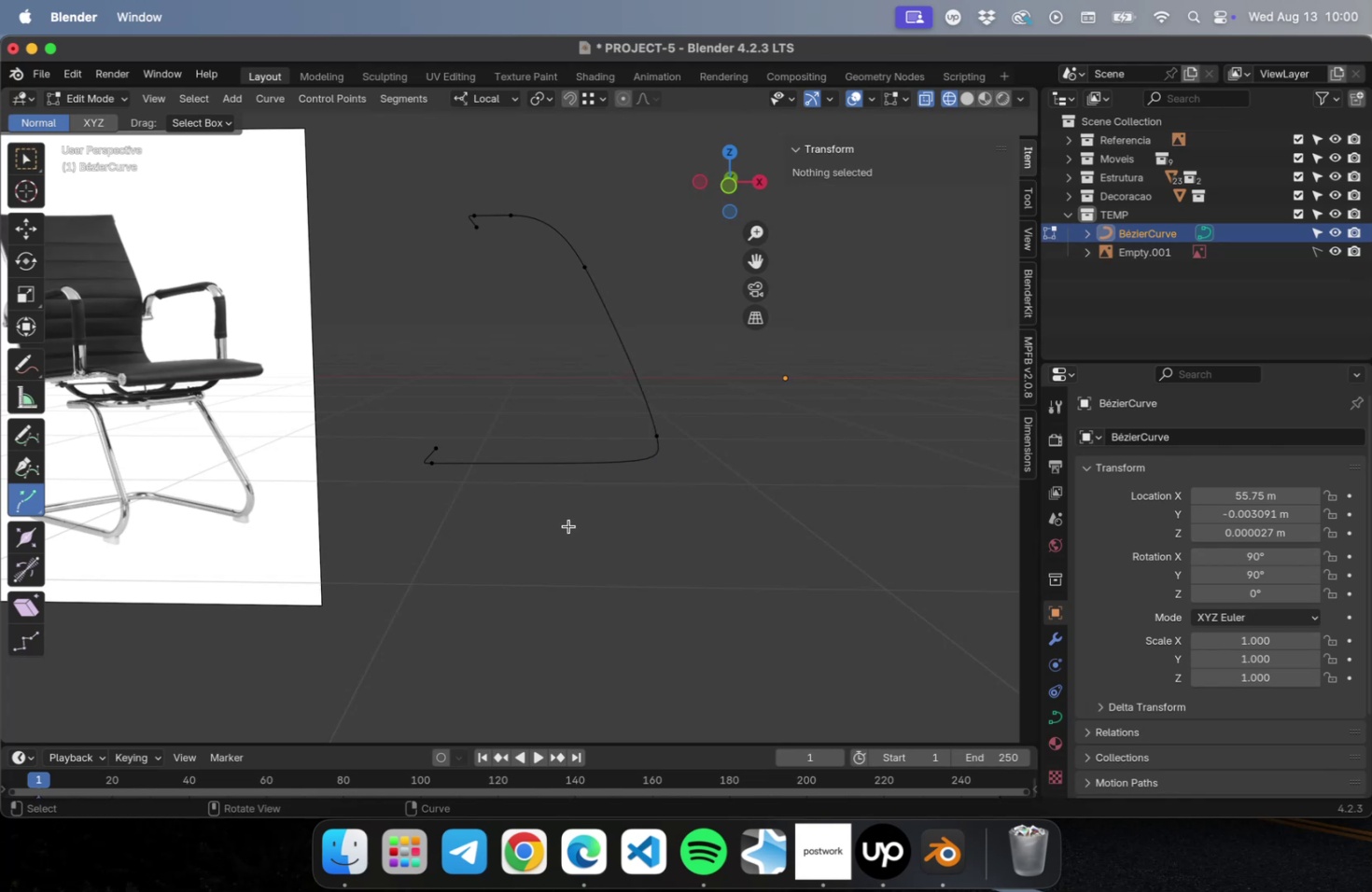 
key(NumLock)
 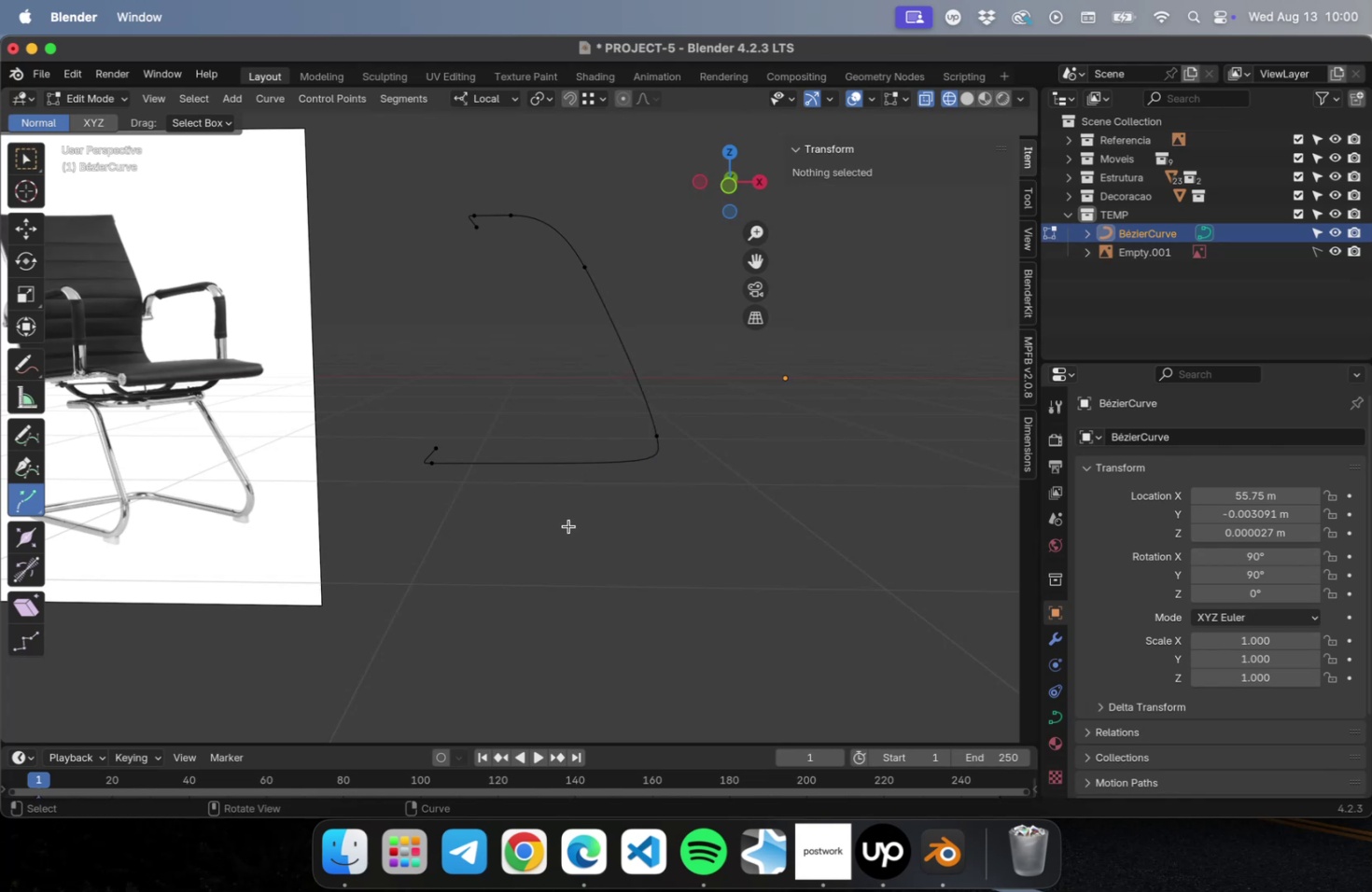 
key(Numpad3)
 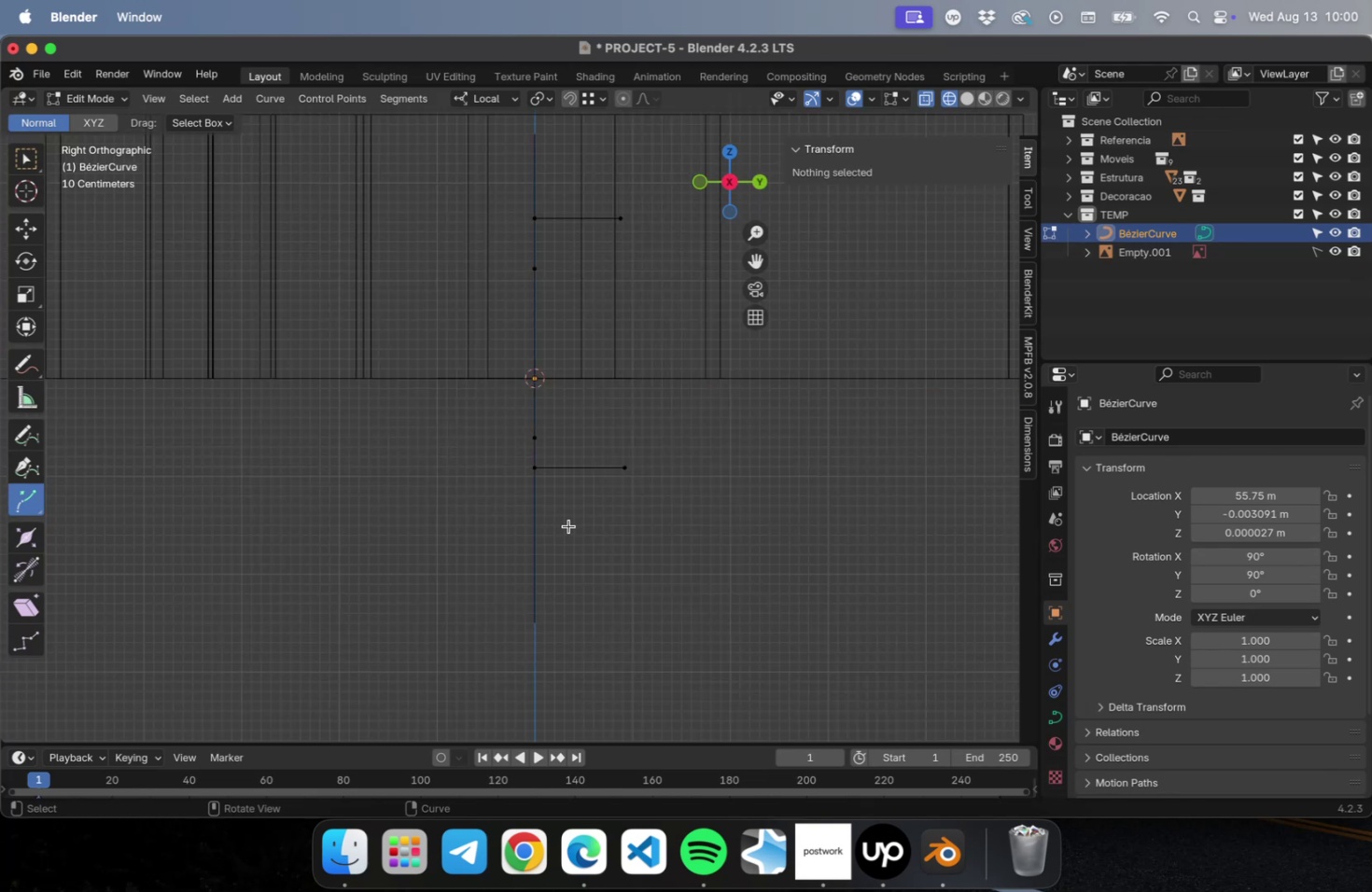 
key(NumLock)
 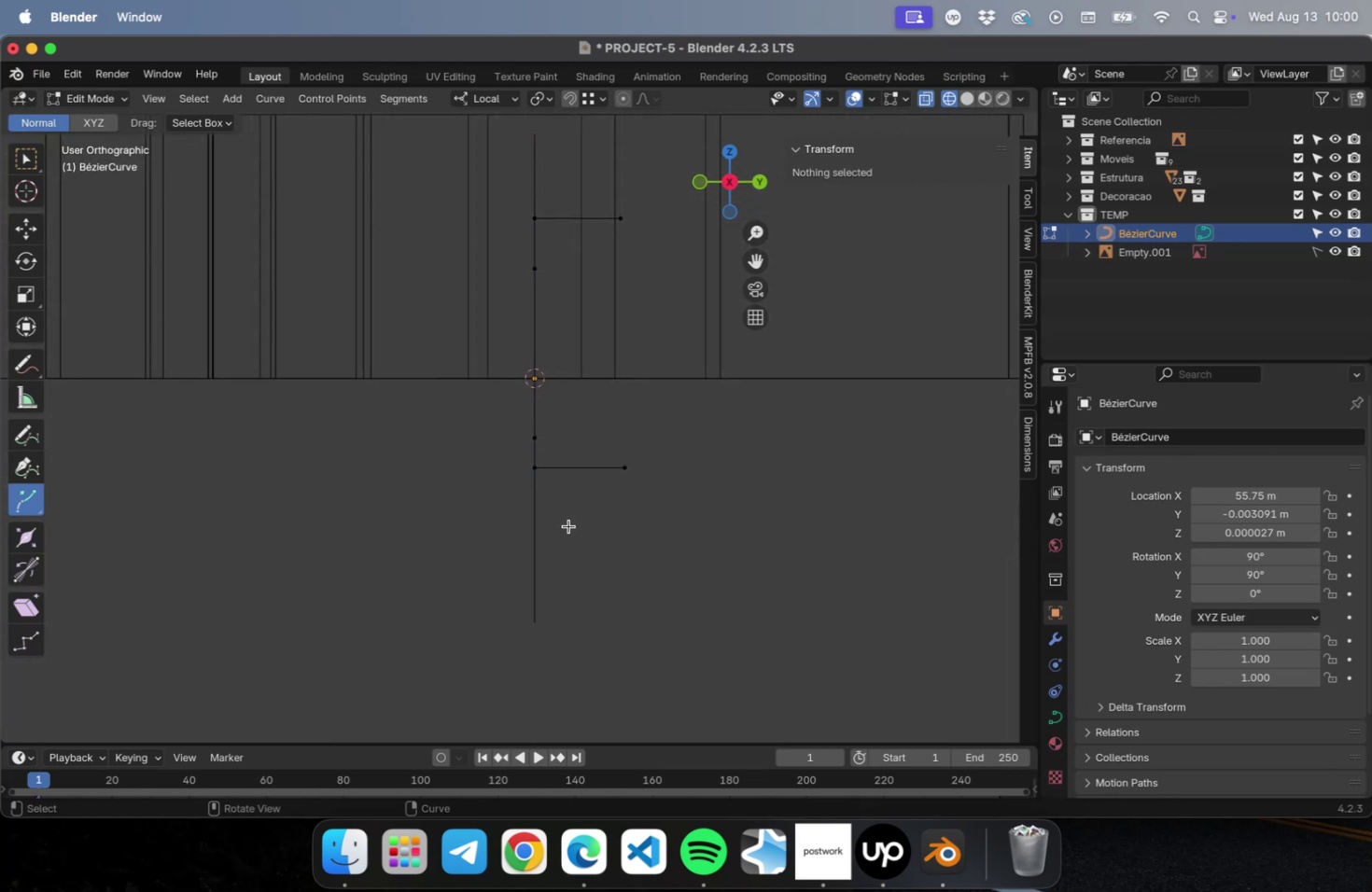 
key(Numpad1)
 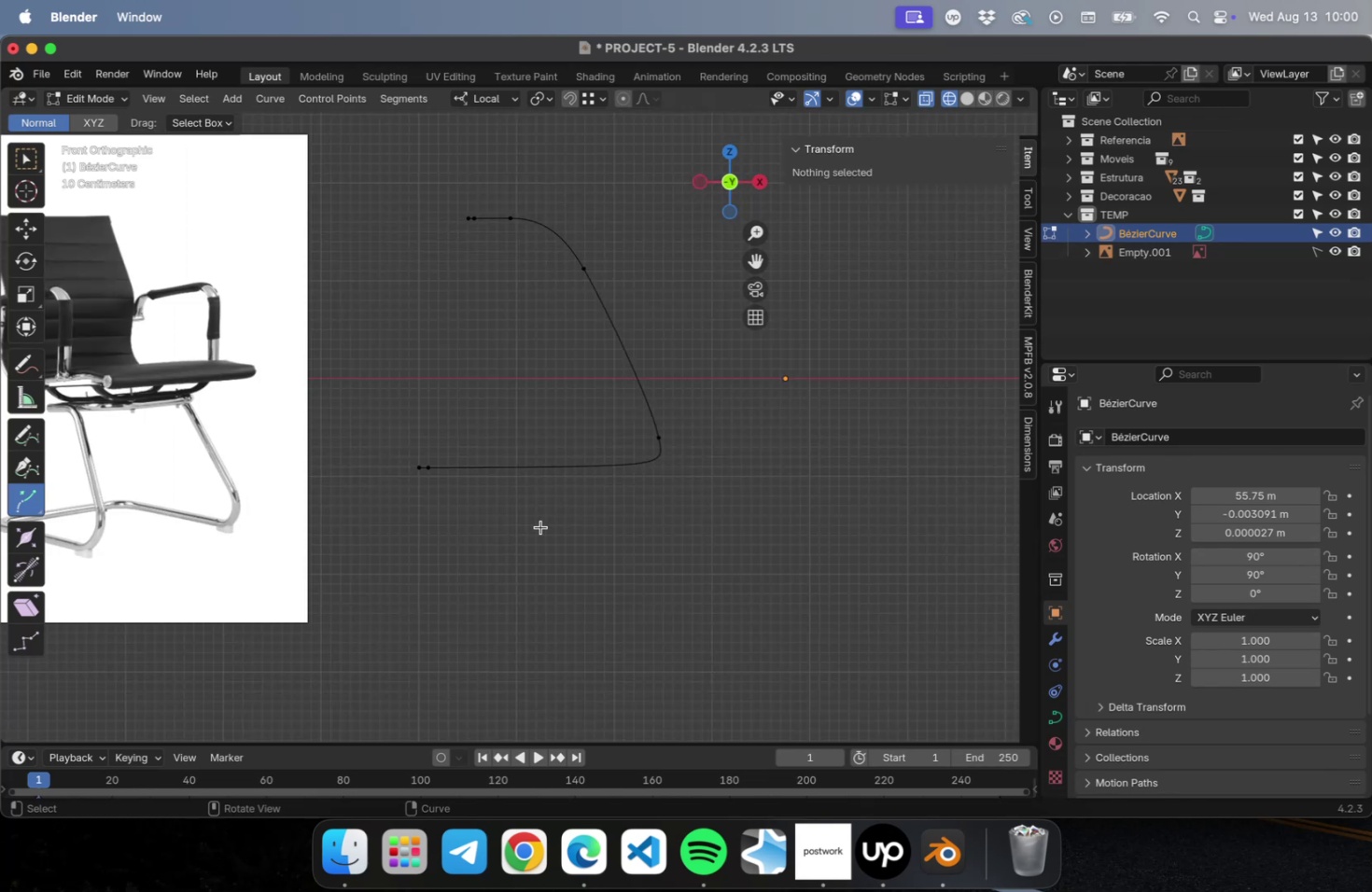 
scroll: coordinate [543, 529], scroll_direction: down, amount: 1.0
 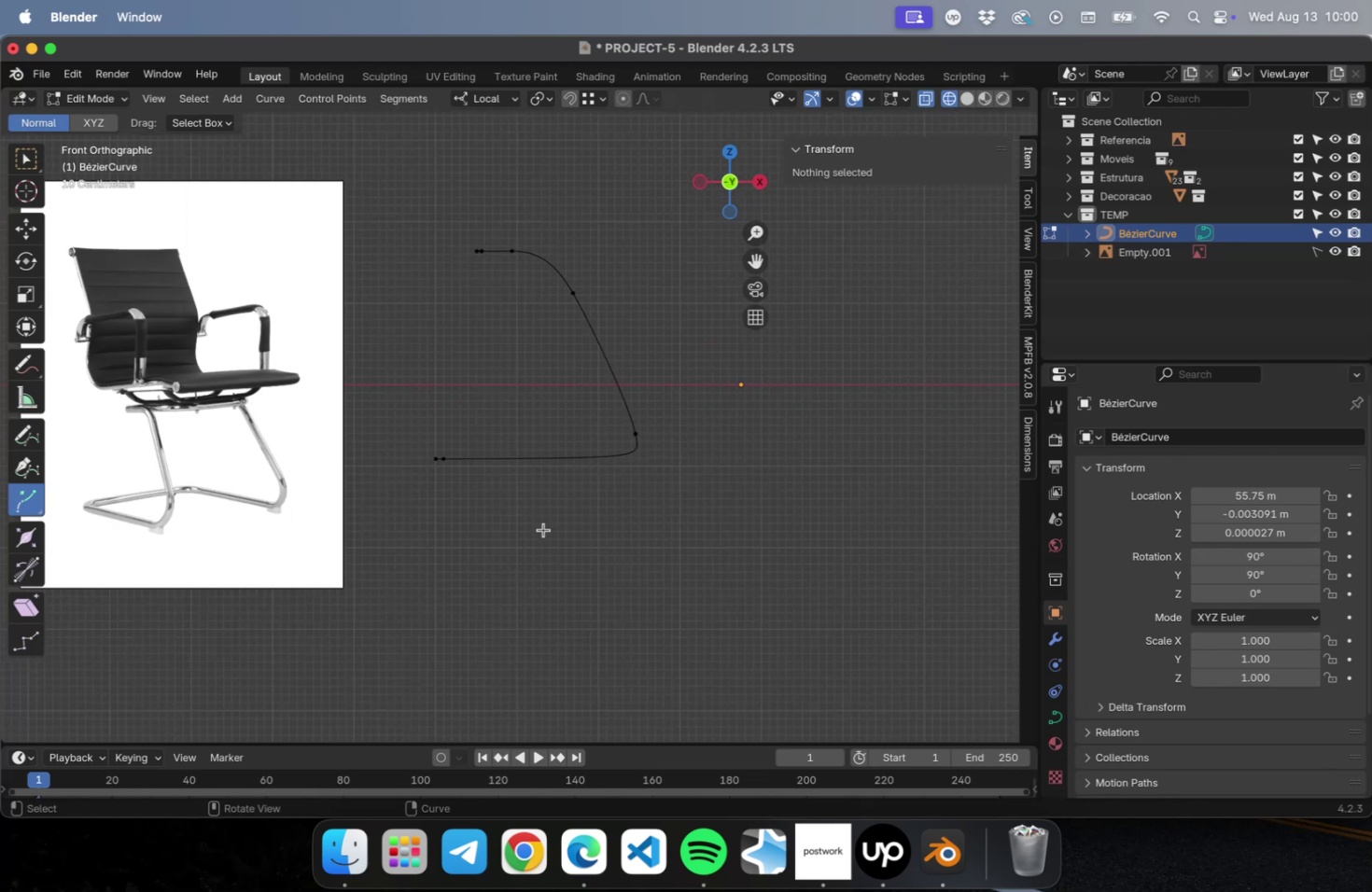 
hold_key(key=ShiftLeft, duration=0.56)
 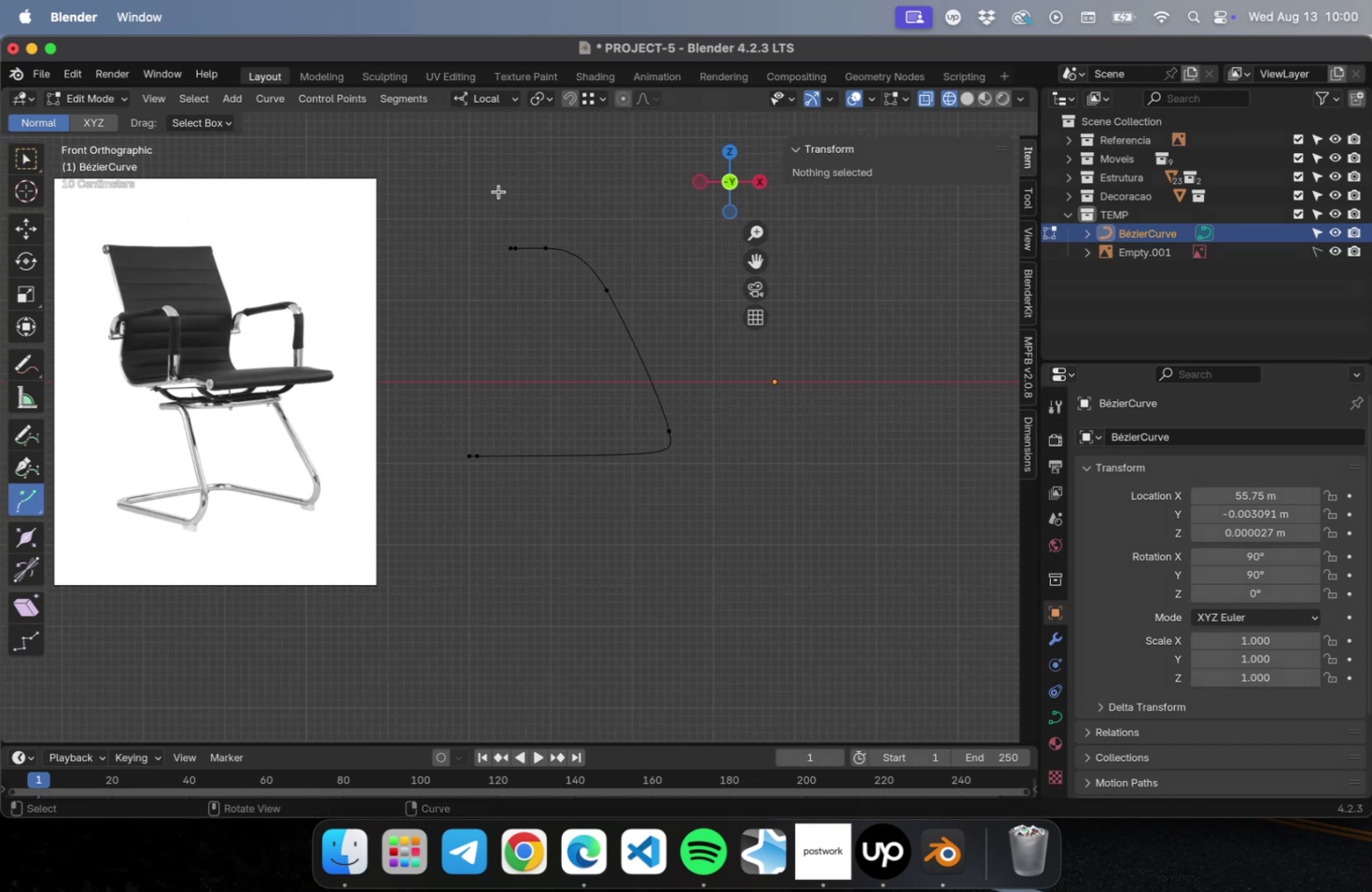 
left_click_drag(start_coordinate=[467, 208], to_coordinate=[702, 314])
 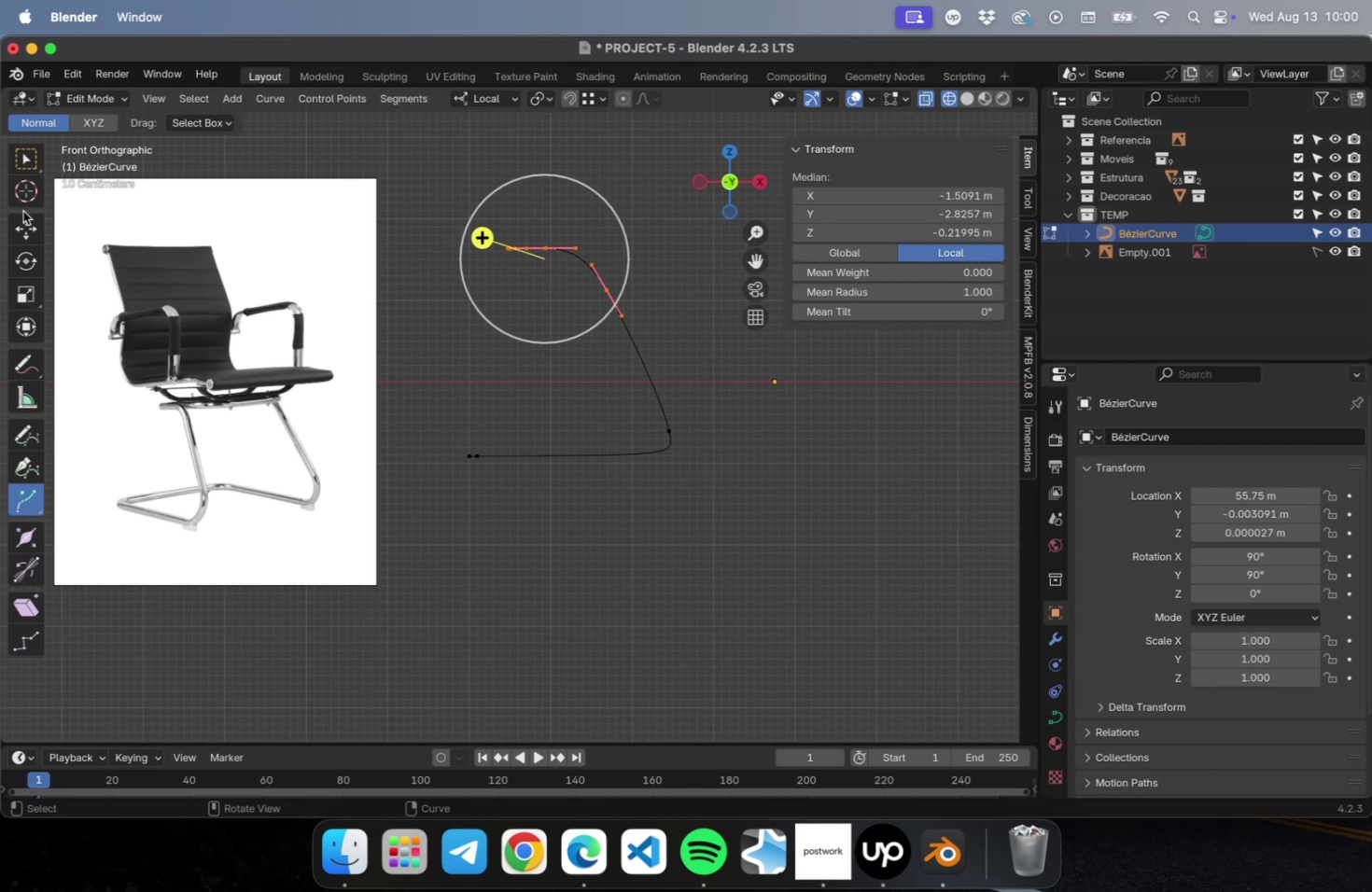 
double_click([25, 218])
 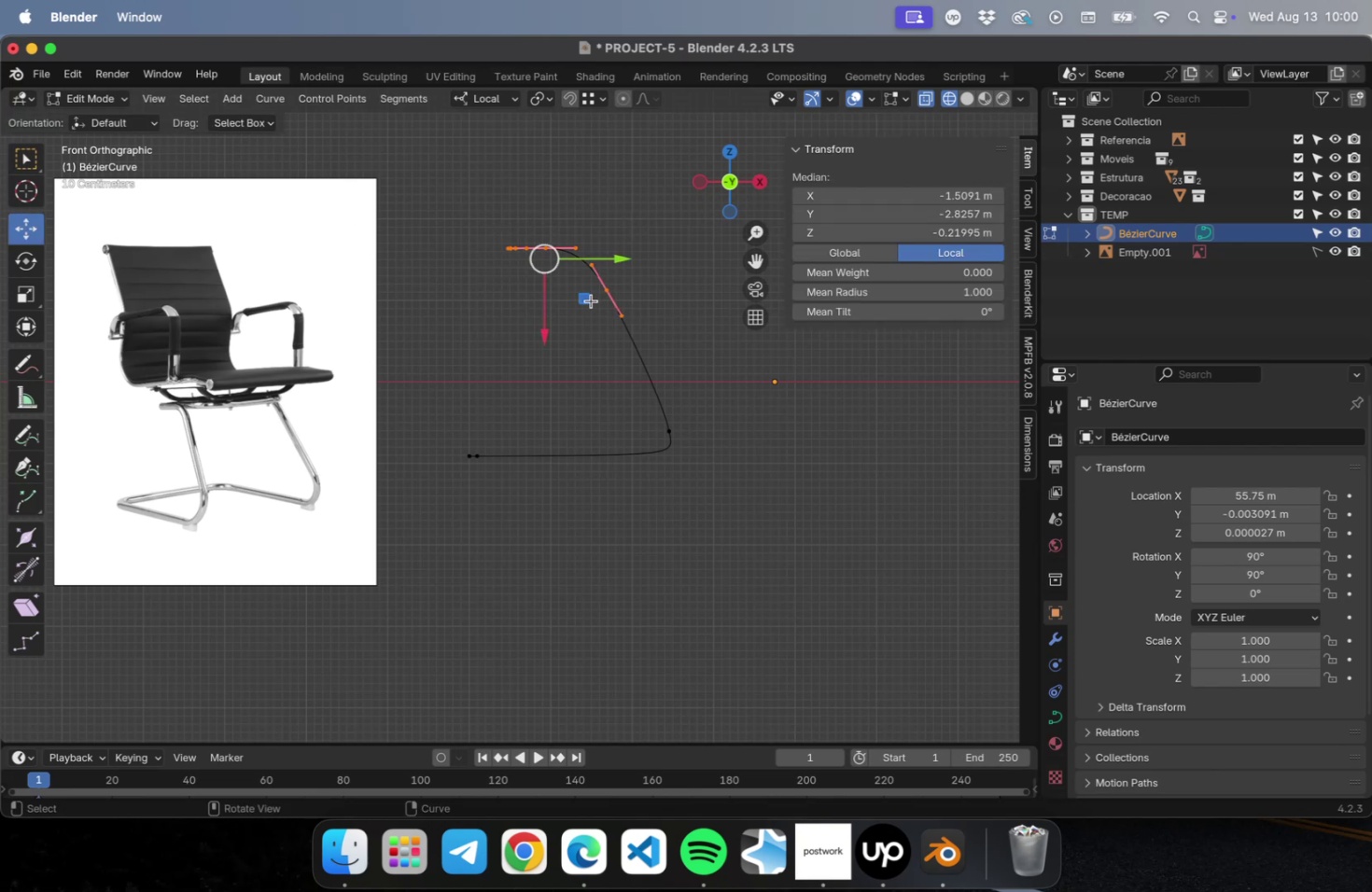 
left_click_drag(start_coordinate=[585, 302], to_coordinate=[606, 363])
 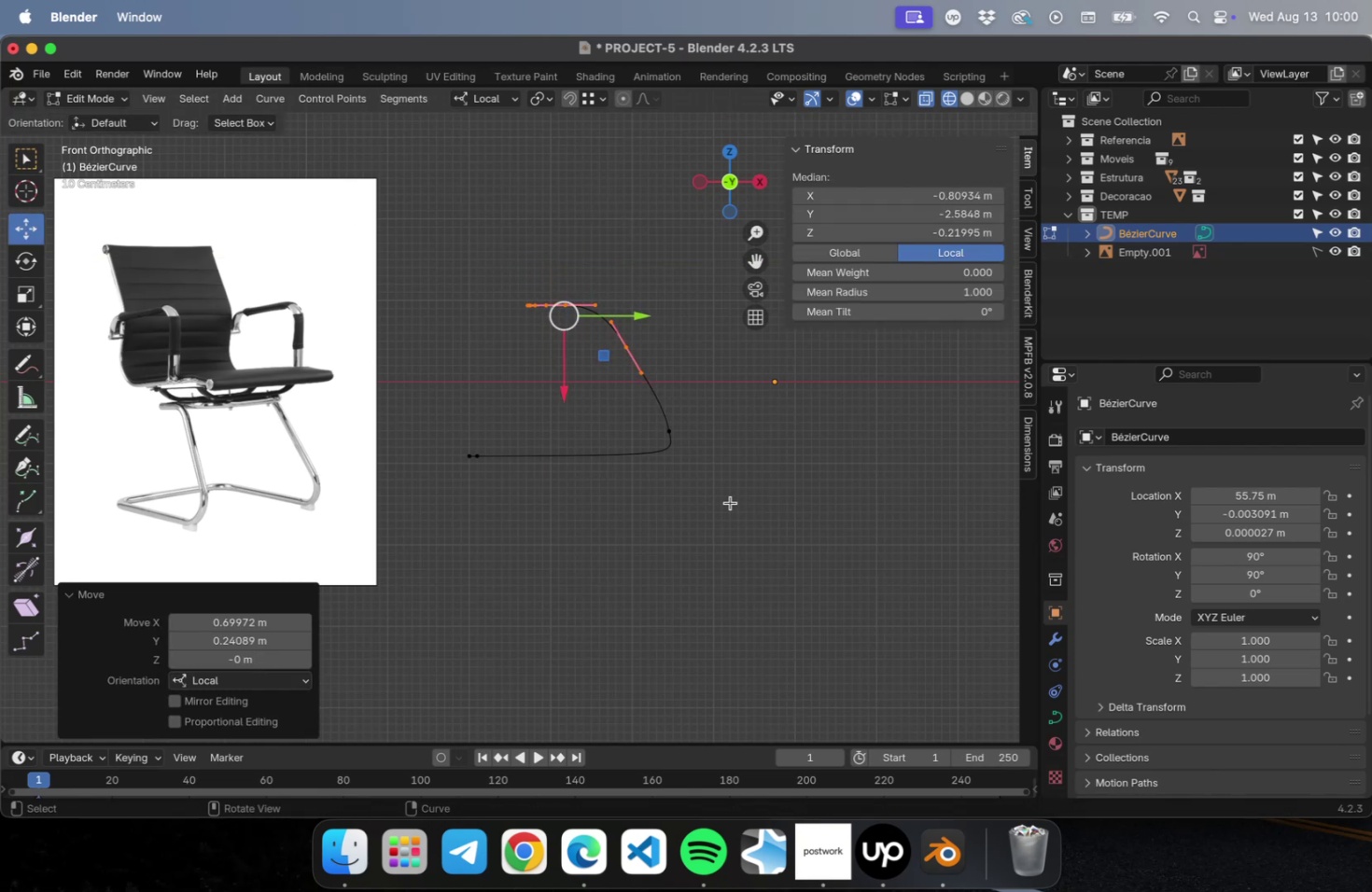 
left_click_drag(start_coordinate=[734, 515], to_coordinate=[660, 396])
 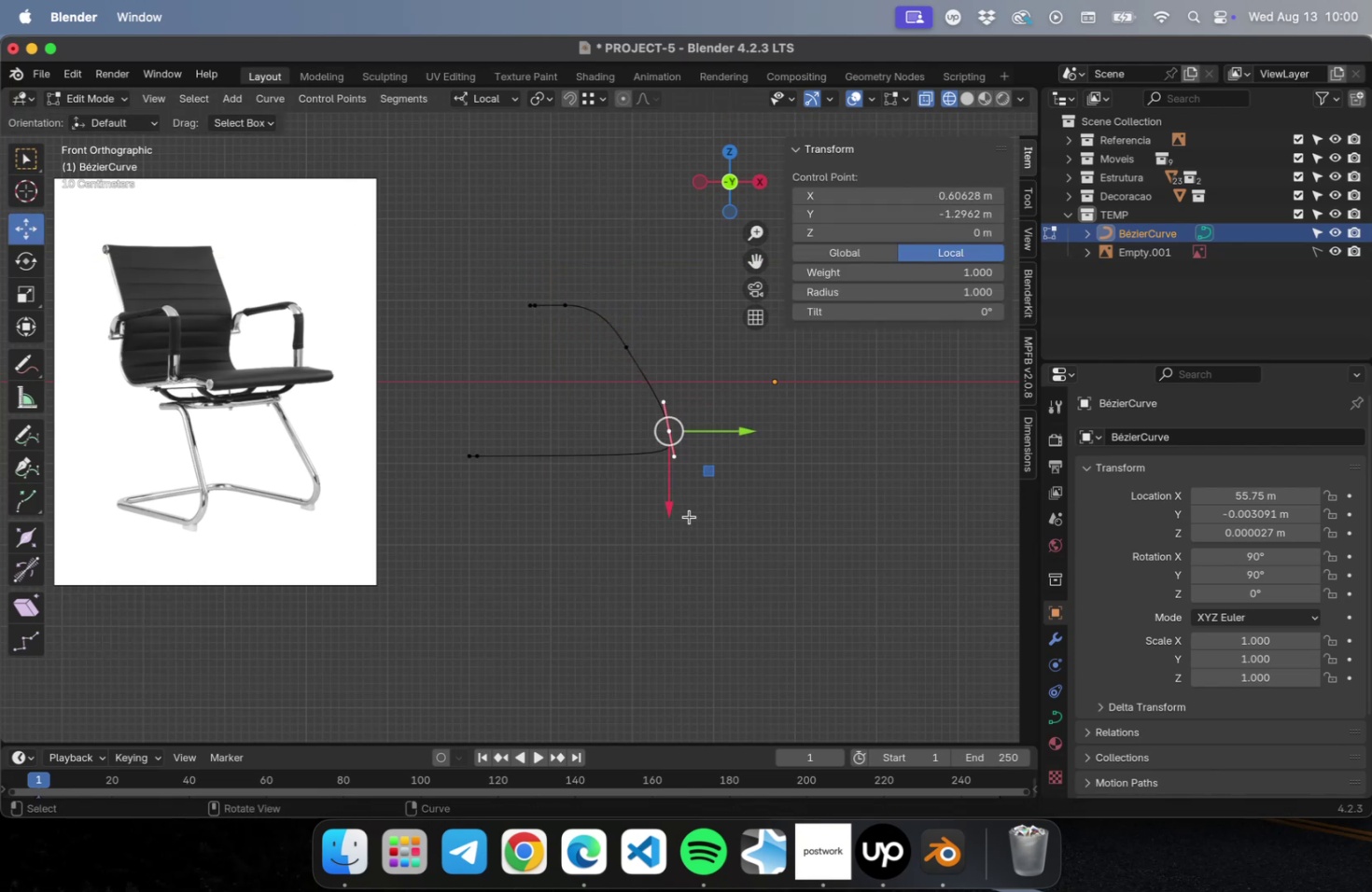 
scroll: coordinate [688, 515], scroll_direction: up, amount: 5.0
 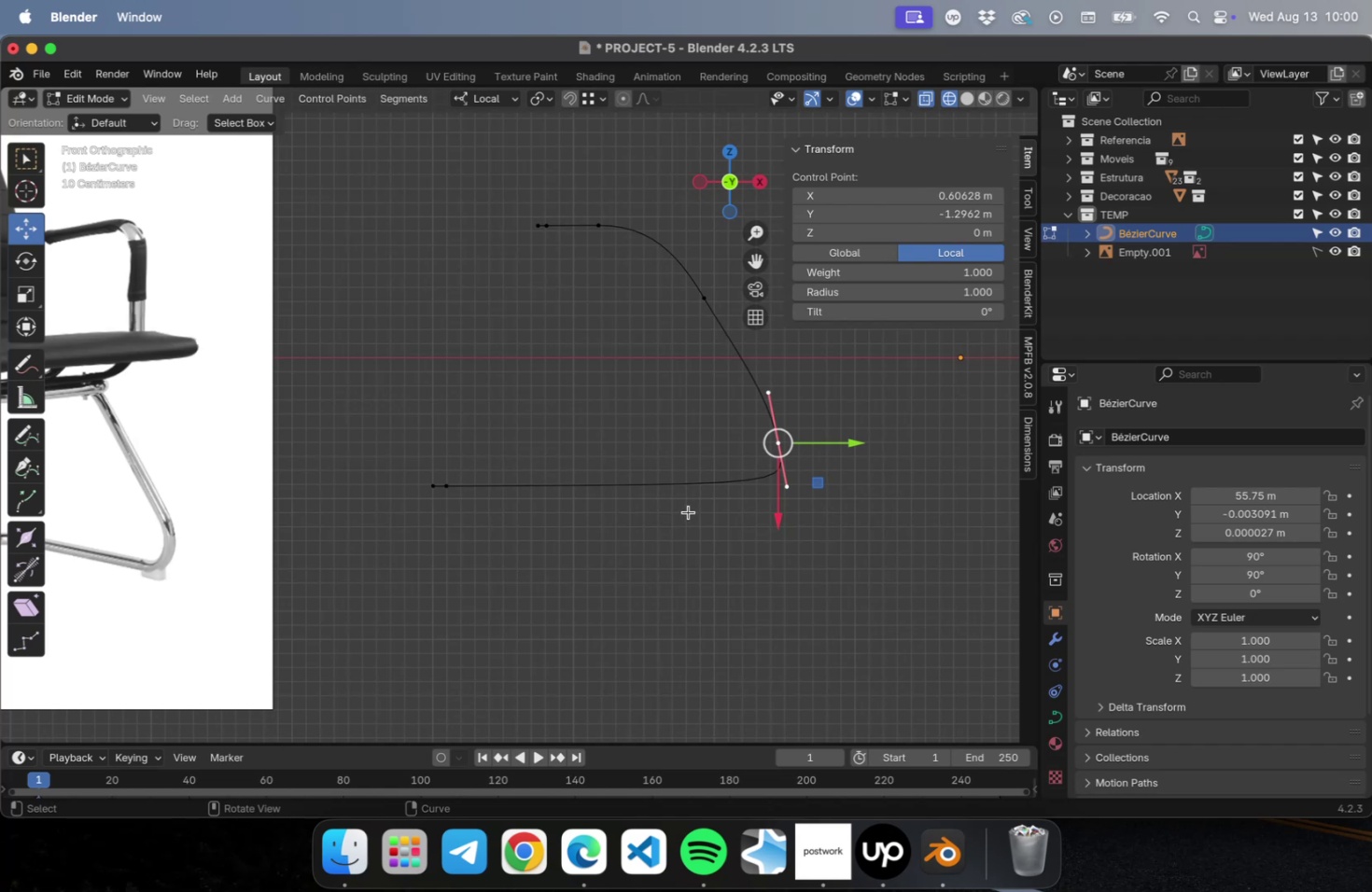 
key(Meta+S)
 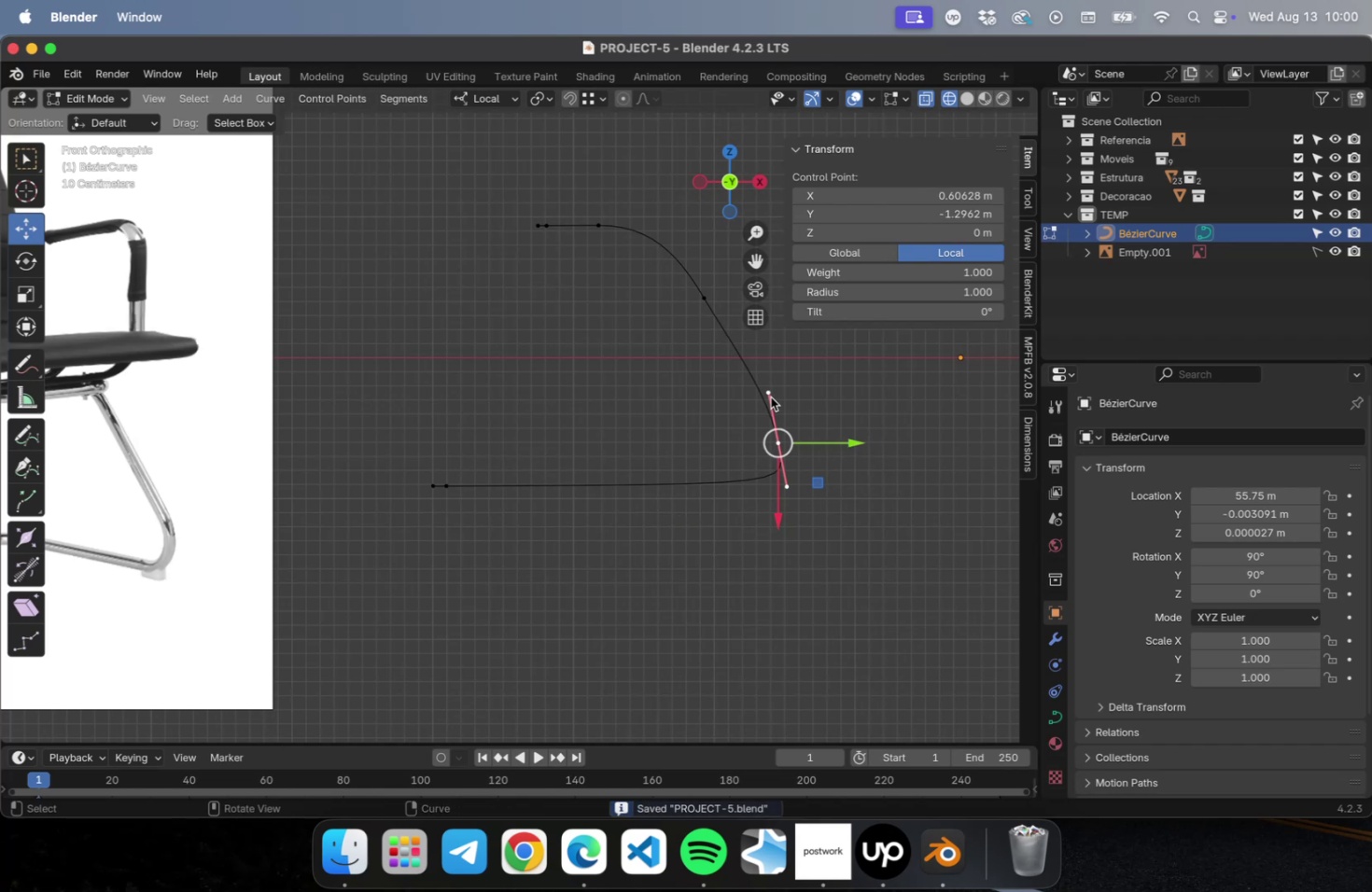 
wait(5.34)
 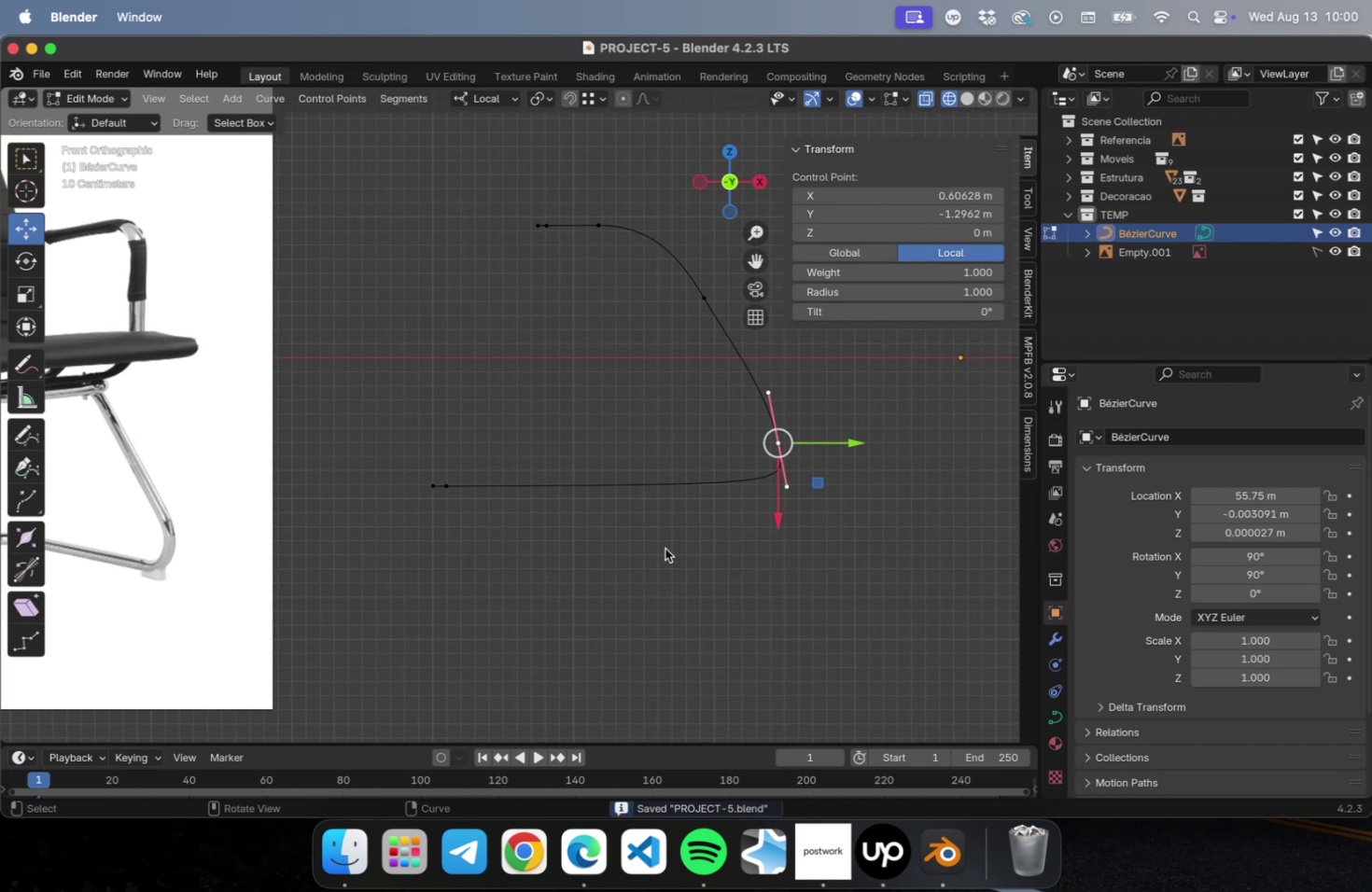 
hold_key(key=ShiftLeft, duration=0.48)
 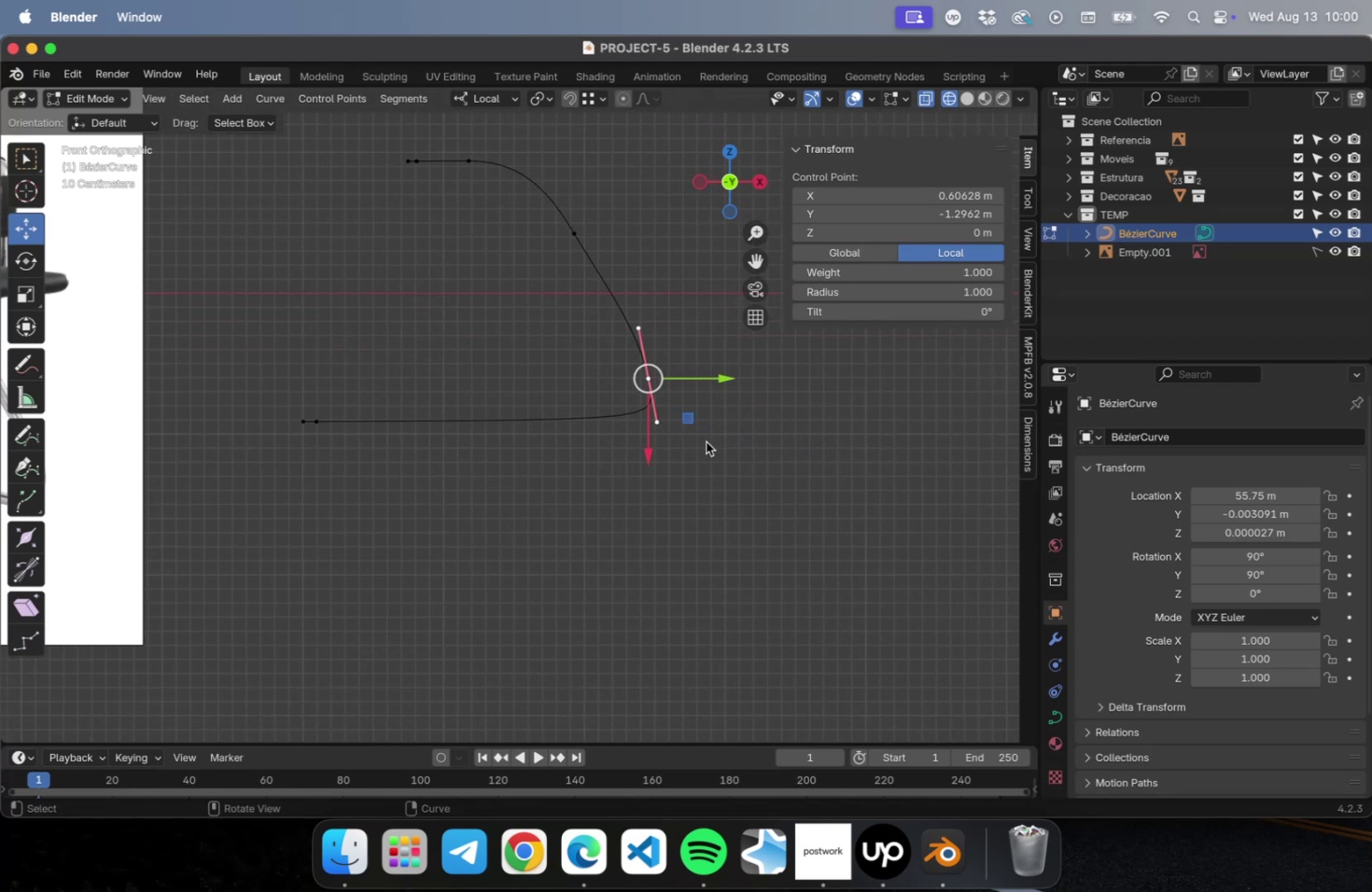 
scroll: coordinate [703, 439], scroll_direction: up, amount: 8.0
 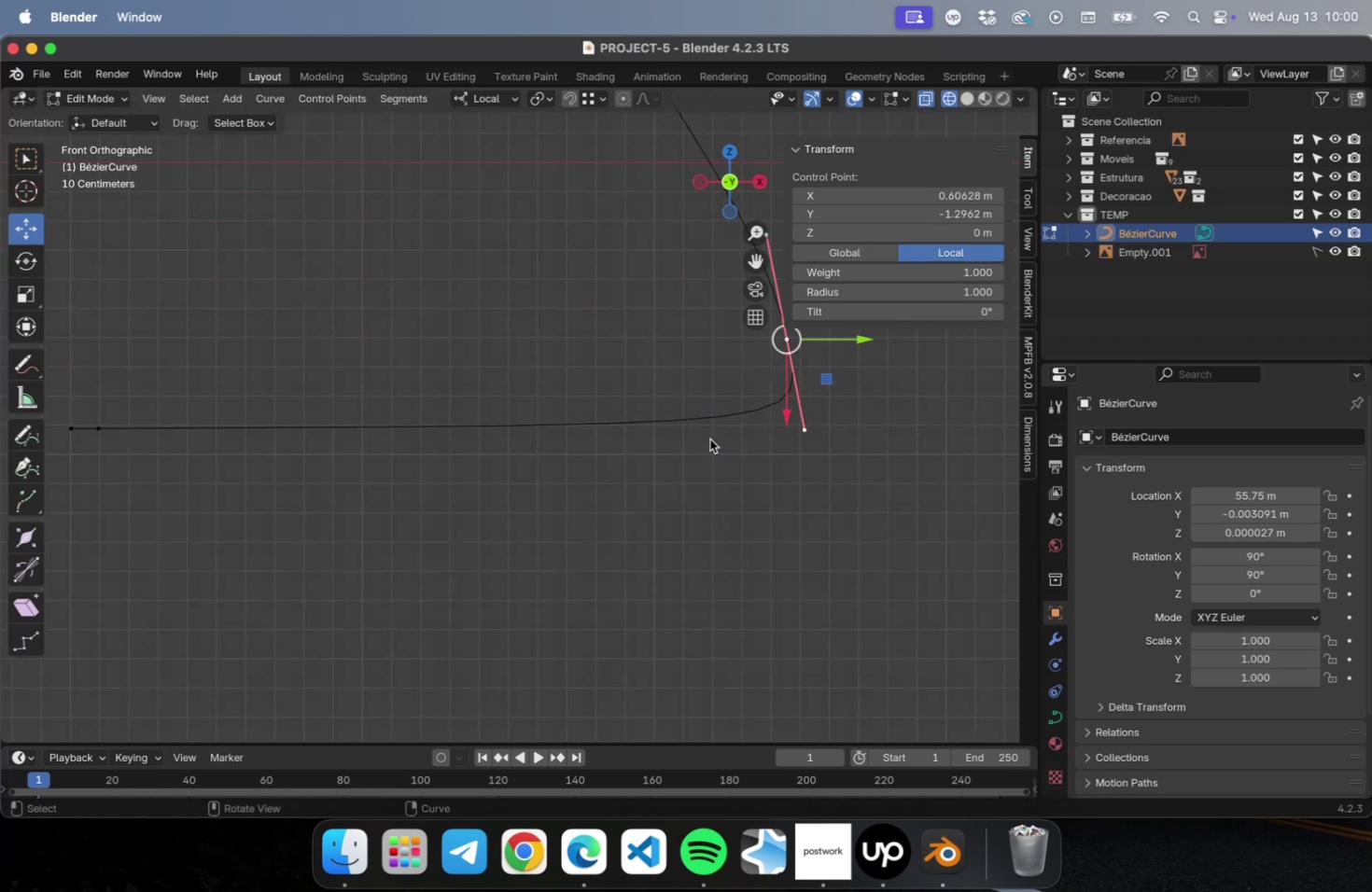 
key(Shift+ShiftLeft)
 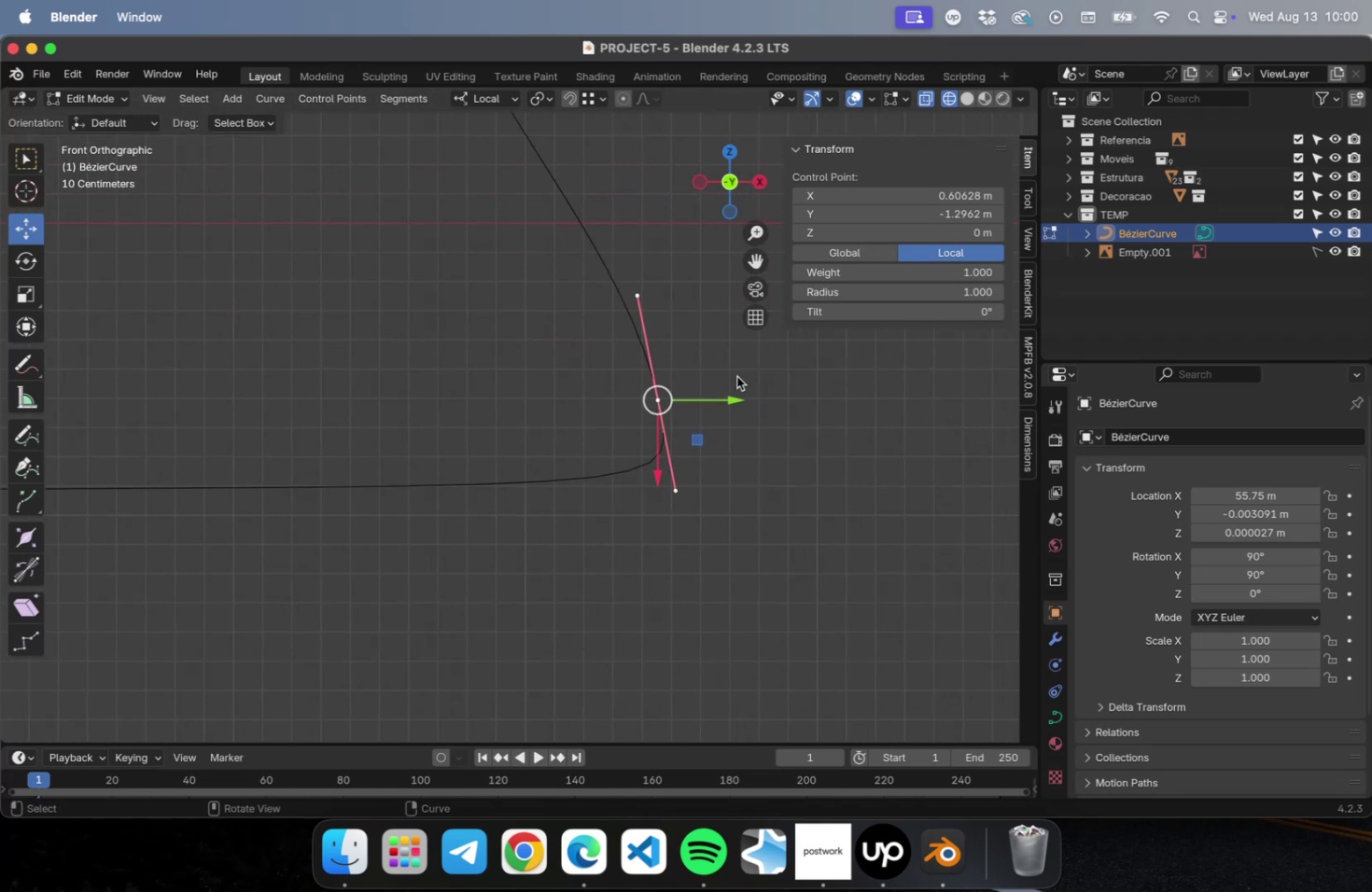 
key(S)
 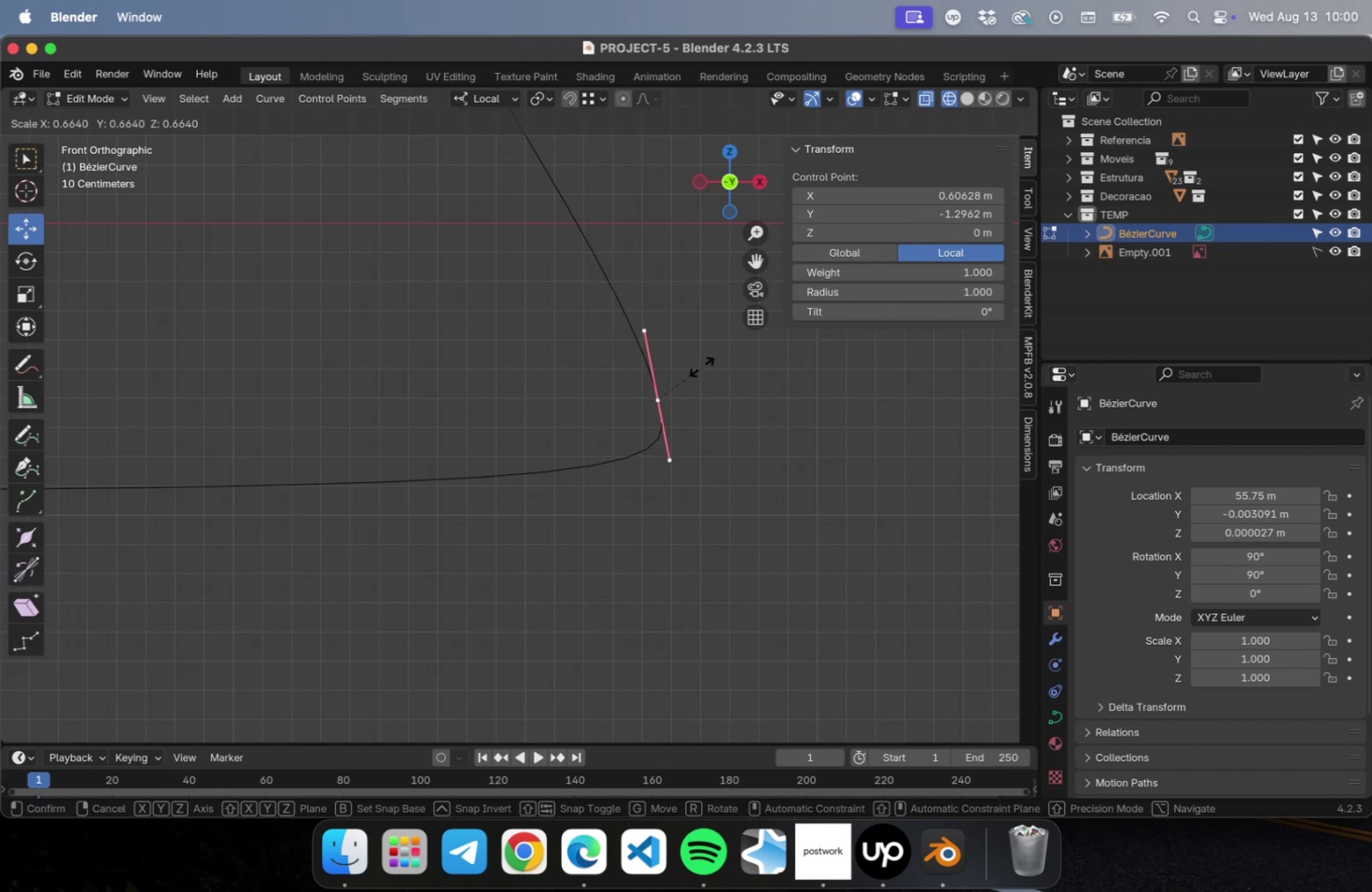 
left_click([698, 364])
 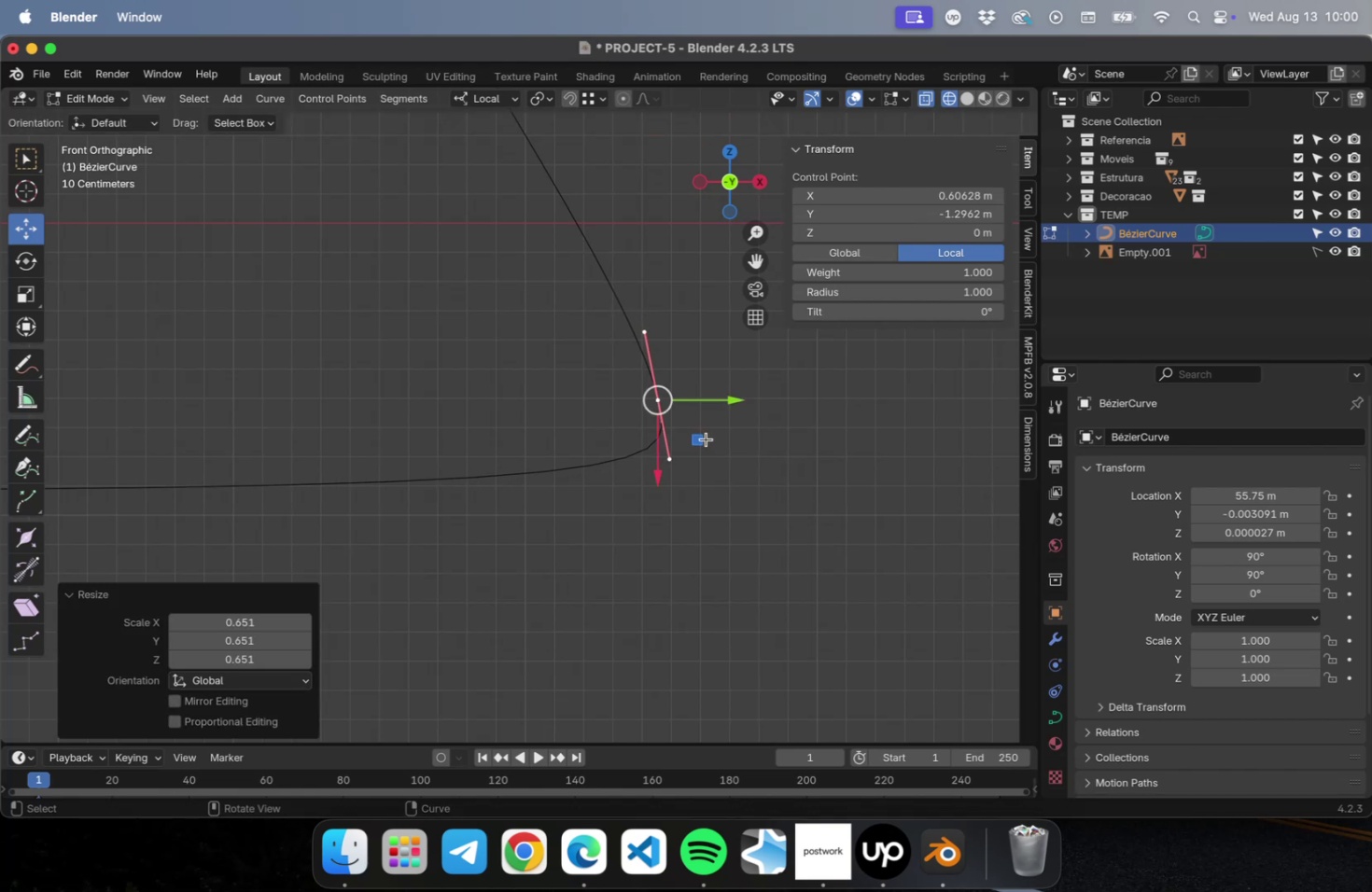 
left_click_drag(start_coordinate=[700, 438], to_coordinate=[714, 483])
 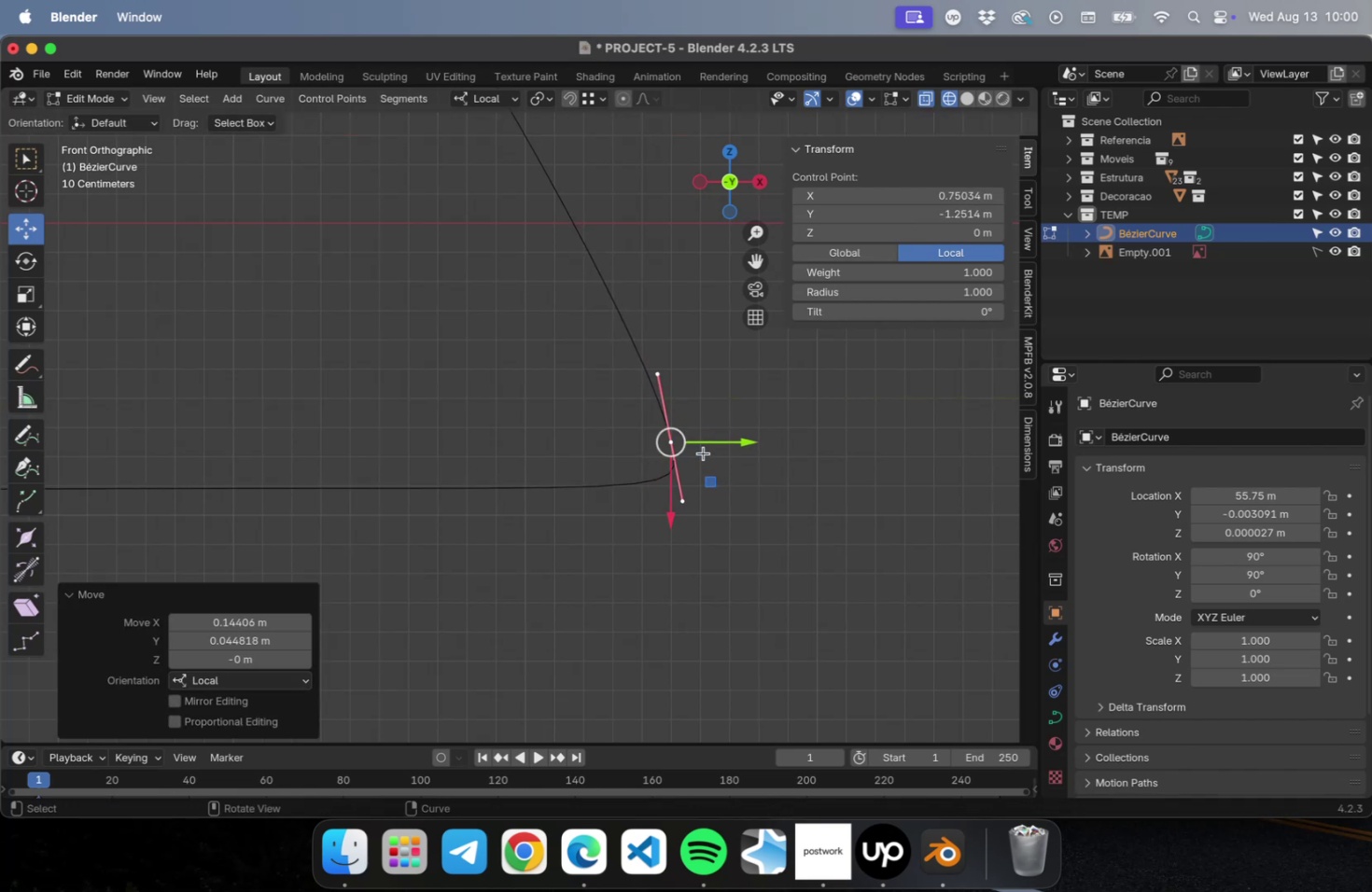 
key(S)
 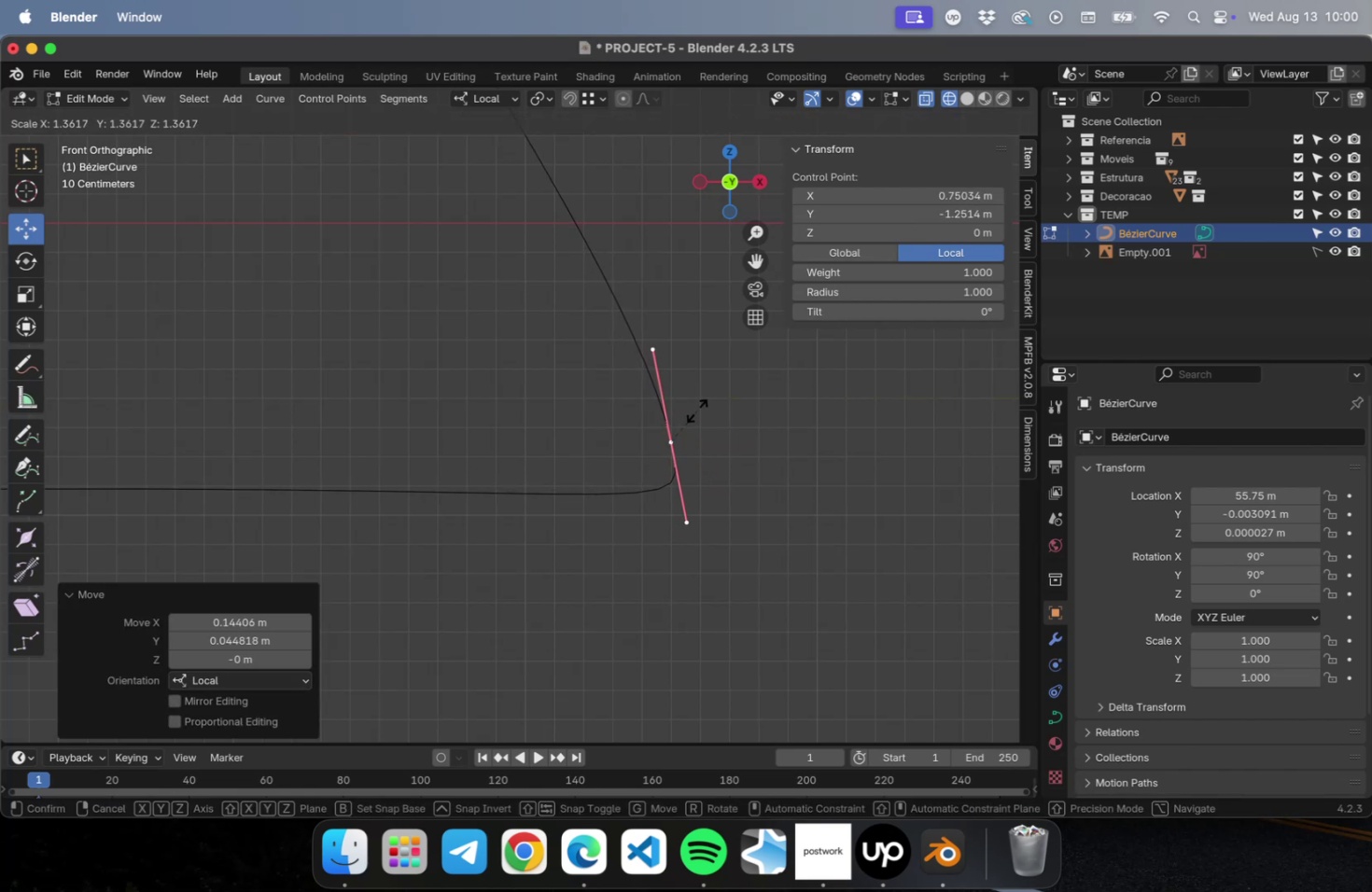 
left_click([696, 410])
 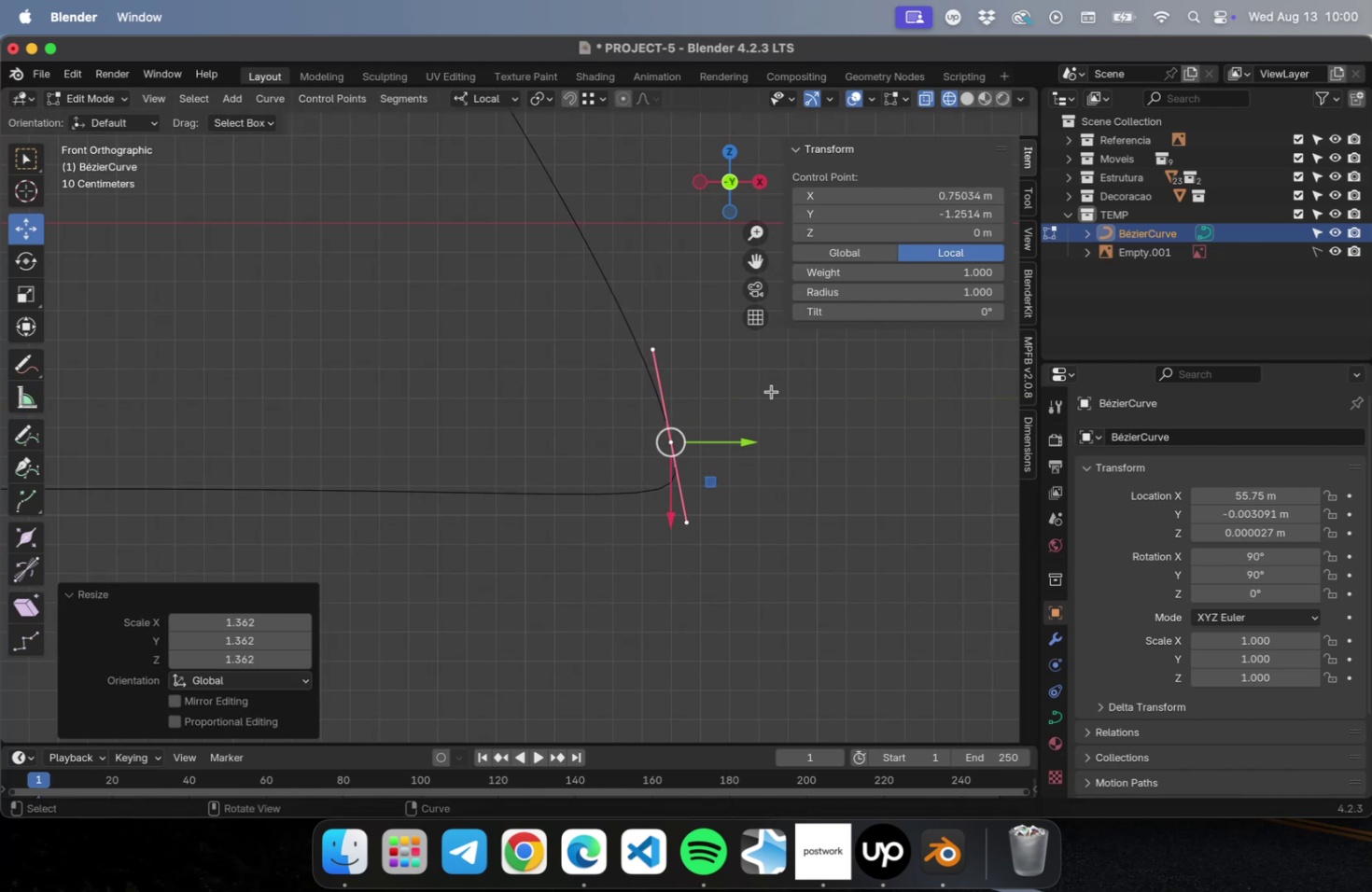 
key(R)
 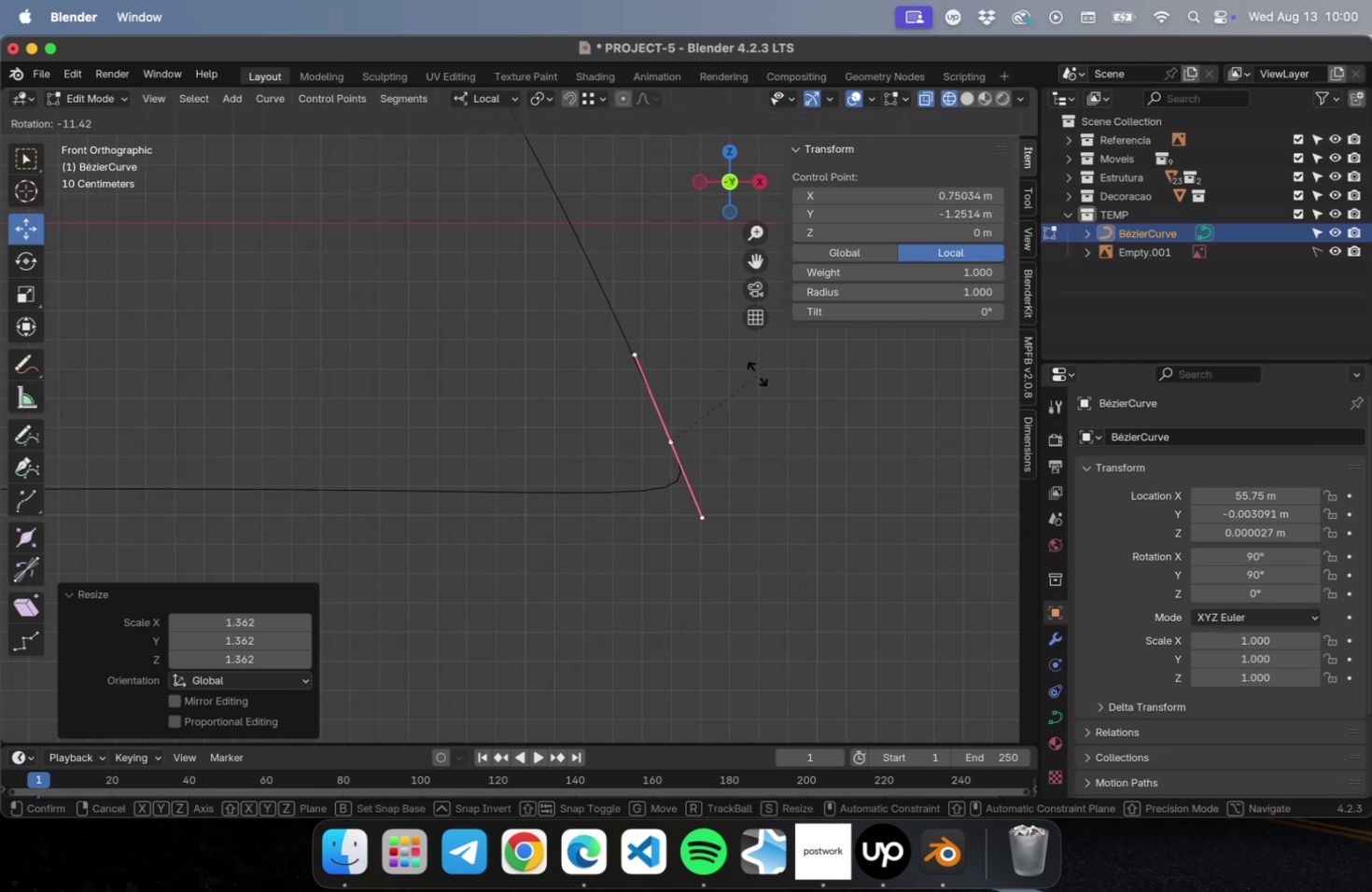 
left_click([753, 371])
 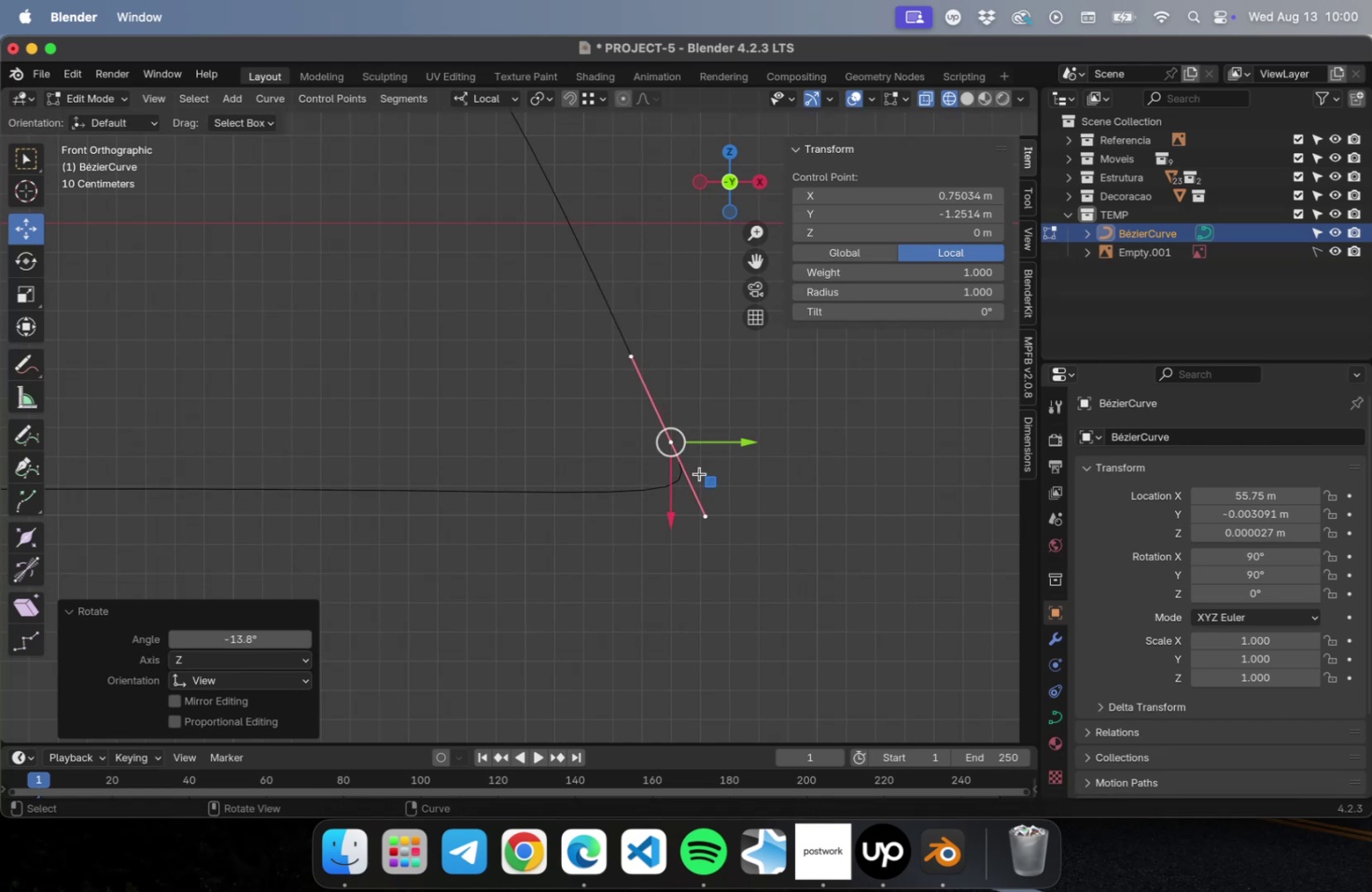 
left_click_drag(start_coordinate=[712, 486], to_coordinate=[711, 470])
 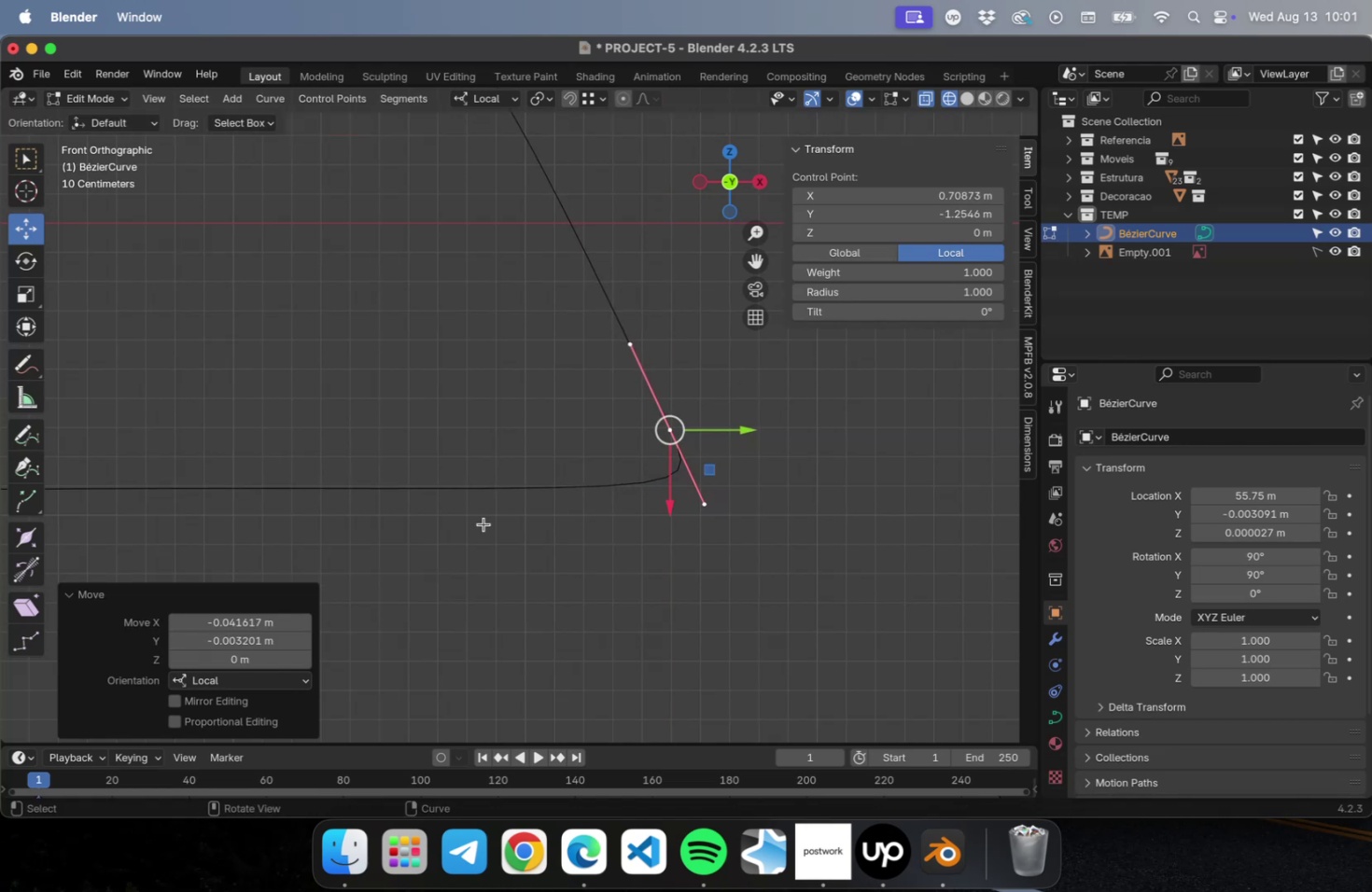 
scroll: coordinate [486, 522], scroll_direction: down, amount: 1.0
 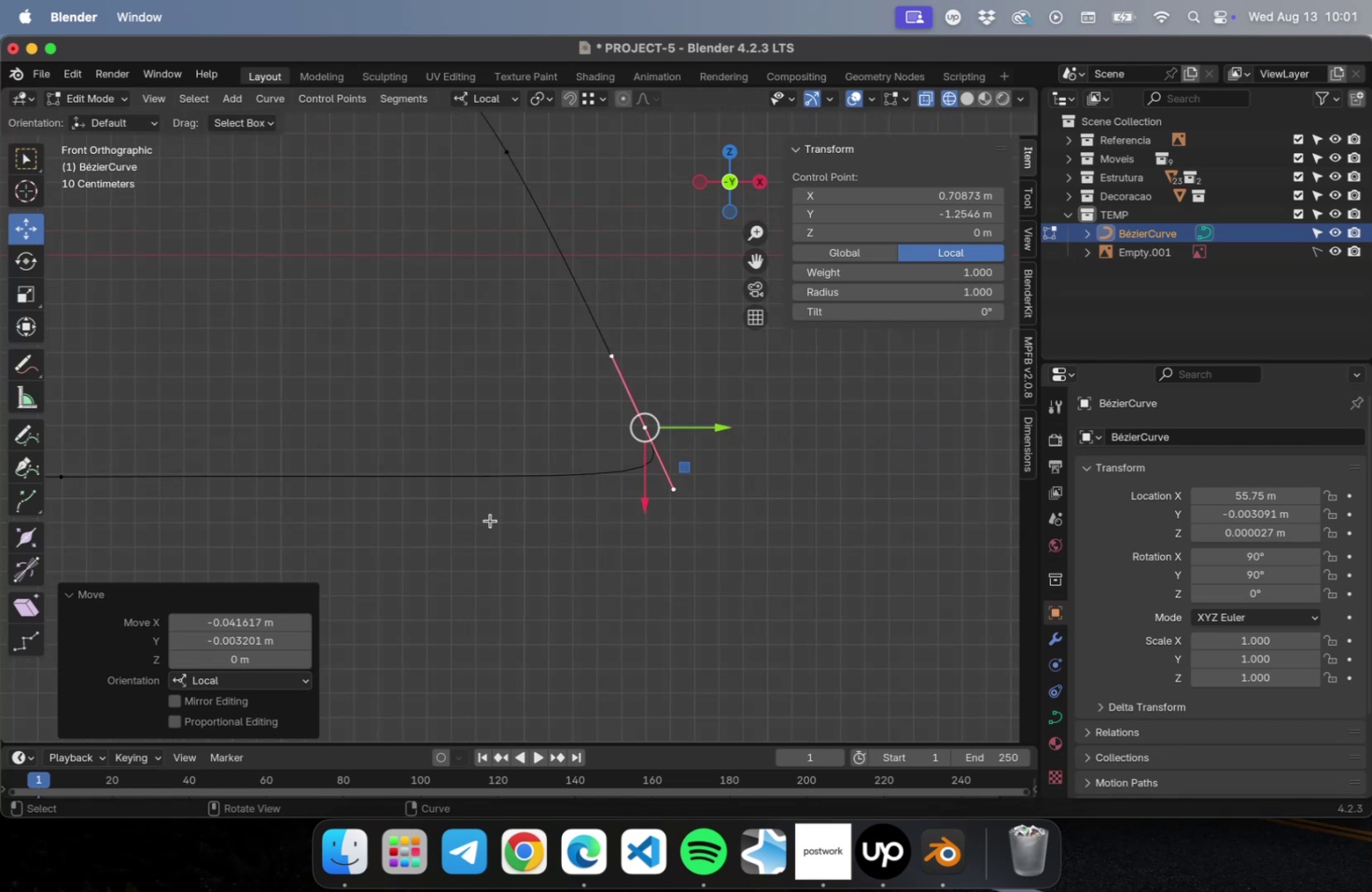 
hold_key(key=ShiftLeft, duration=0.53)
 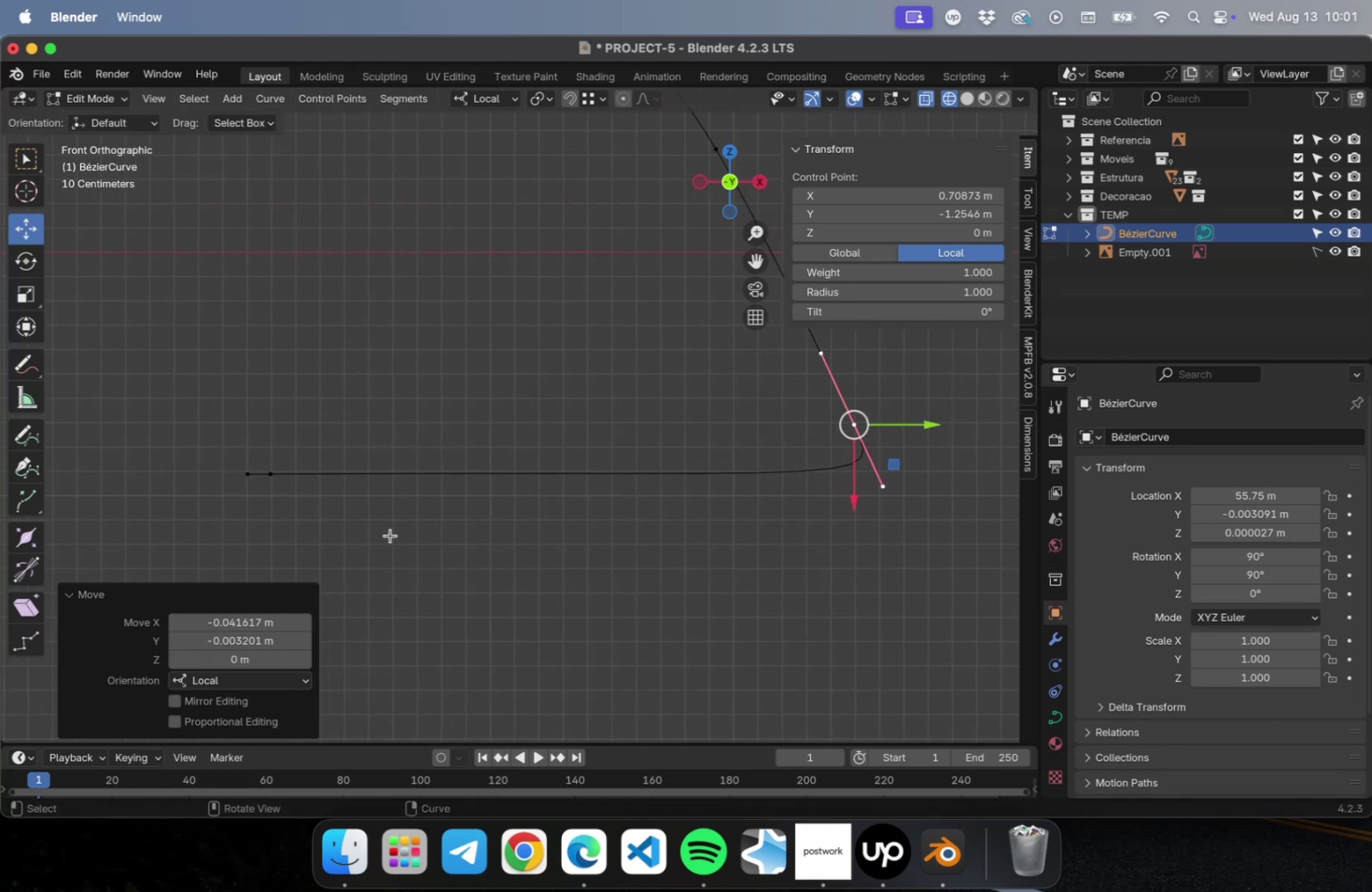 
left_click_drag(start_coordinate=[321, 510], to_coordinate=[270, 460])
 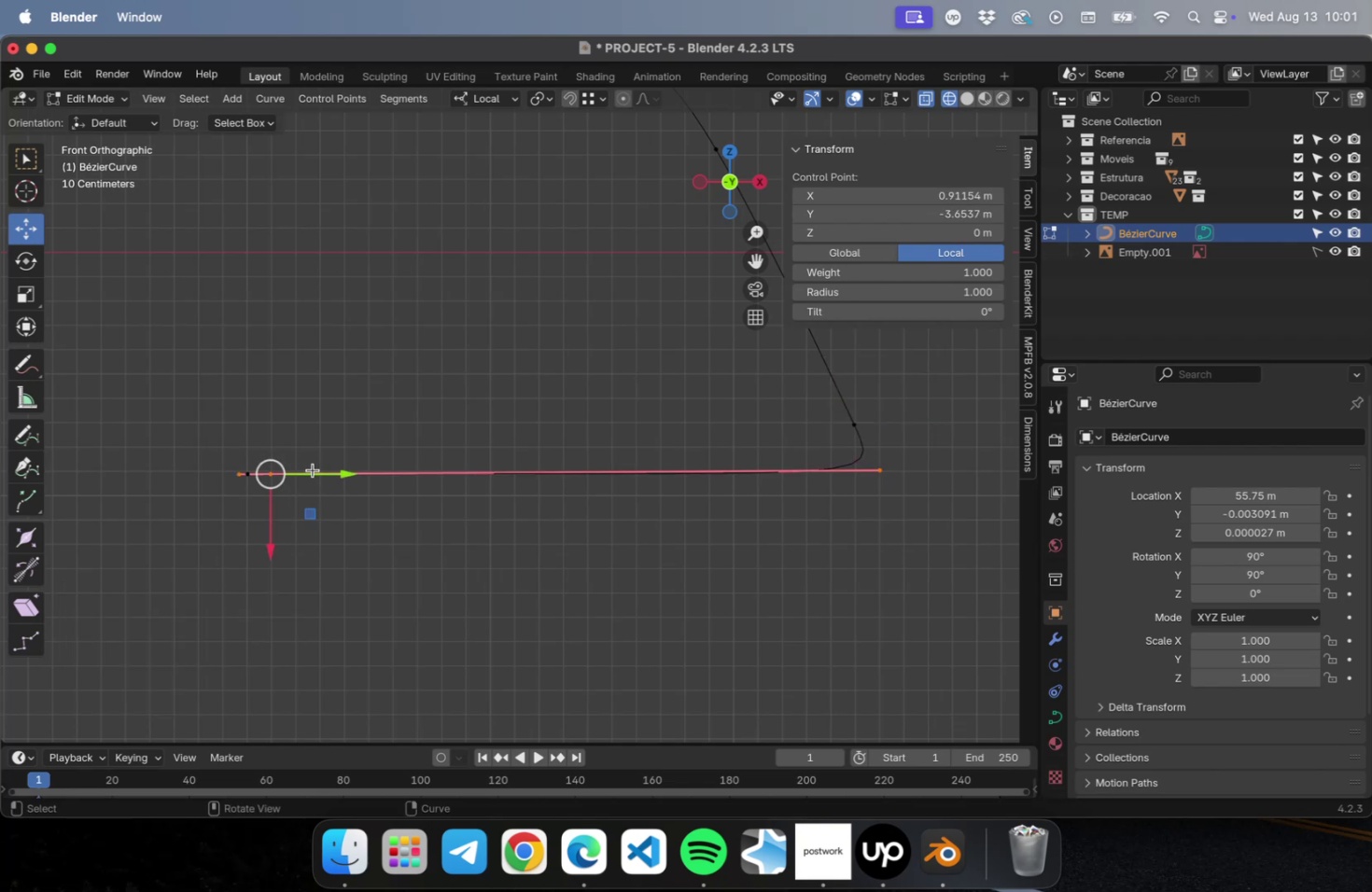 
left_click([345, 537])
 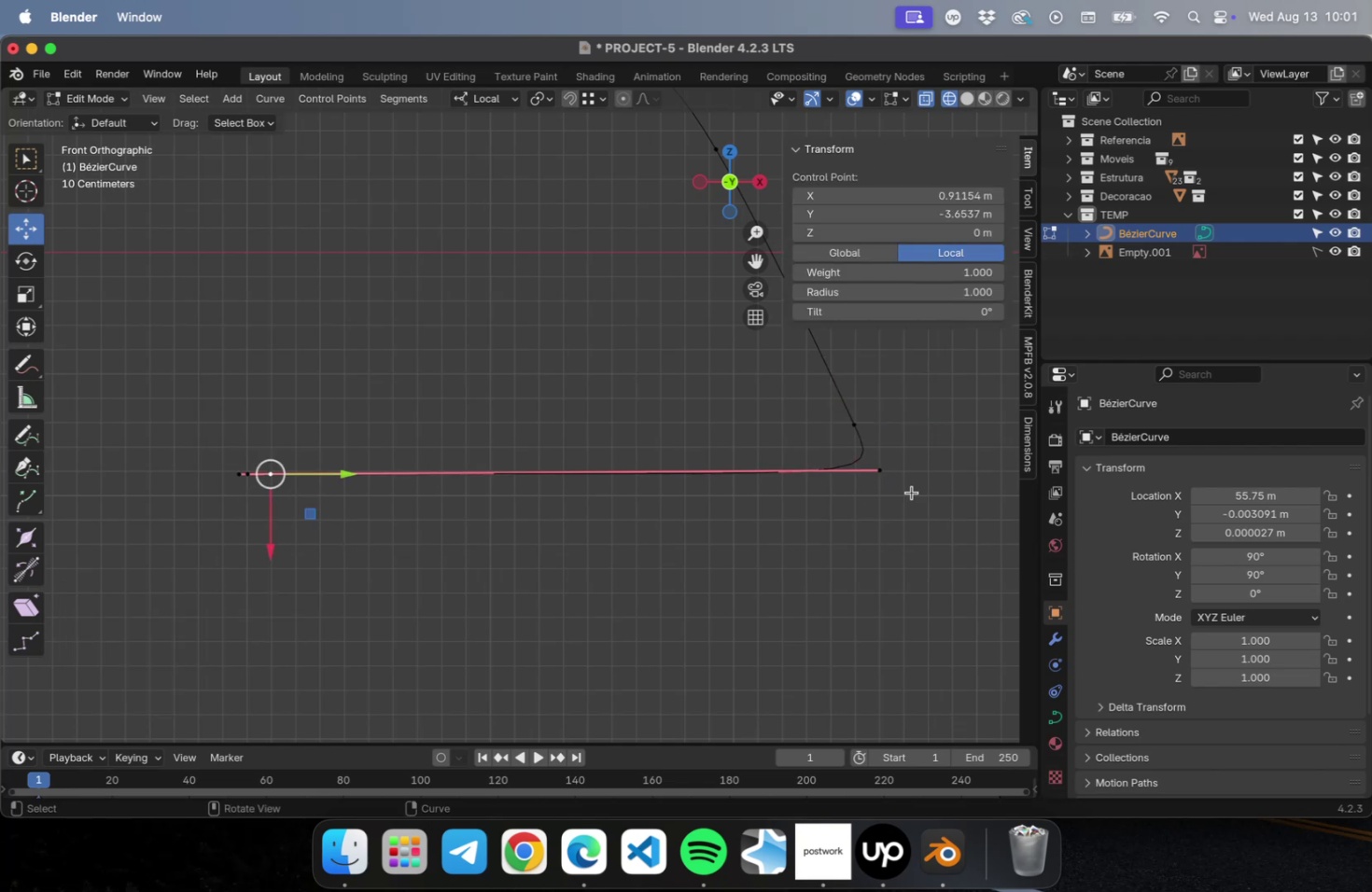 
left_click_drag(start_coordinate=[907, 467], to_coordinate=[850, 500])
 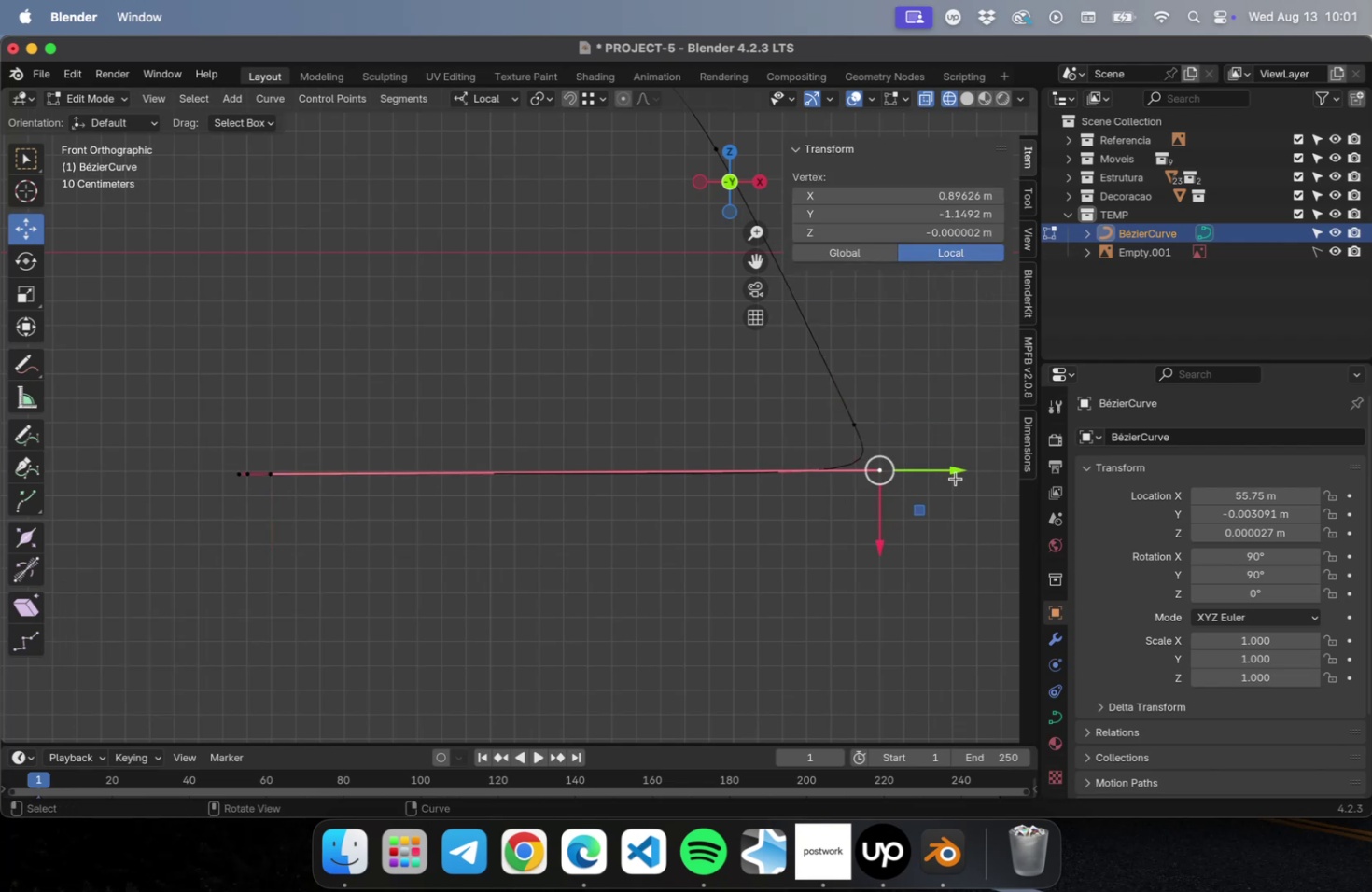 
left_click_drag(start_coordinate=[947, 471], to_coordinate=[814, 493])
 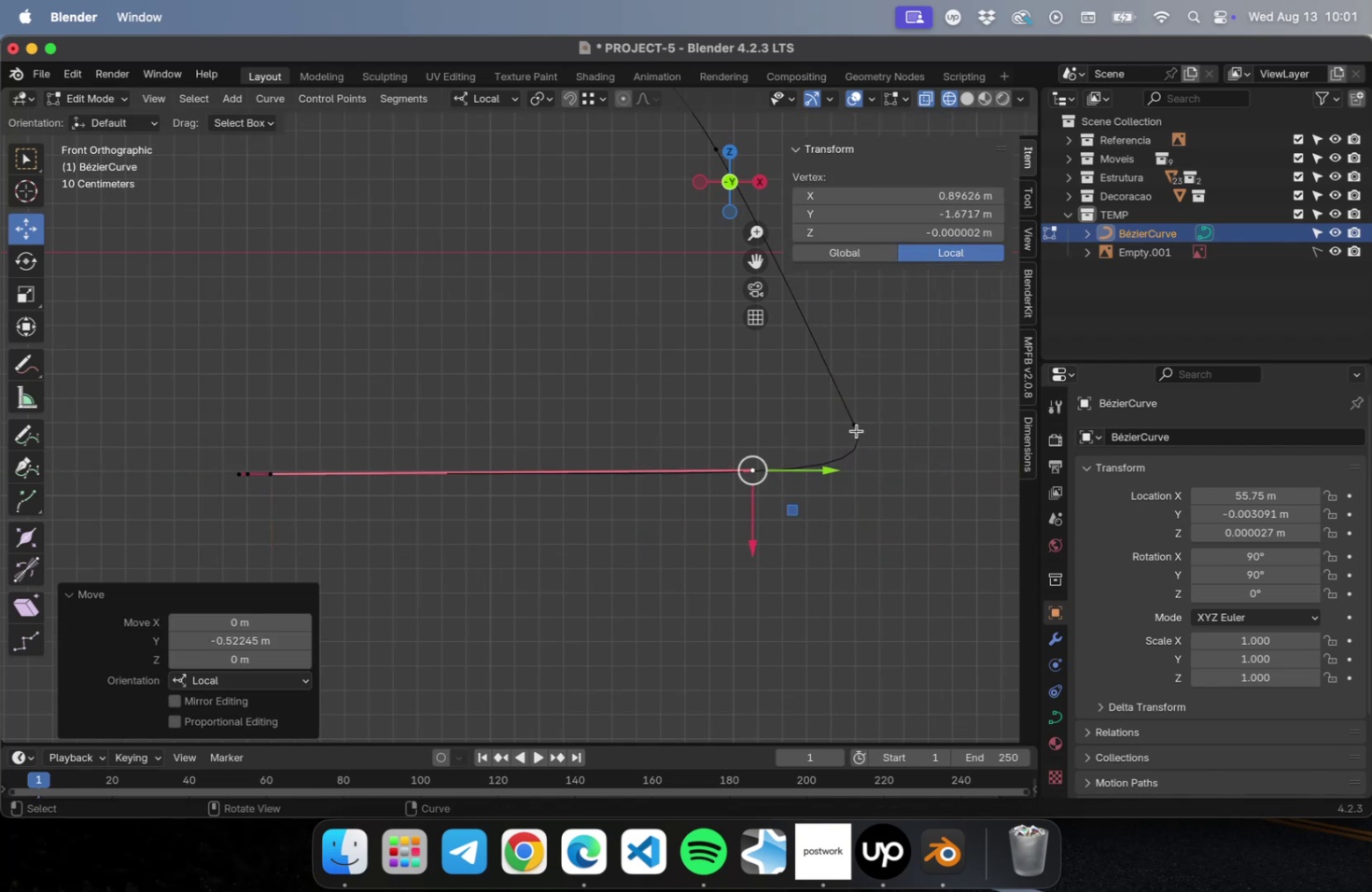 
left_click([855, 428])
 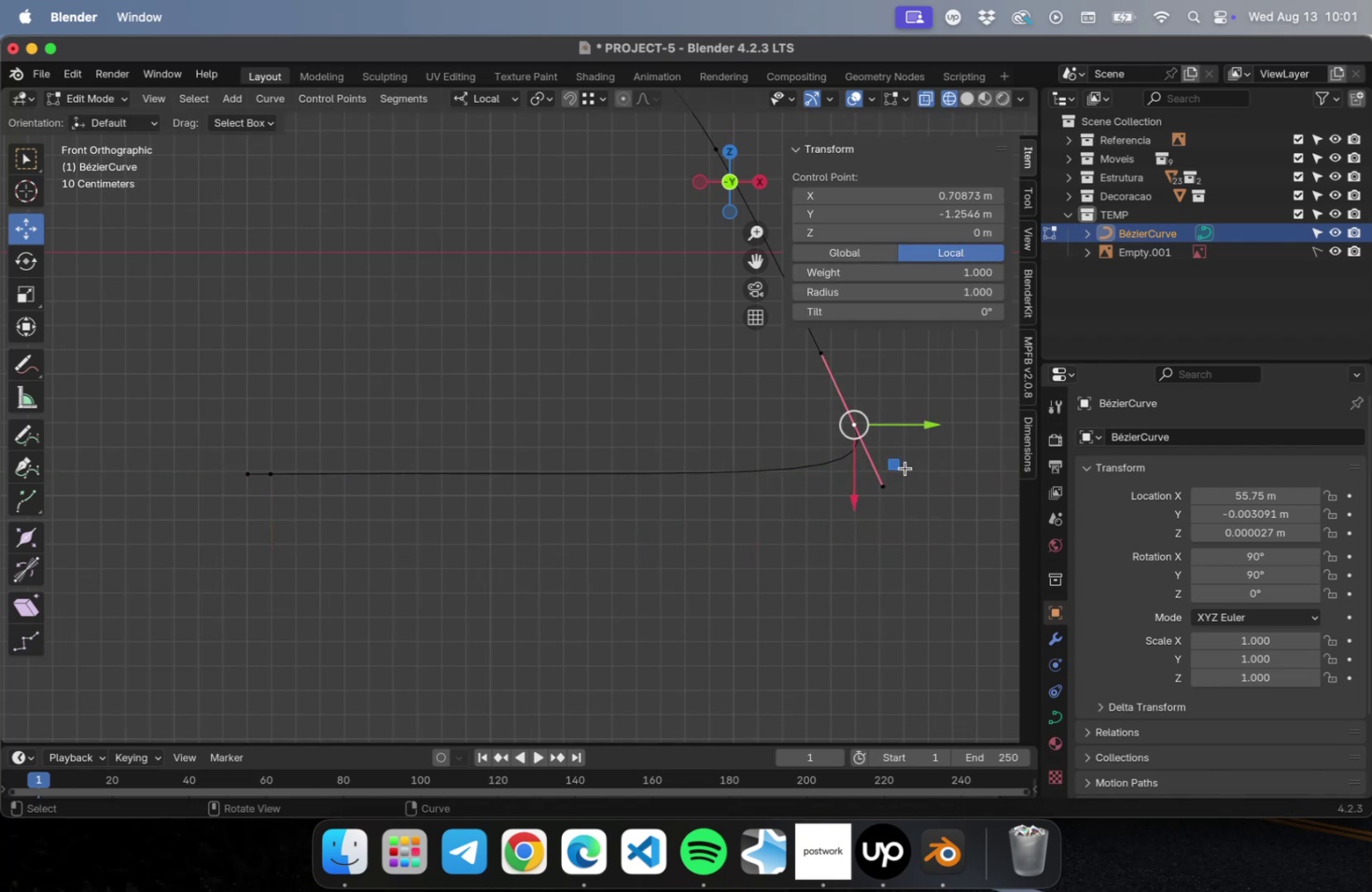 
left_click_drag(start_coordinate=[900, 466], to_coordinate=[884, 437])
 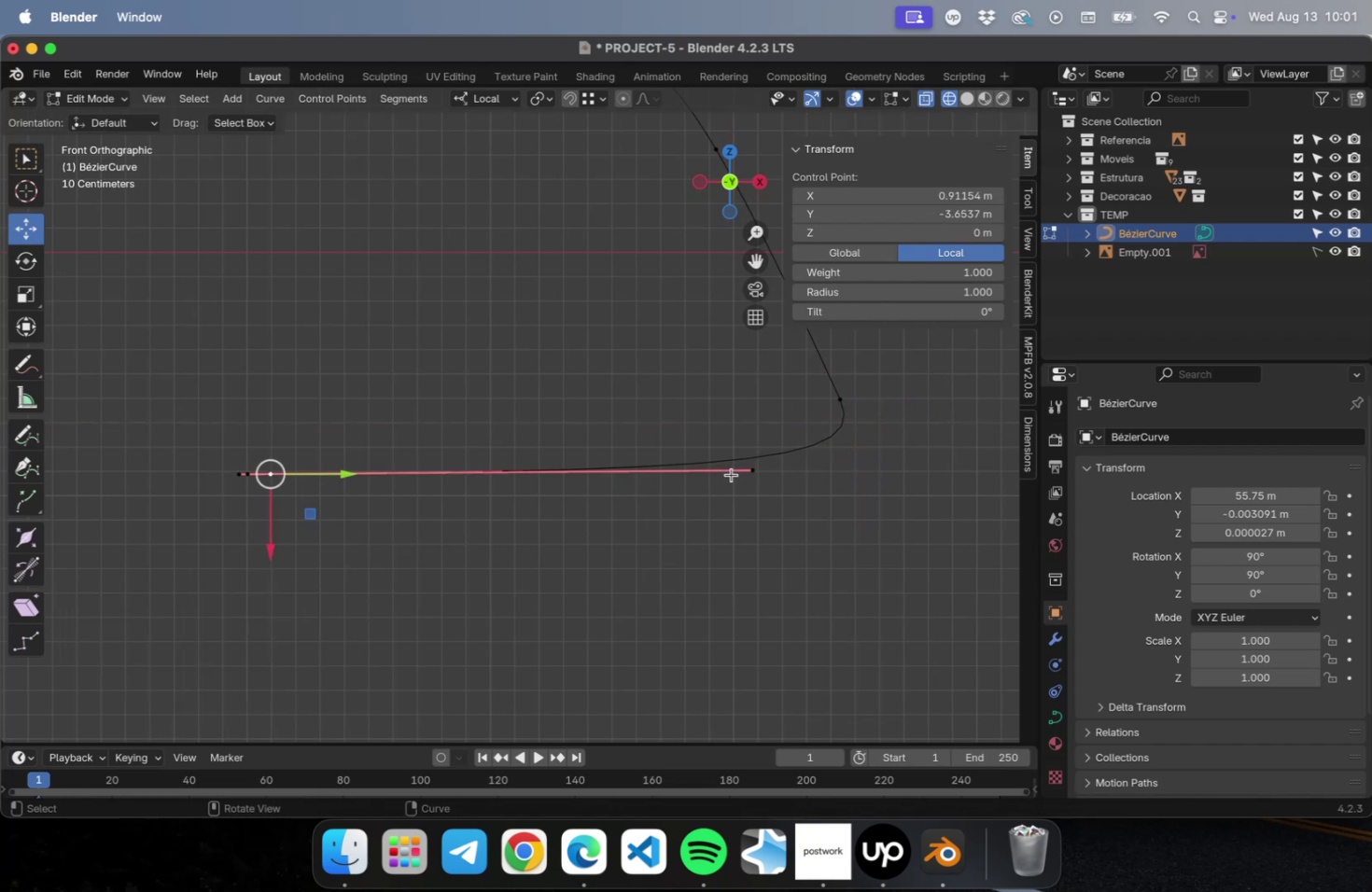 
left_click([750, 468])
 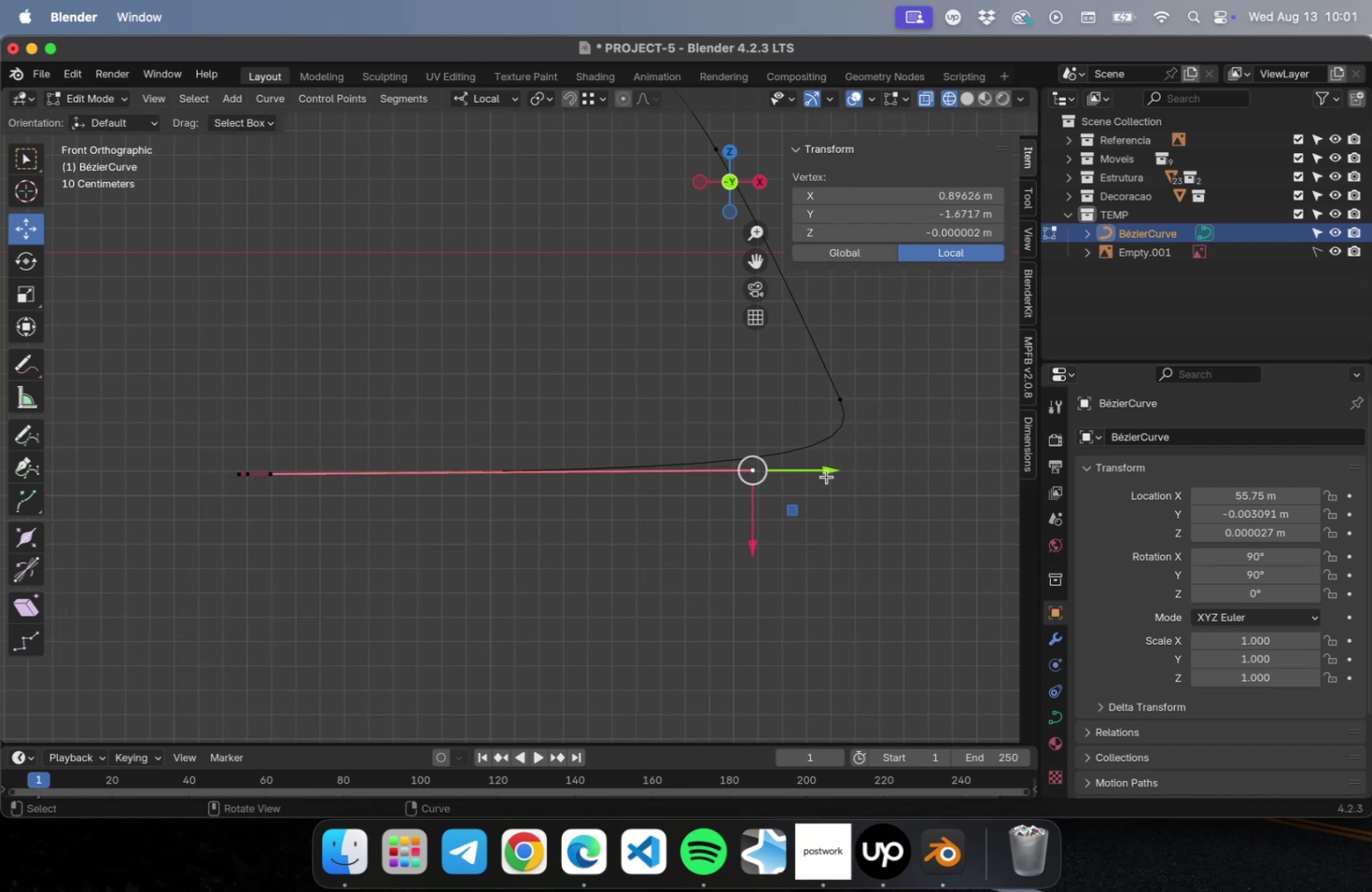 
left_click_drag(start_coordinate=[824, 471], to_coordinate=[964, 486])
 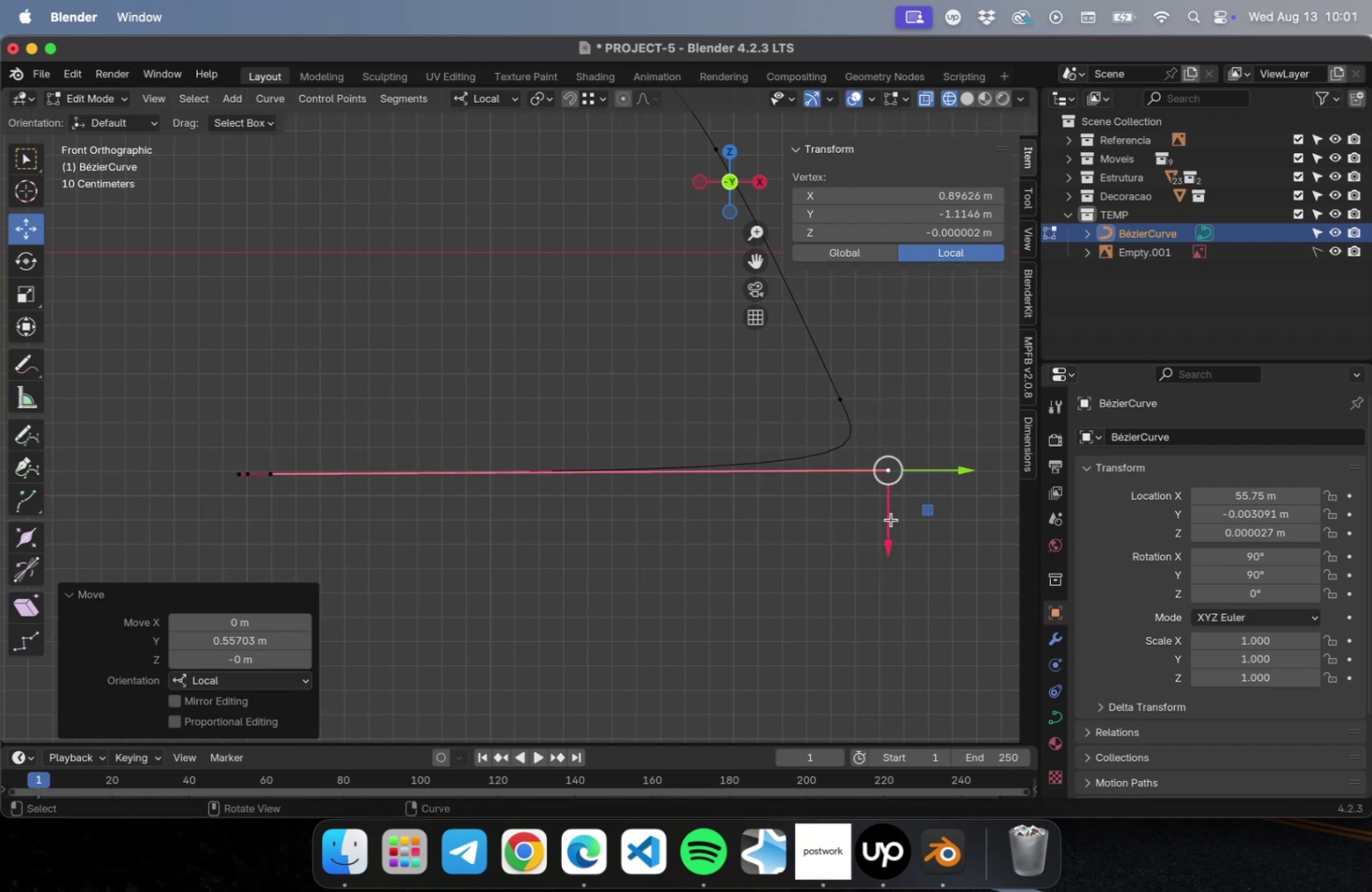 
hold_key(key=ShiftLeft, duration=0.4)
 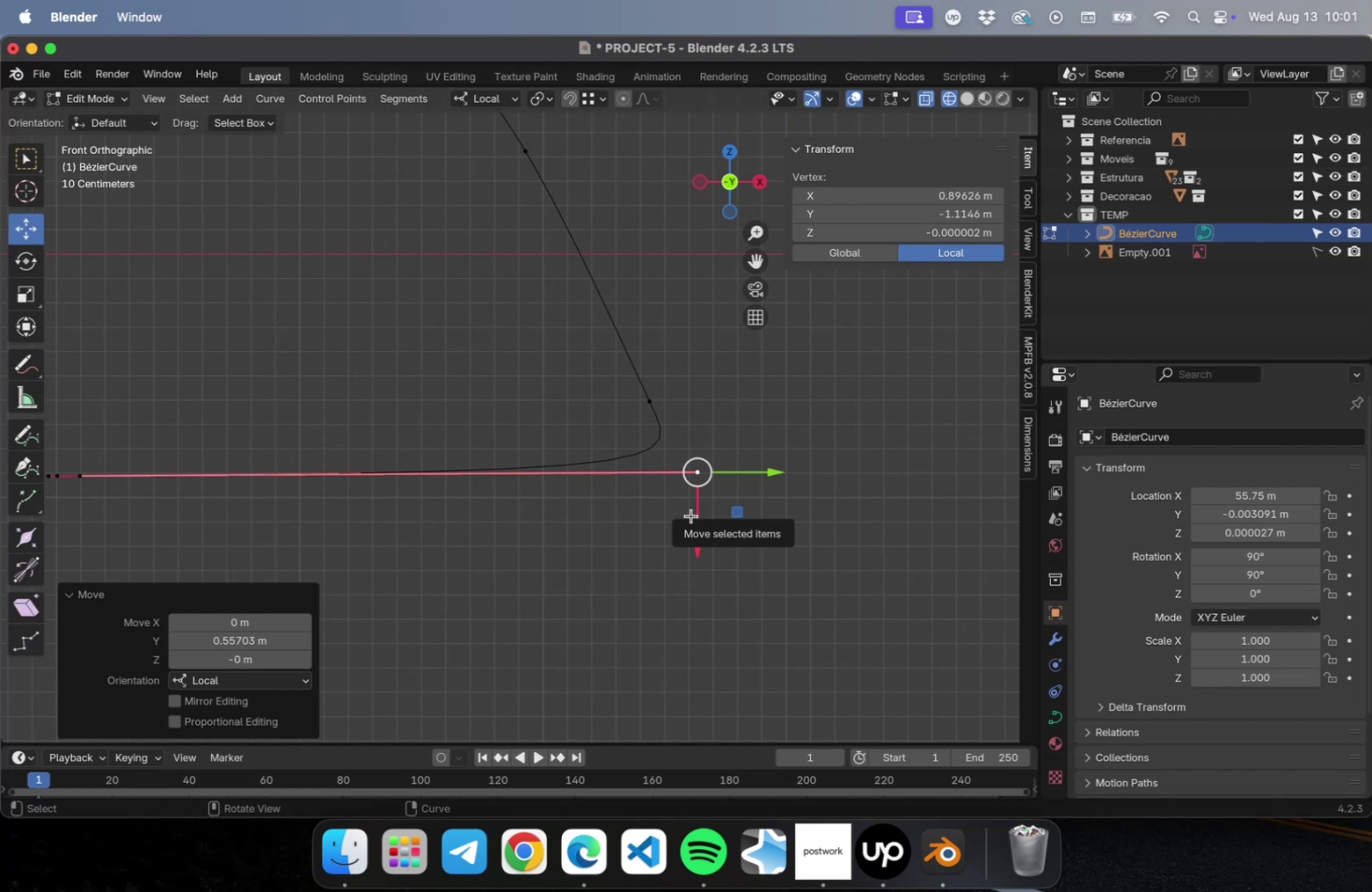 
scroll: coordinate [679, 498], scroll_direction: down, amount: 1.0
 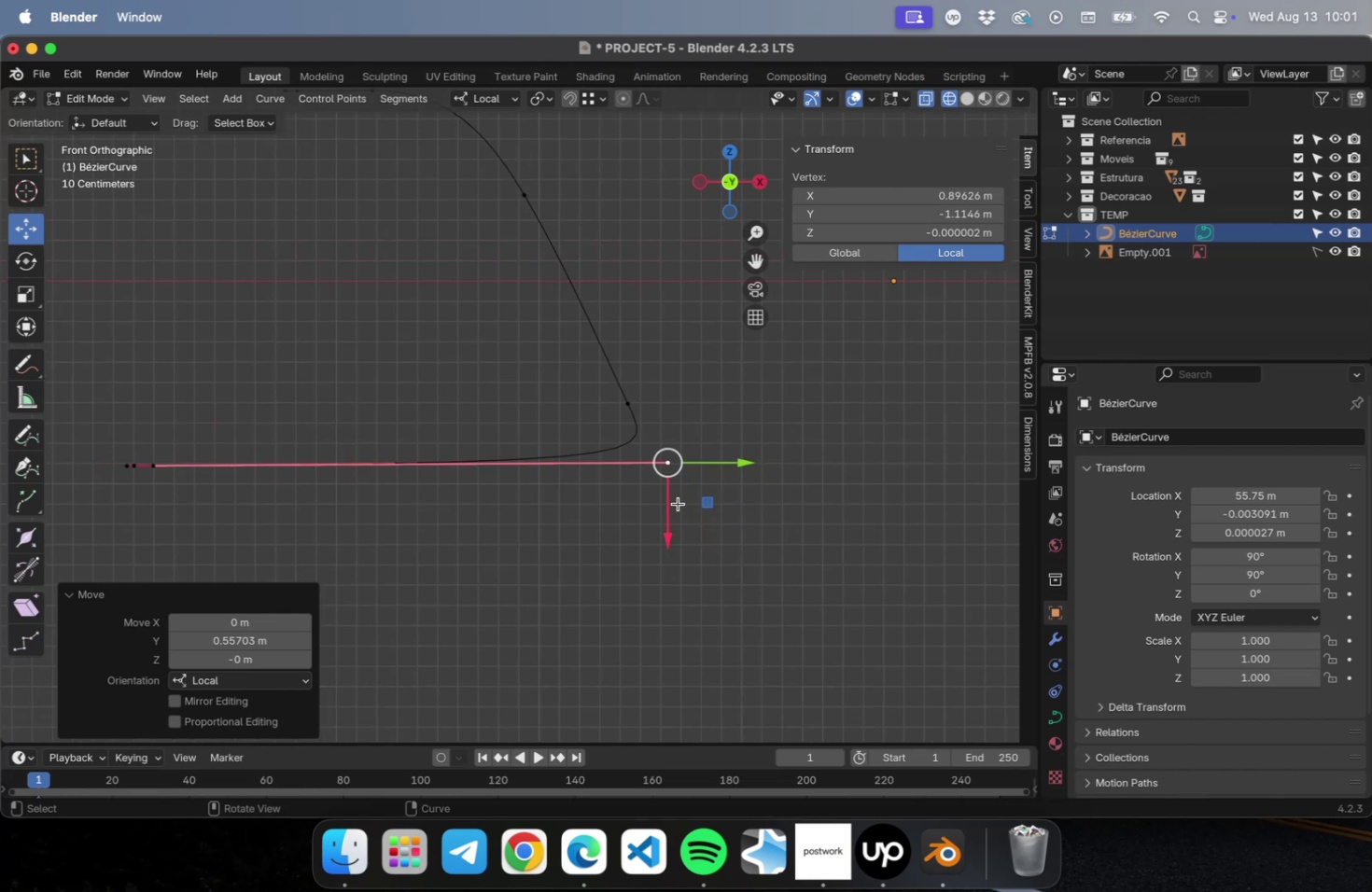 
hold_key(key=ShiftLeft, duration=0.66)
 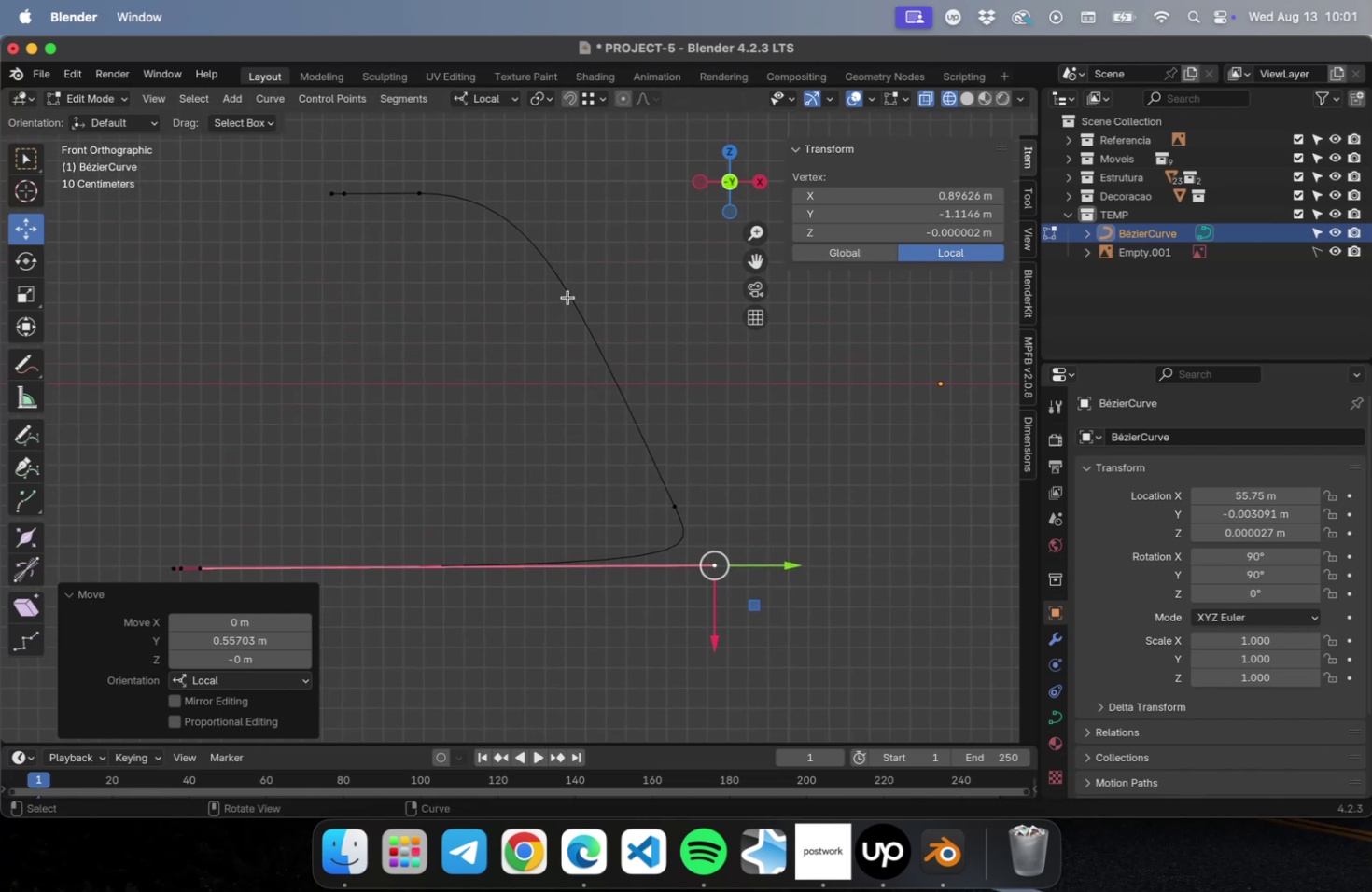 
left_click([567, 296])
 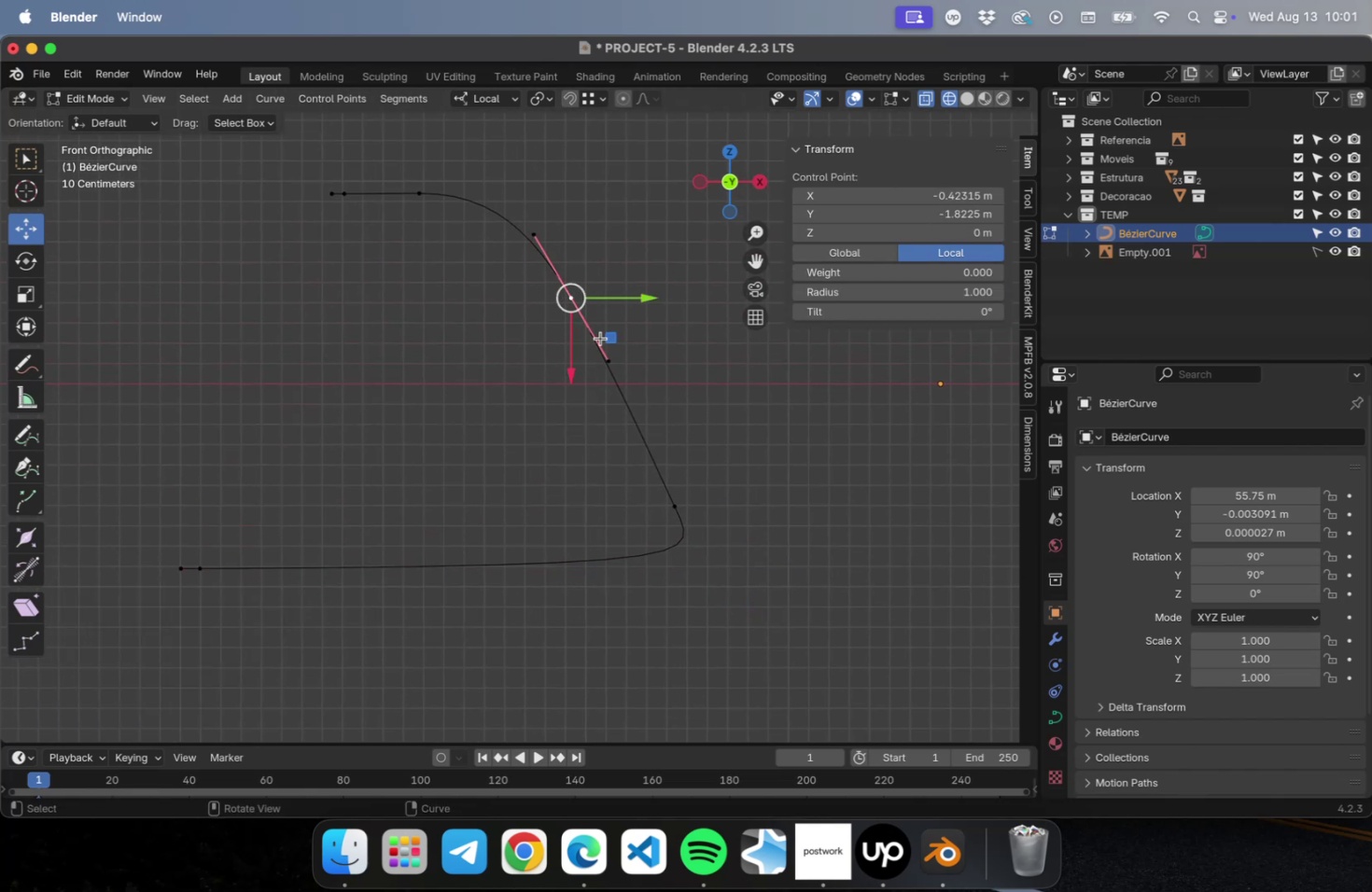 
left_click_drag(start_coordinate=[609, 337], to_coordinate=[574, 283])
 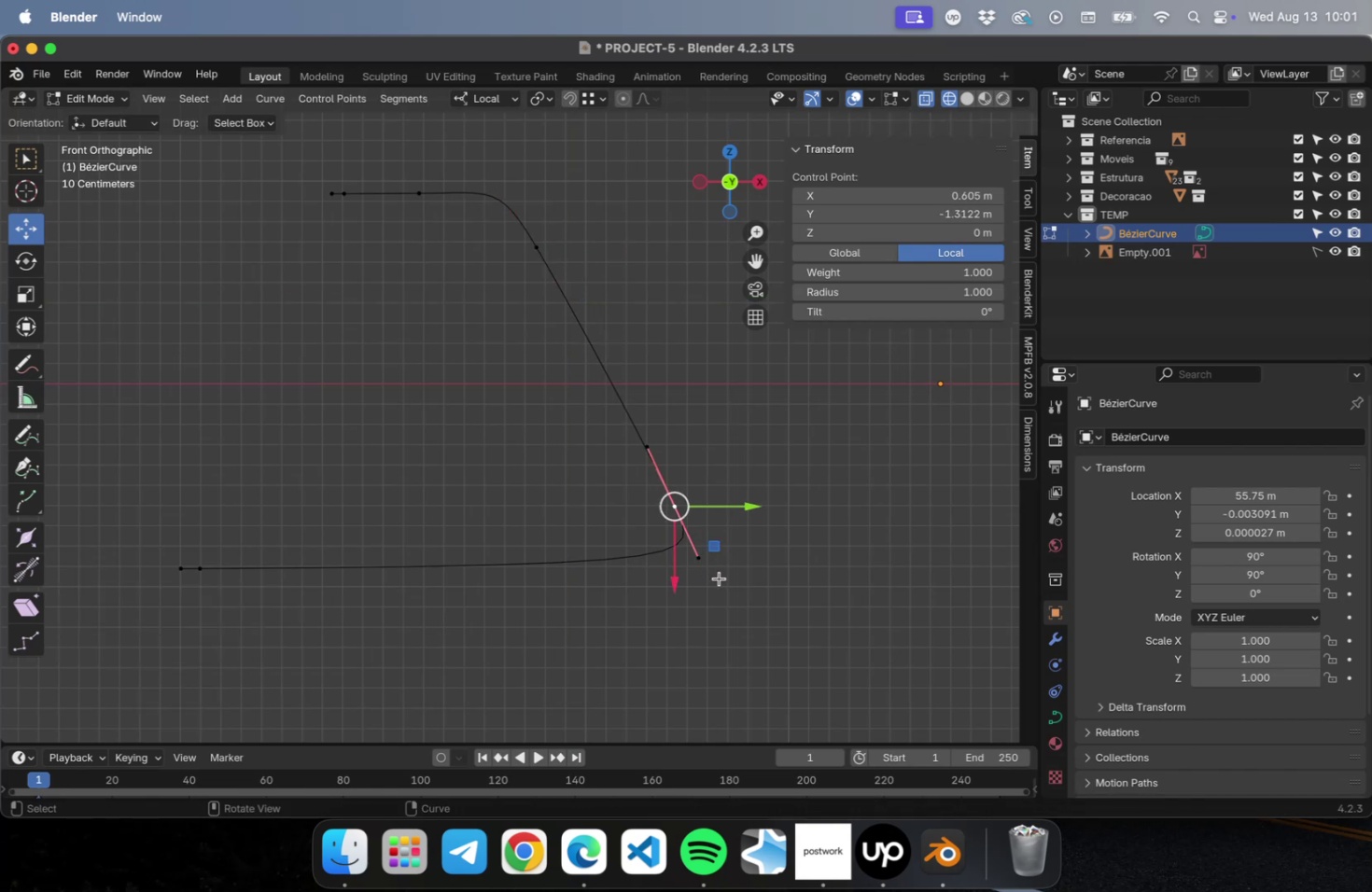 
left_click_drag(start_coordinate=[721, 585], to_coordinate=[691, 545])
 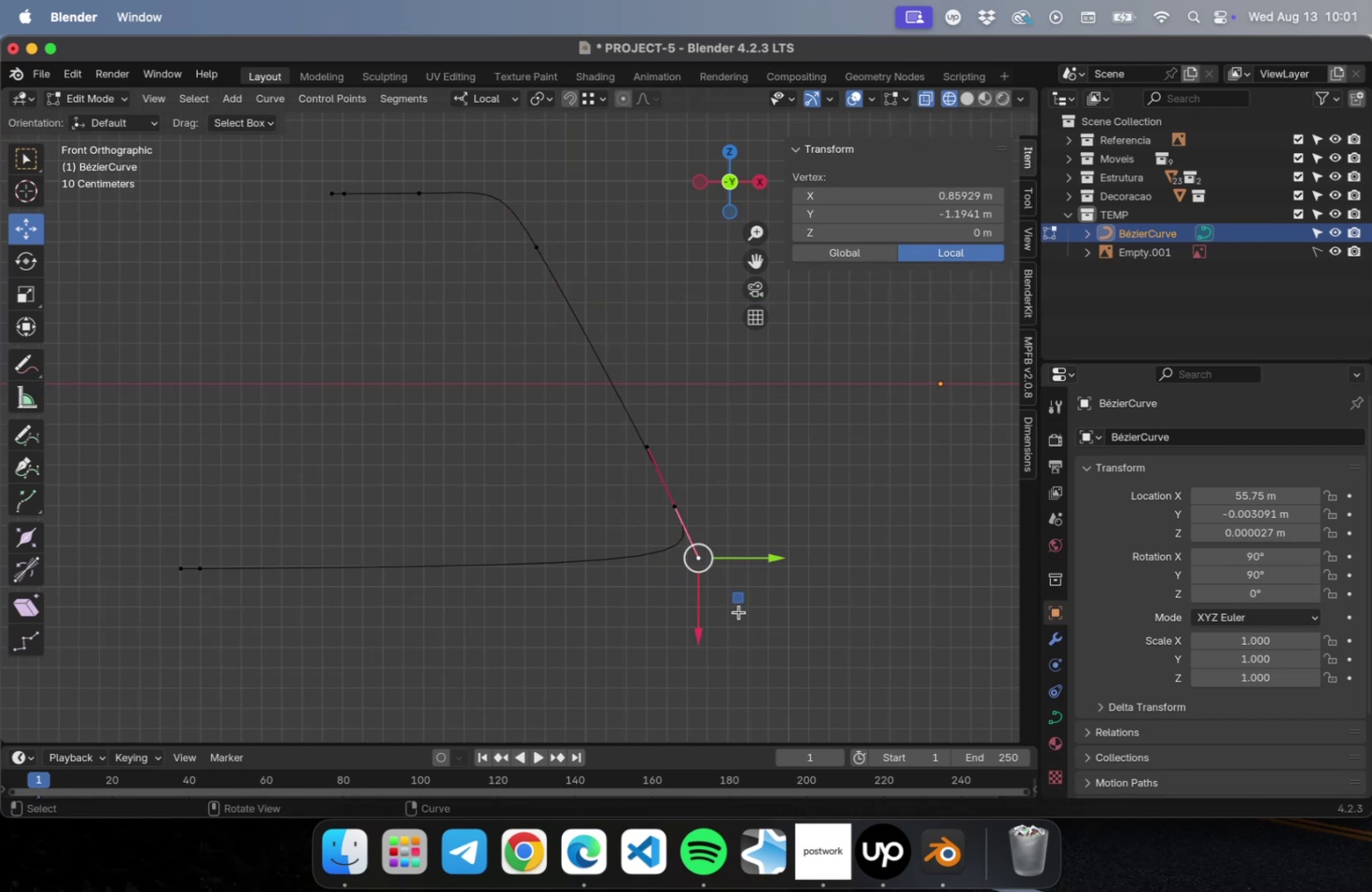 
left_click_drag(start_coordinate=[739, 599], to_coordinate=[728, 570])
 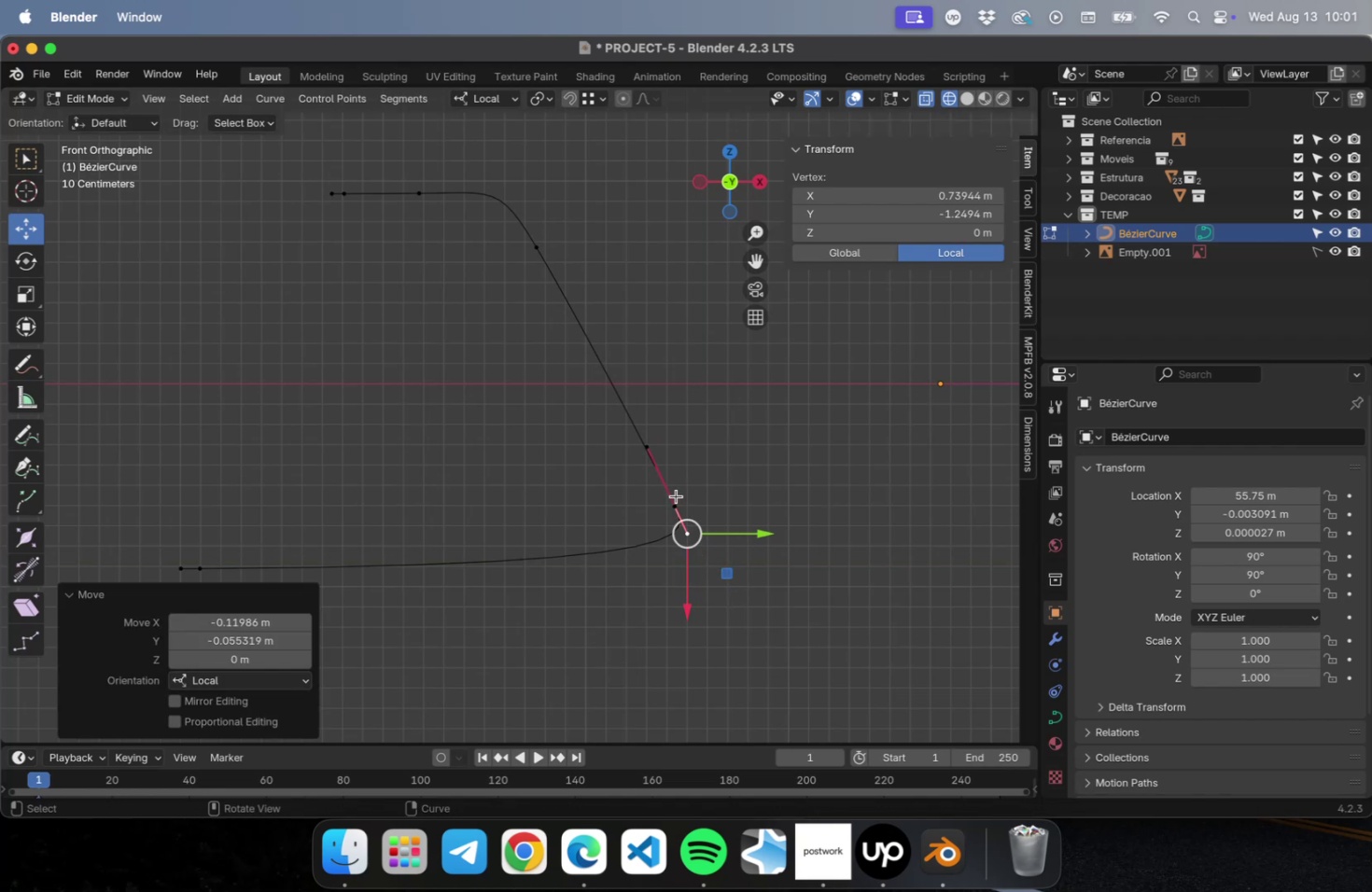 
left_click_drag(start_coordinate=[684, 494], to_coordinate=[668, 507])
 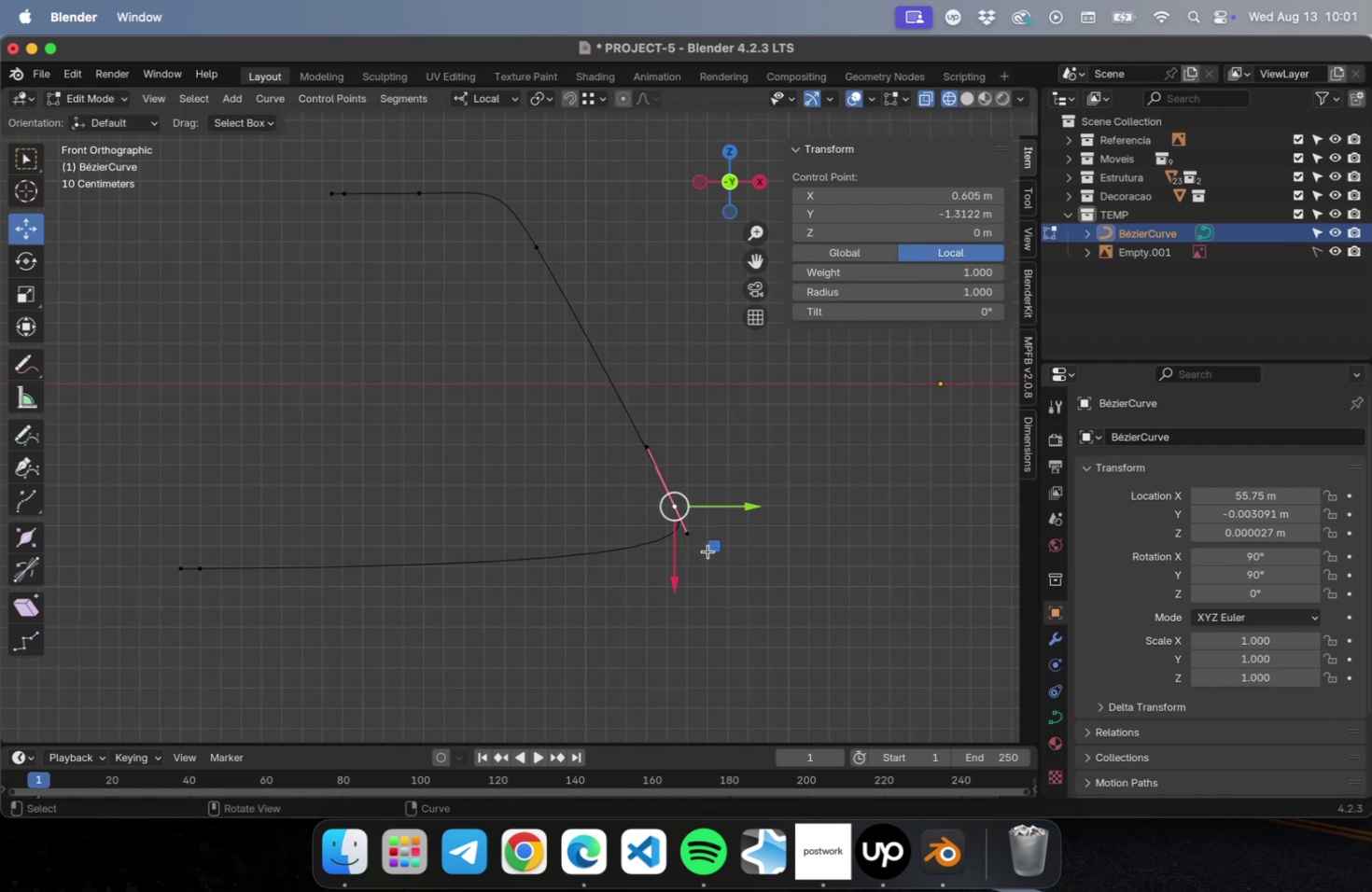 
left_click_drag(start_coordinate=[712, 550], to_coordinate=[698, 520])
 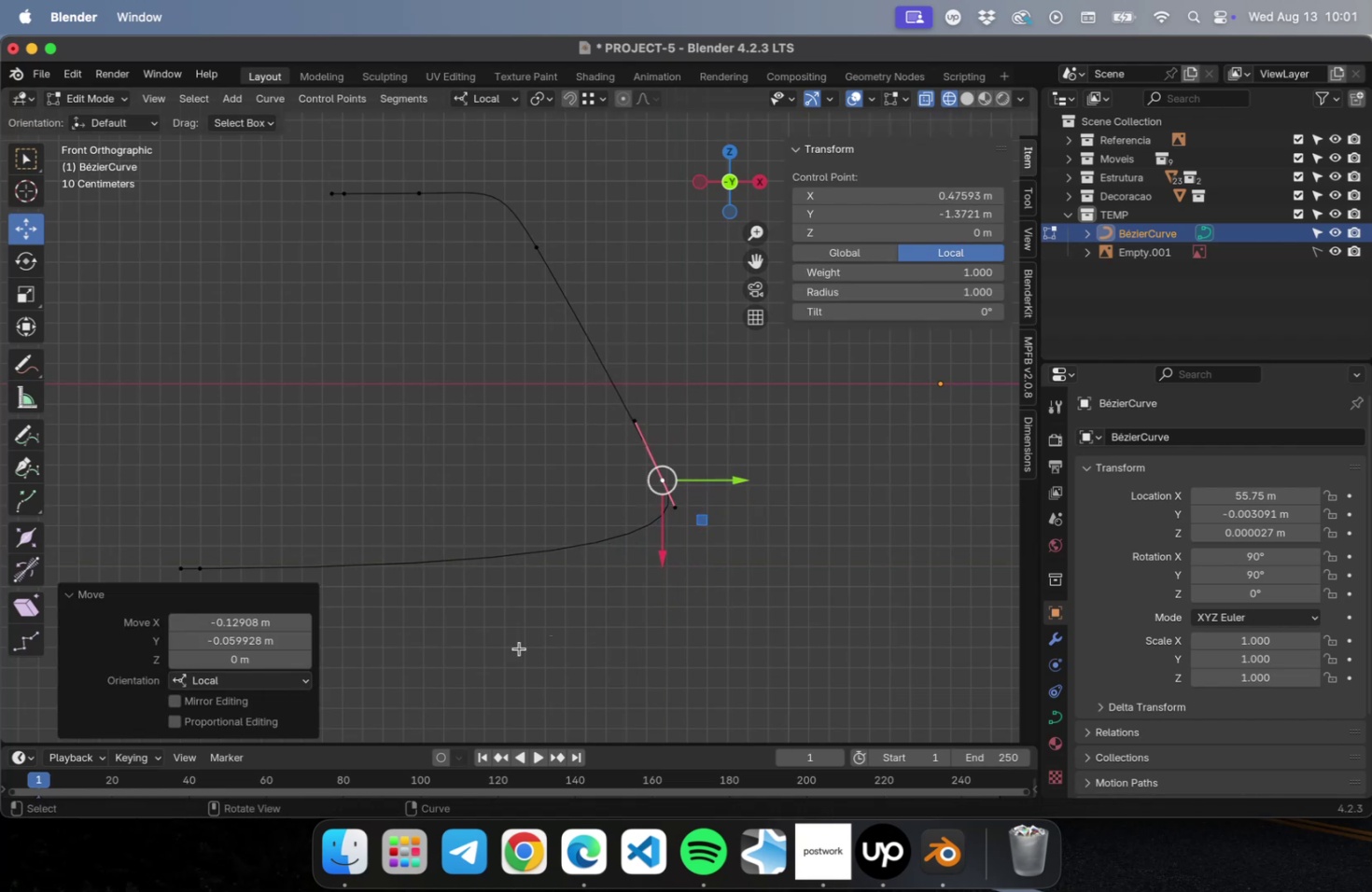 
left_click_drag(start_coordinate=[497, 659], to_coordinate=[196, 526])
 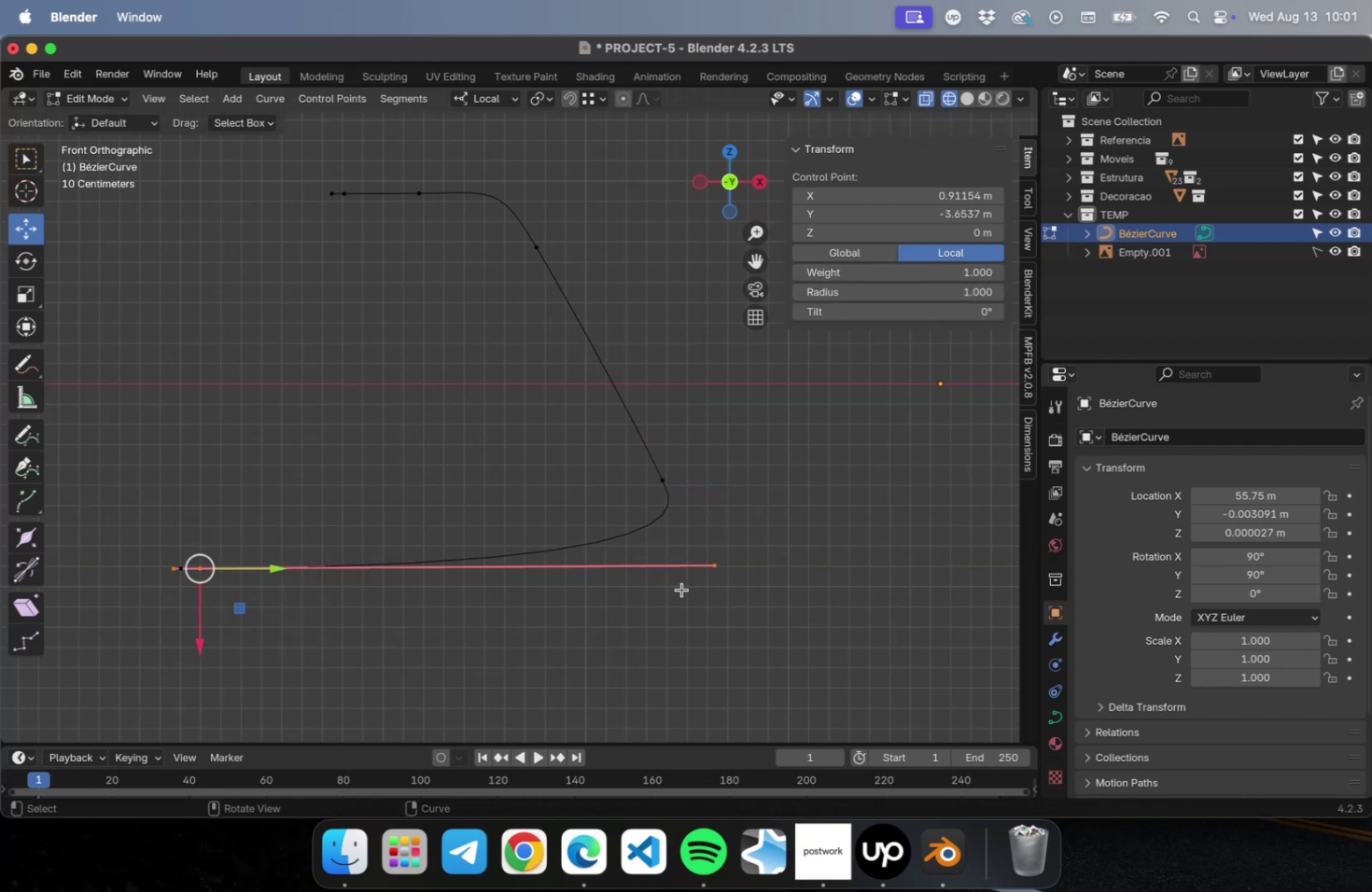 
left_click_drag(start_coordinate=[748, 557], to_coordinate=[673, 604])
 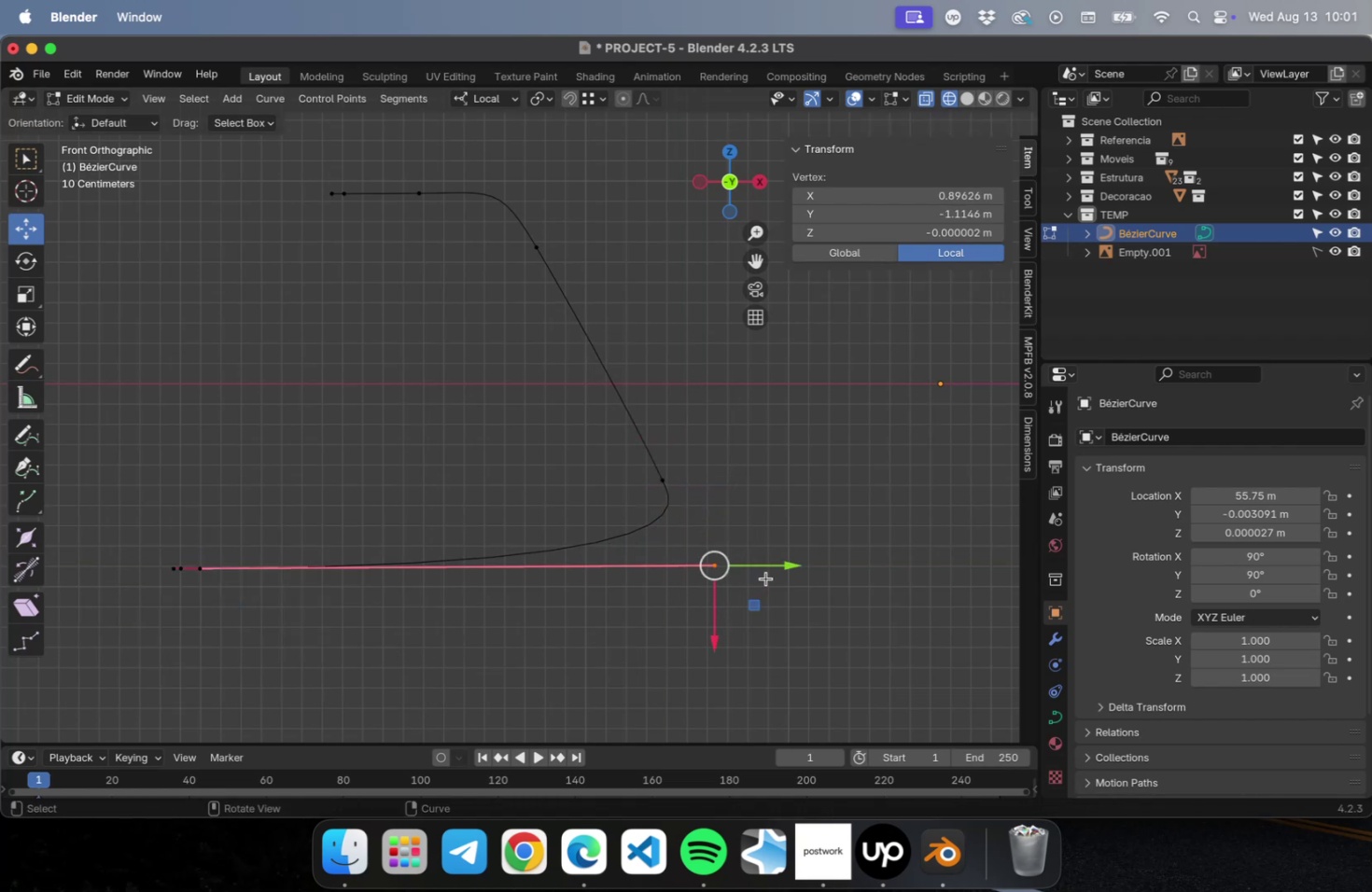 
left_click_drag(start_coordinate=[769, 575], to_coordinate=[800, 601])
 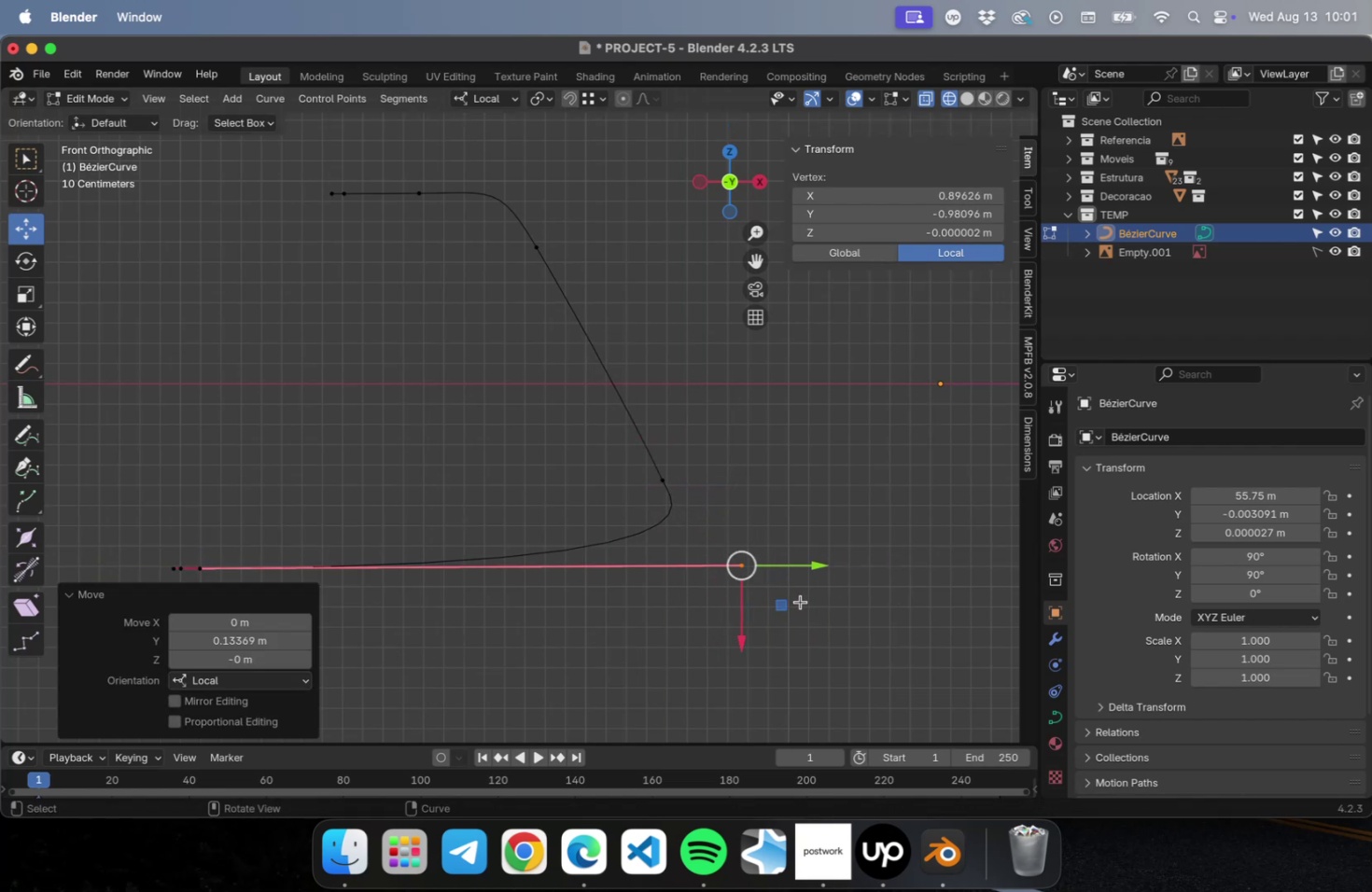 
key(Meta+Z)
 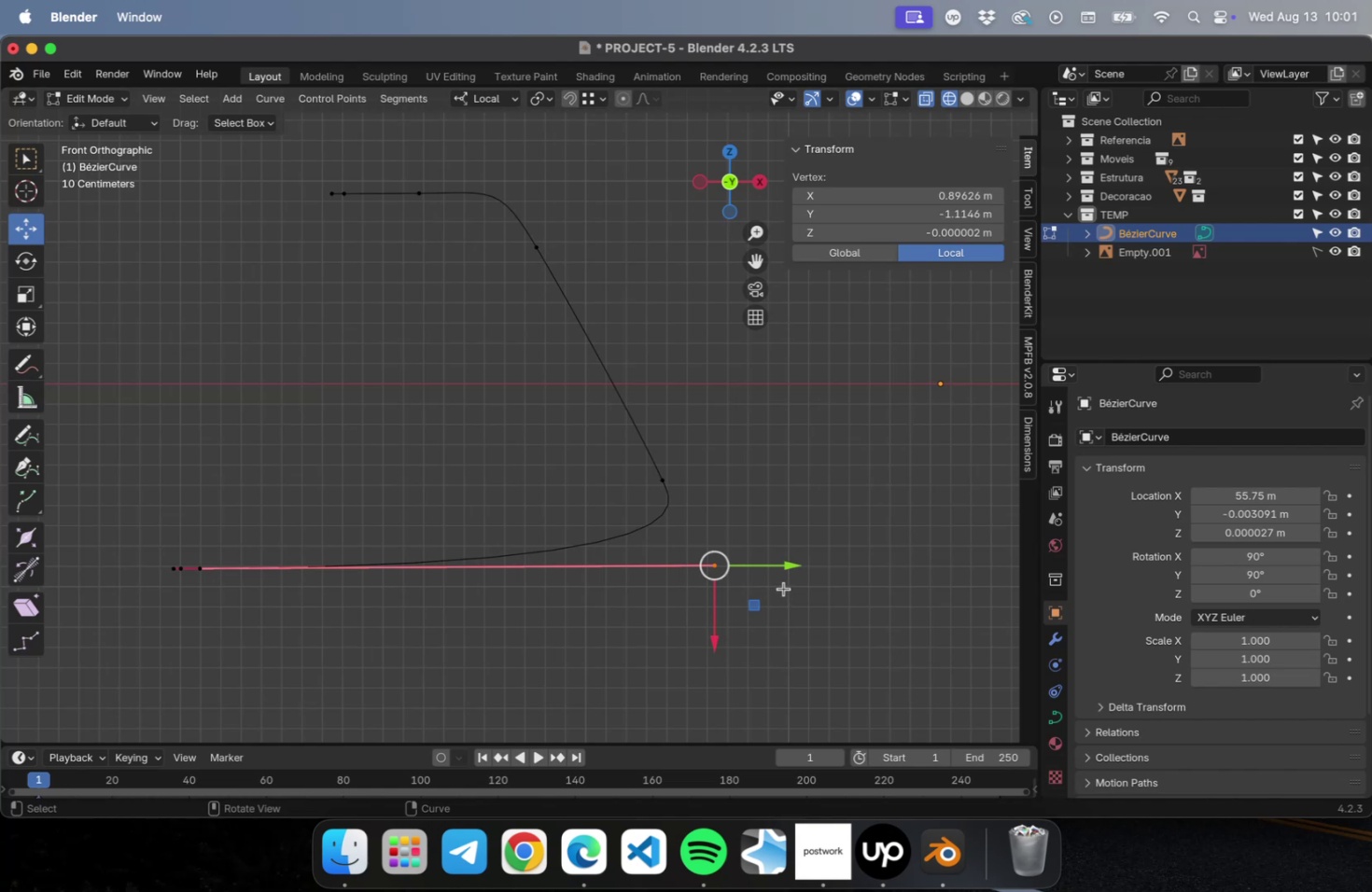 
left_click_drag(start_coordinate=[789, 564], to_coordinate=[512, 578])
 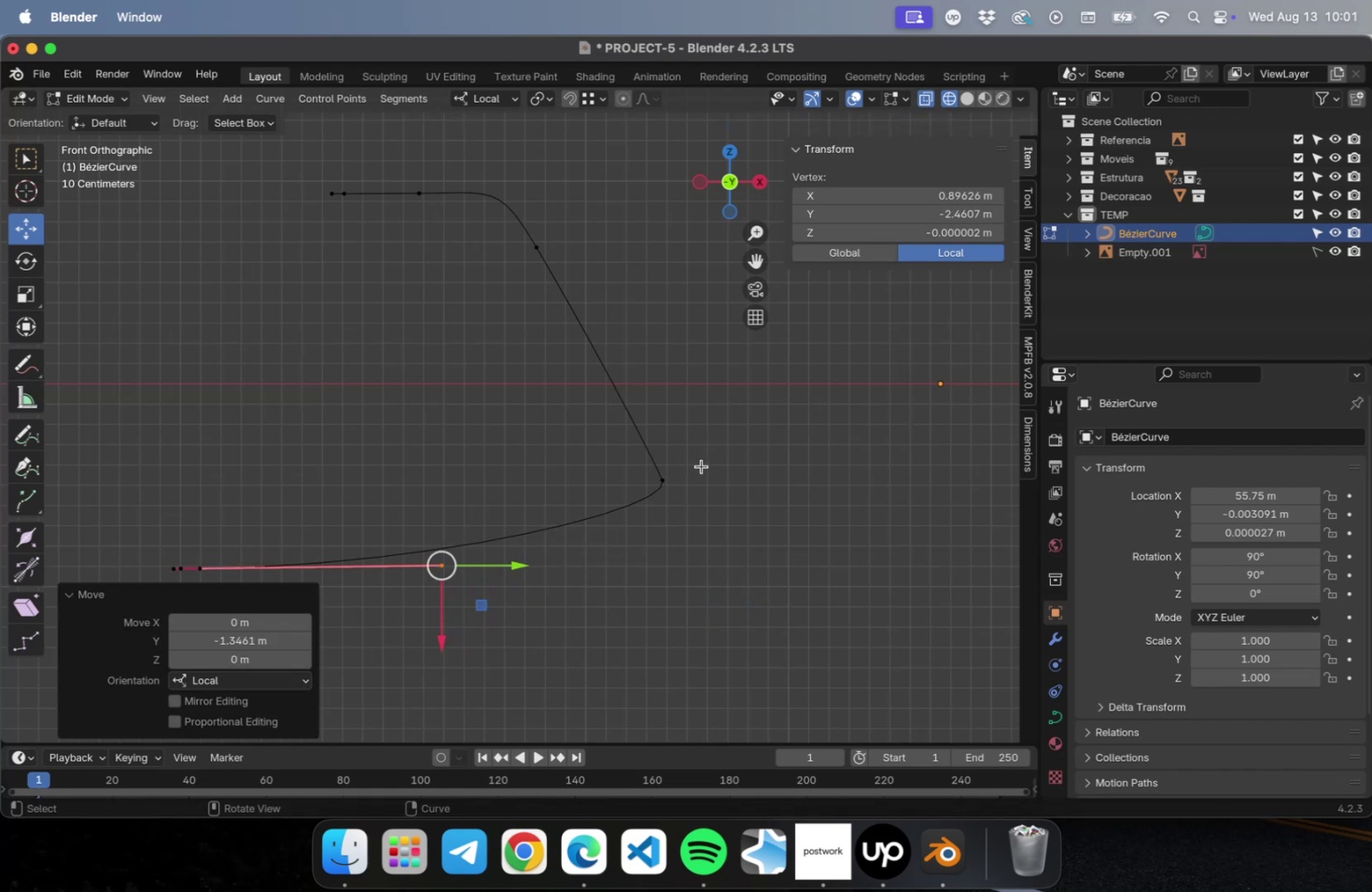 
left_click_drag(start_coordinate=[702, 465], to_coordinate=[651, 495])
 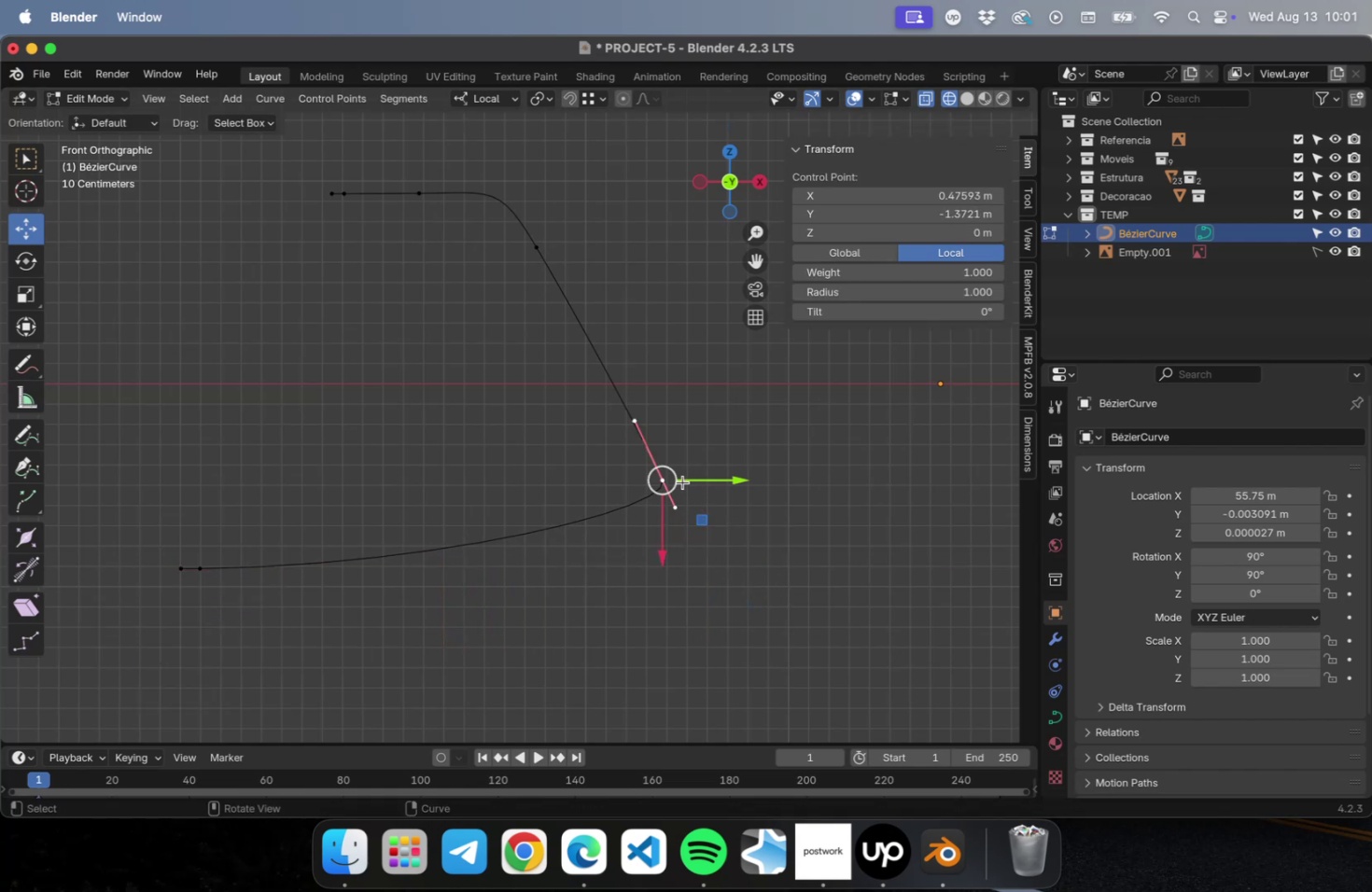 
left_click_drag(start_coordinate=[708, 523], to_coordinate=[731, 594])
 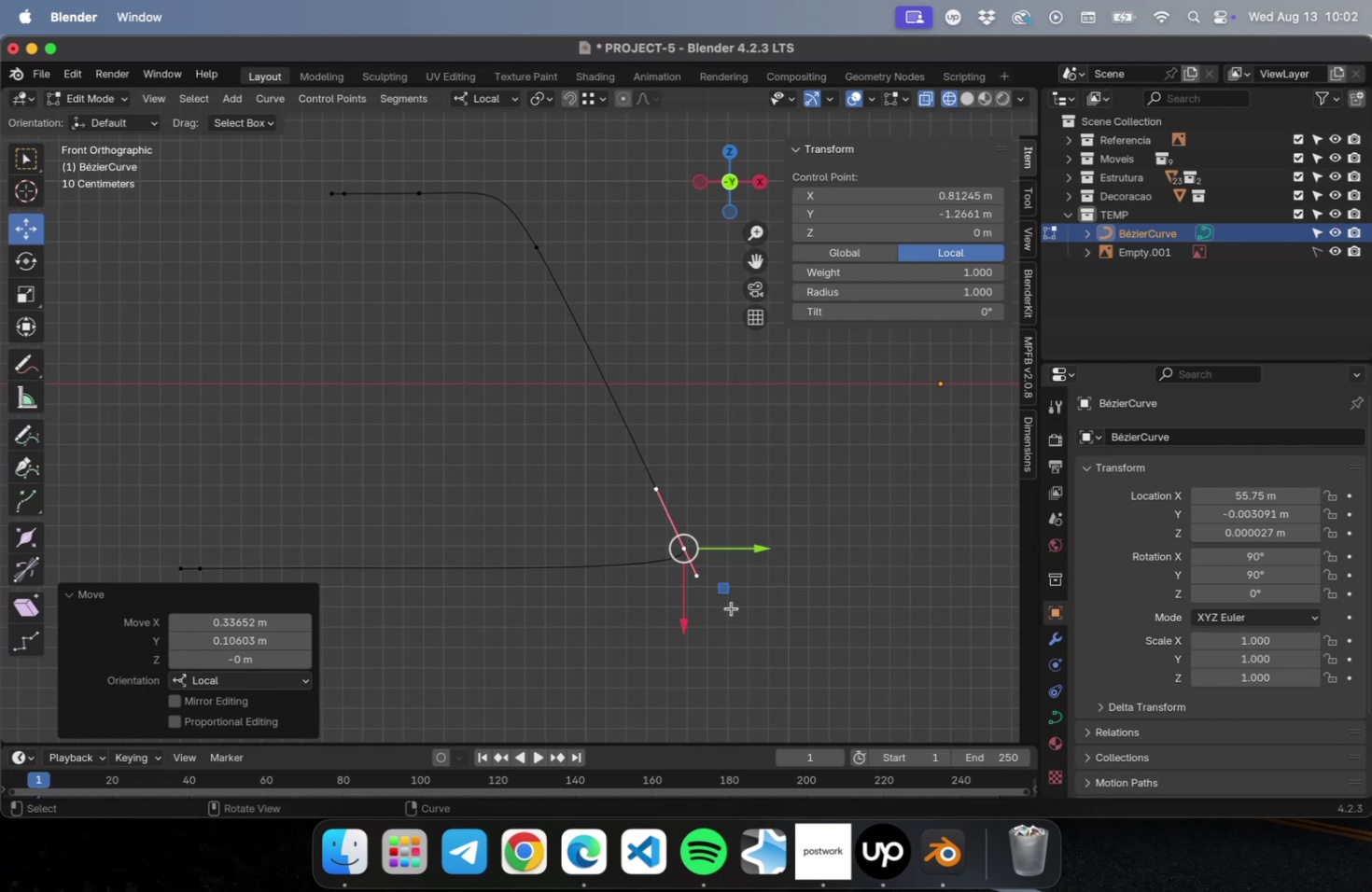 
scroll: coordinate [724, 622], scroll_direction: up, amount: 4.0
 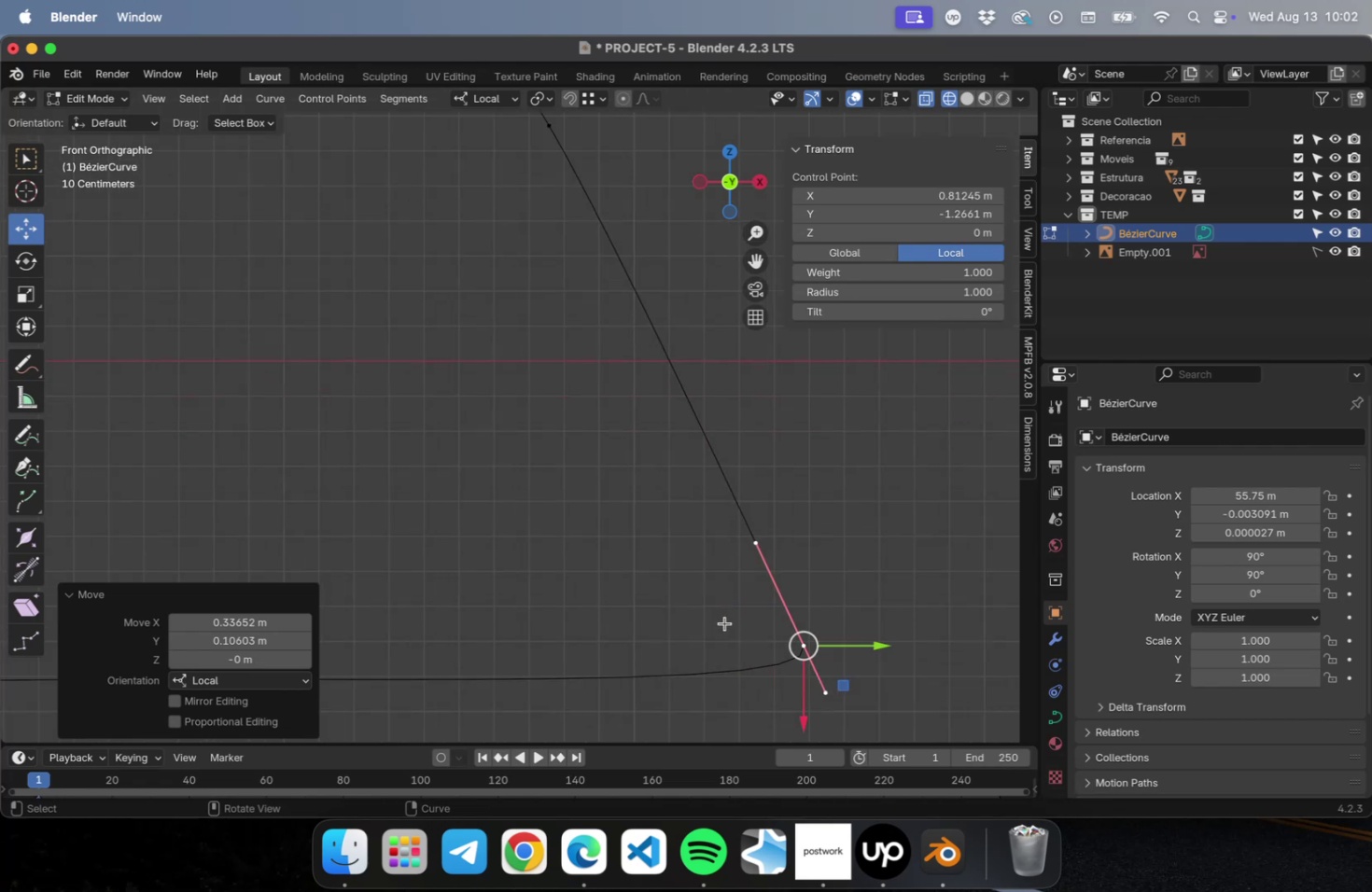 
hold_key(key=ShiftLeft, duration=0.63)
 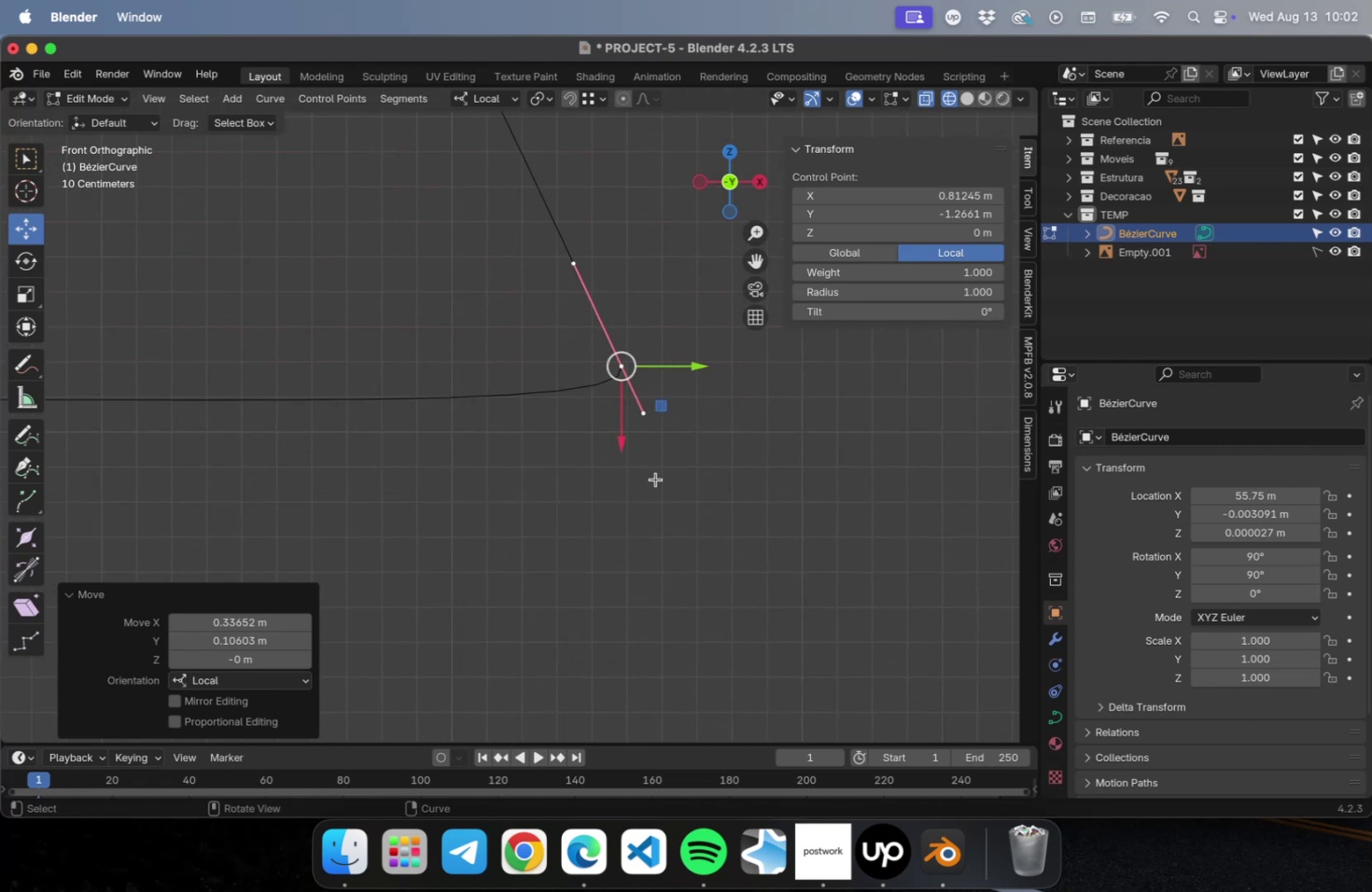 
left_click_drag(start_coordinate=[665, 448], to_coordinate=[634, 400])
 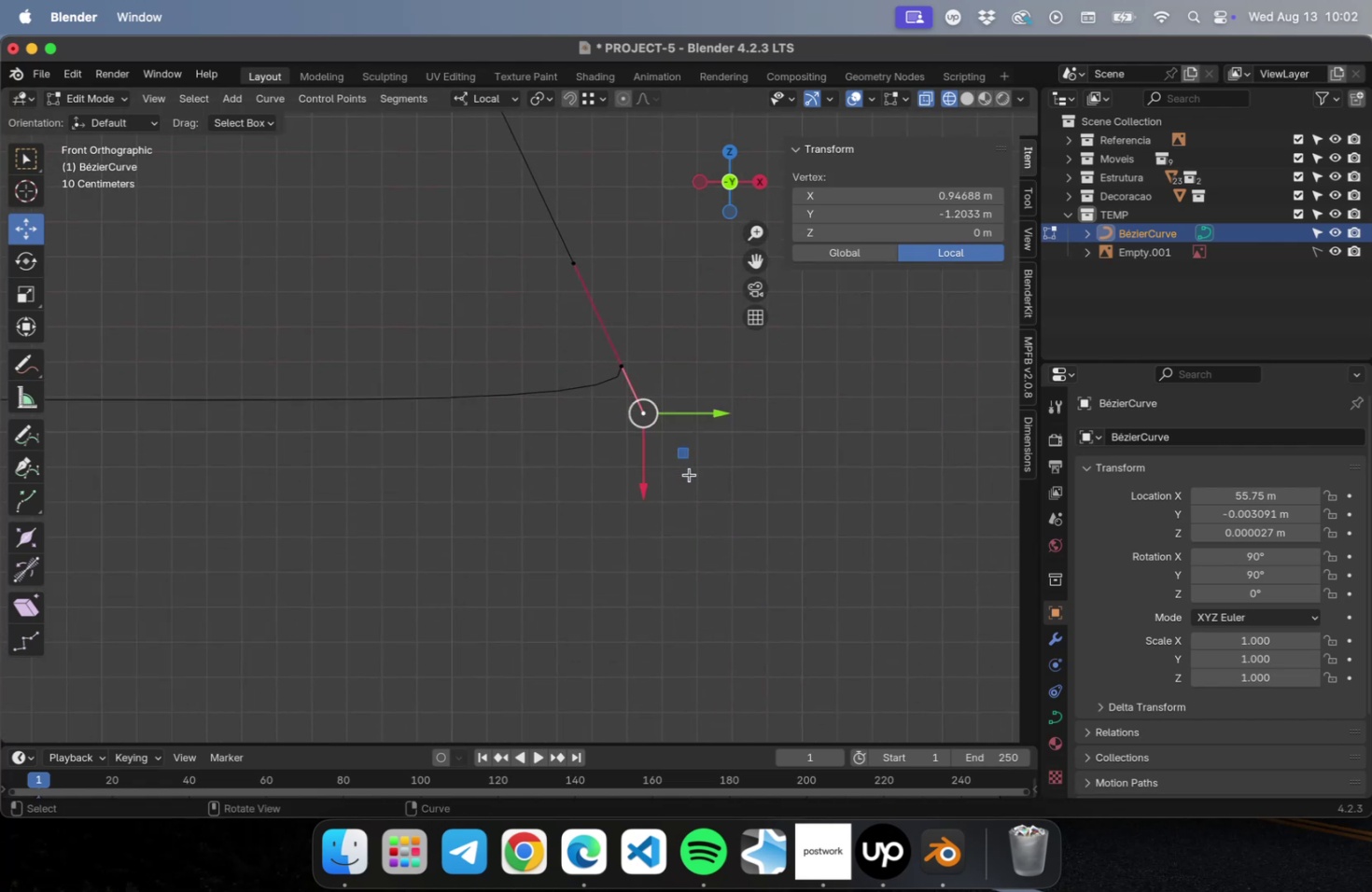 
left_click_drag(start_coordinate=[683, 455], to_coordinate=[700, 491])
 